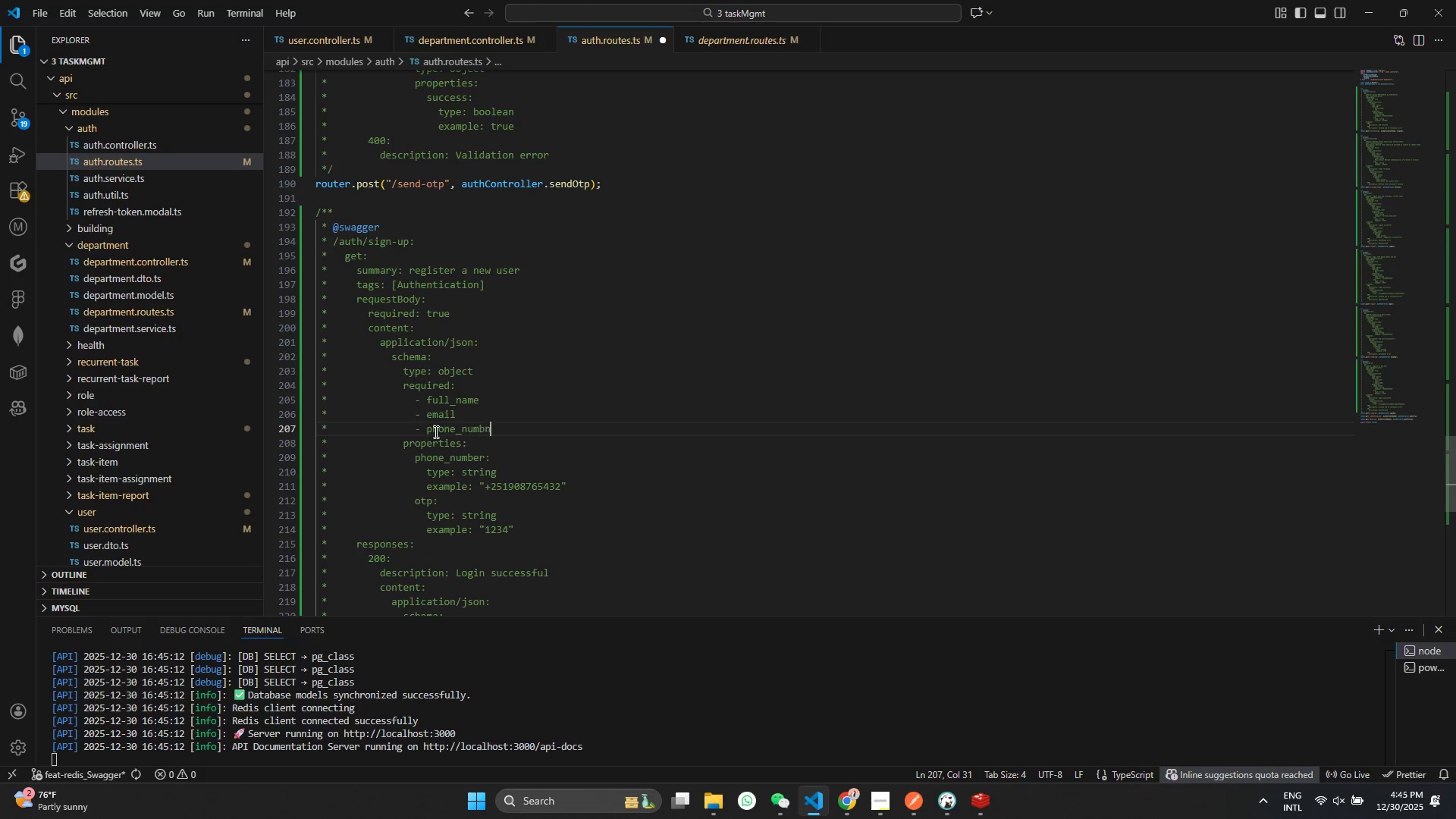 
key(Control+ControlLeft)
 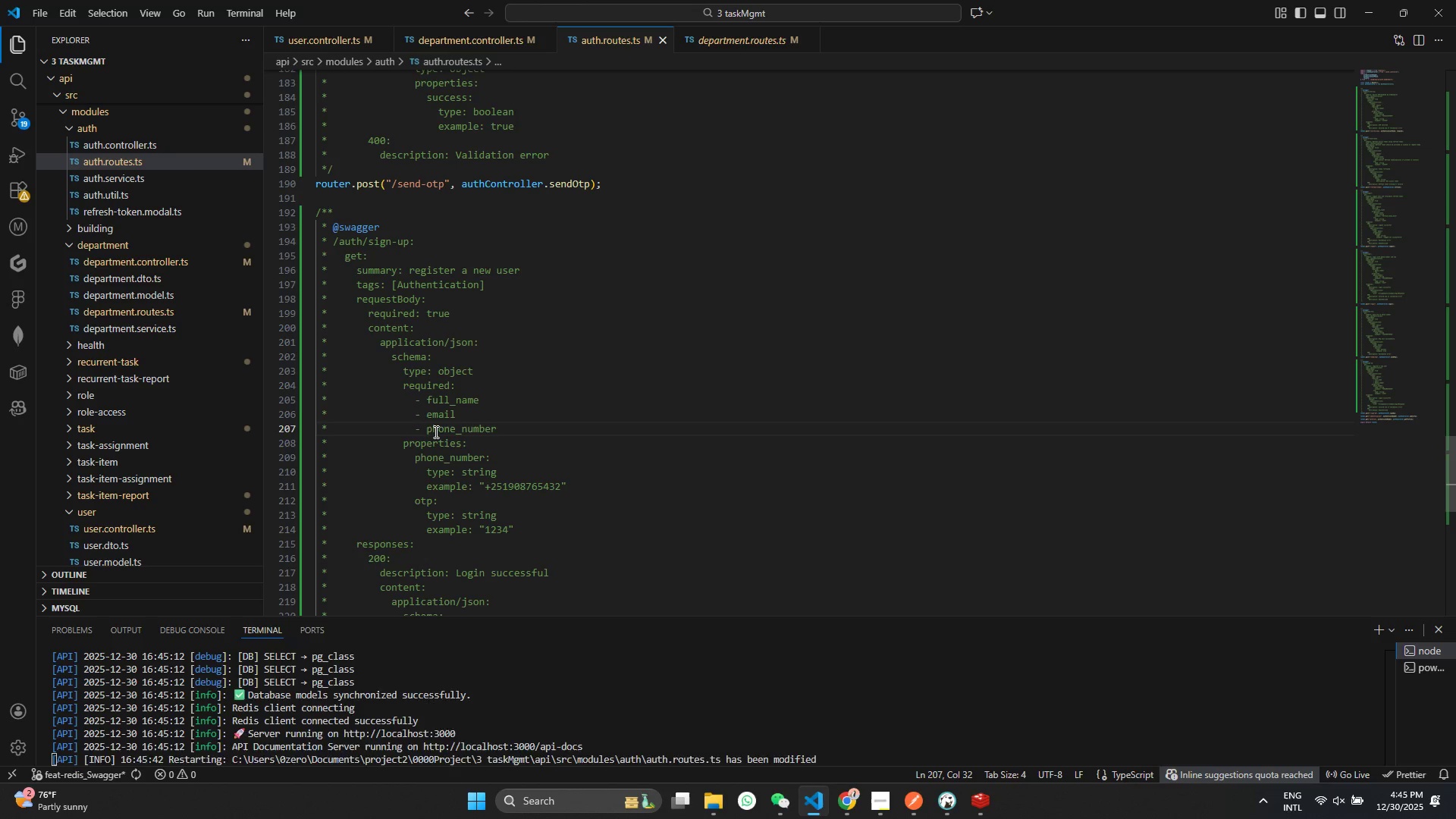 
key(Control+S)
 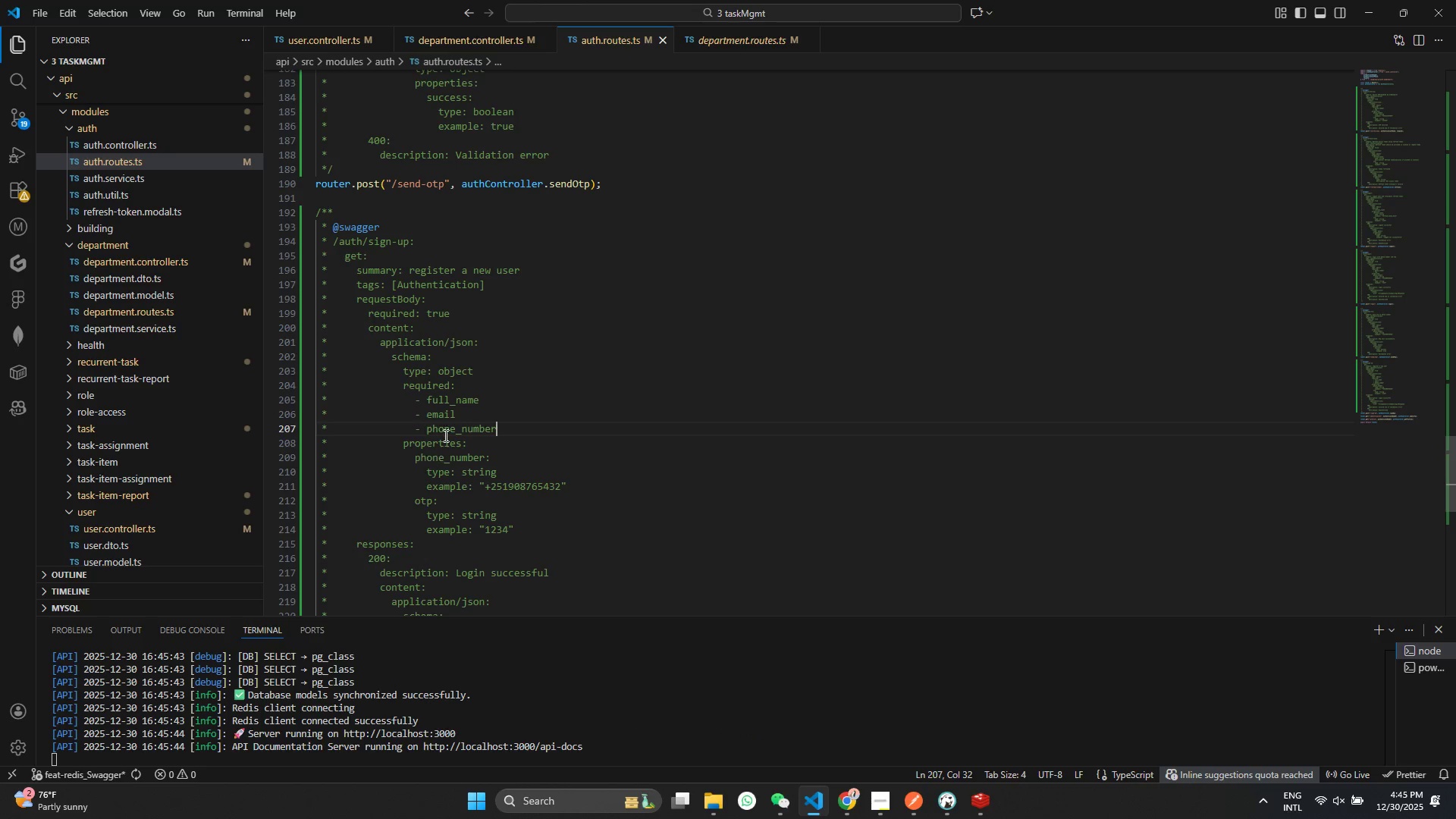 
double_click([442, 399])
 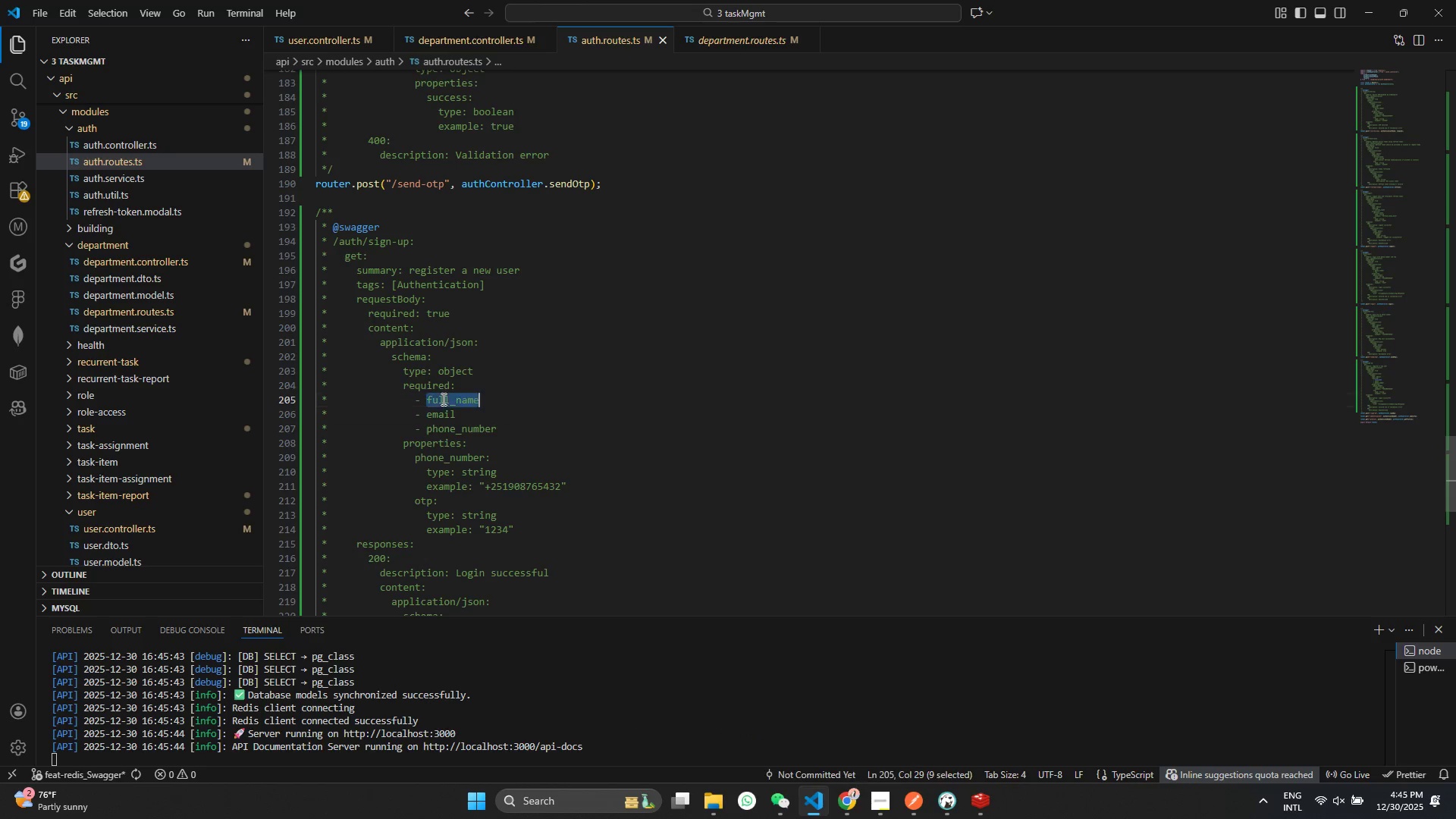 
key(Control+C)
 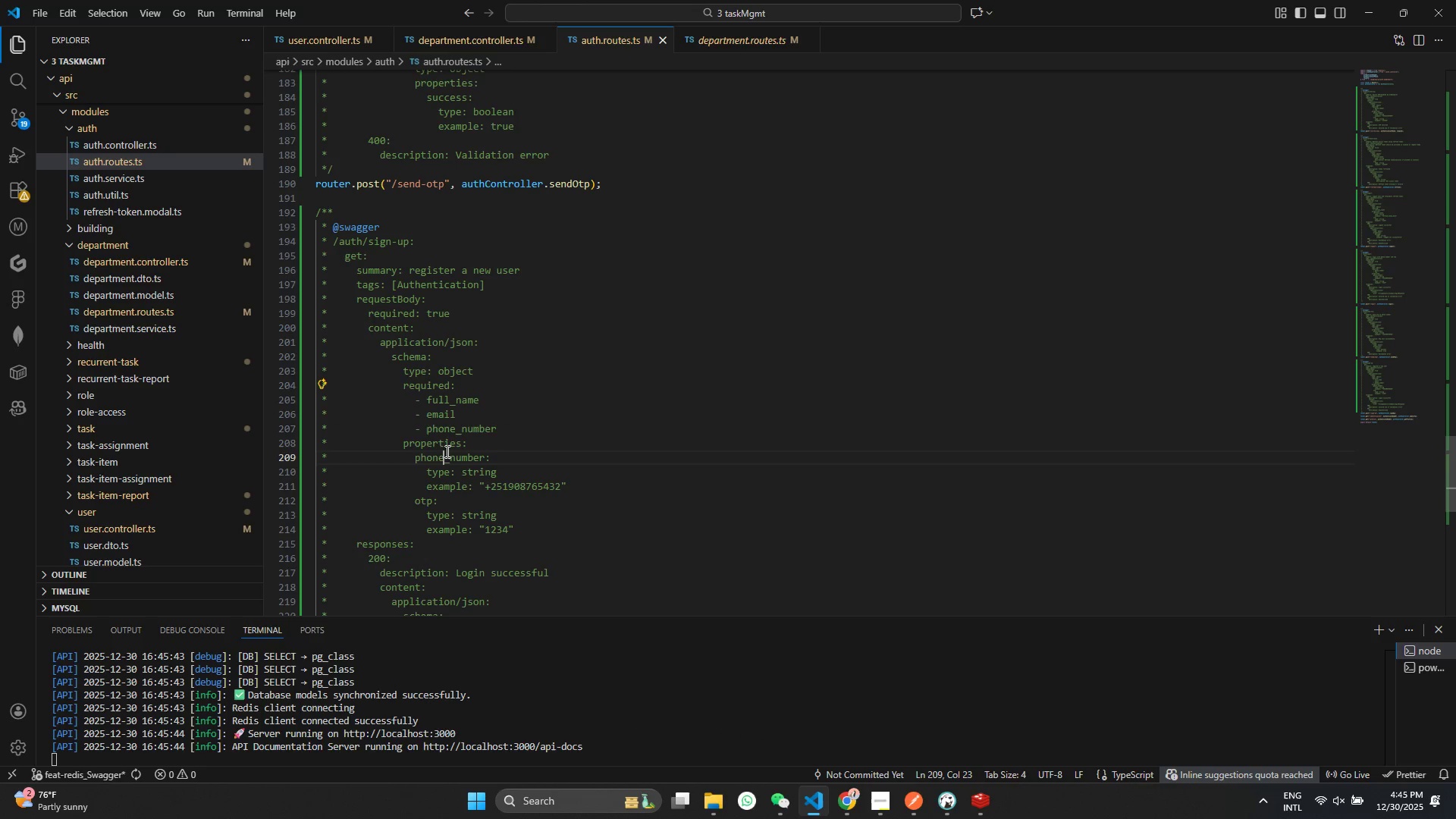 
double_click([446, 451])
 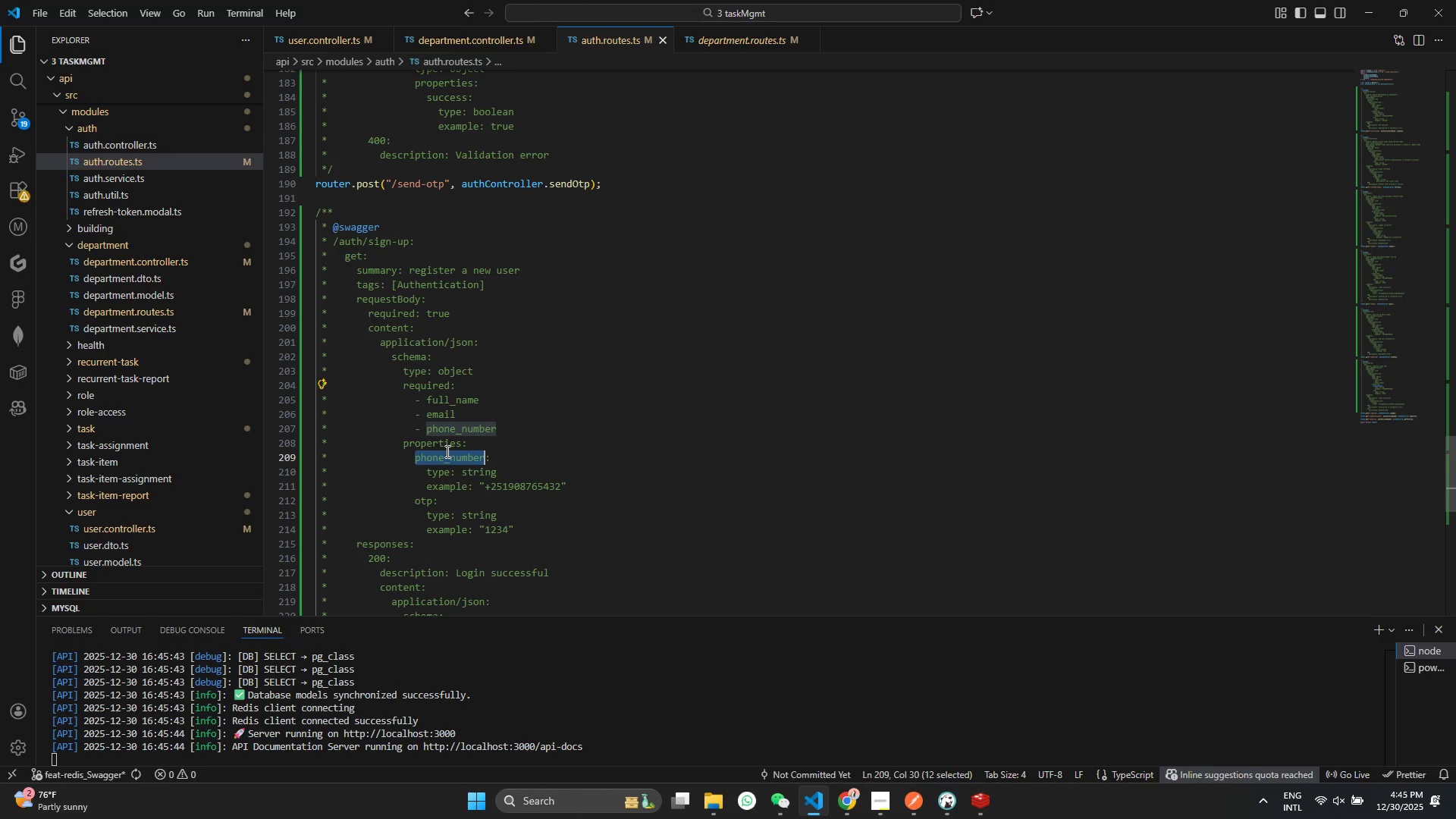 
key(Control+V)
 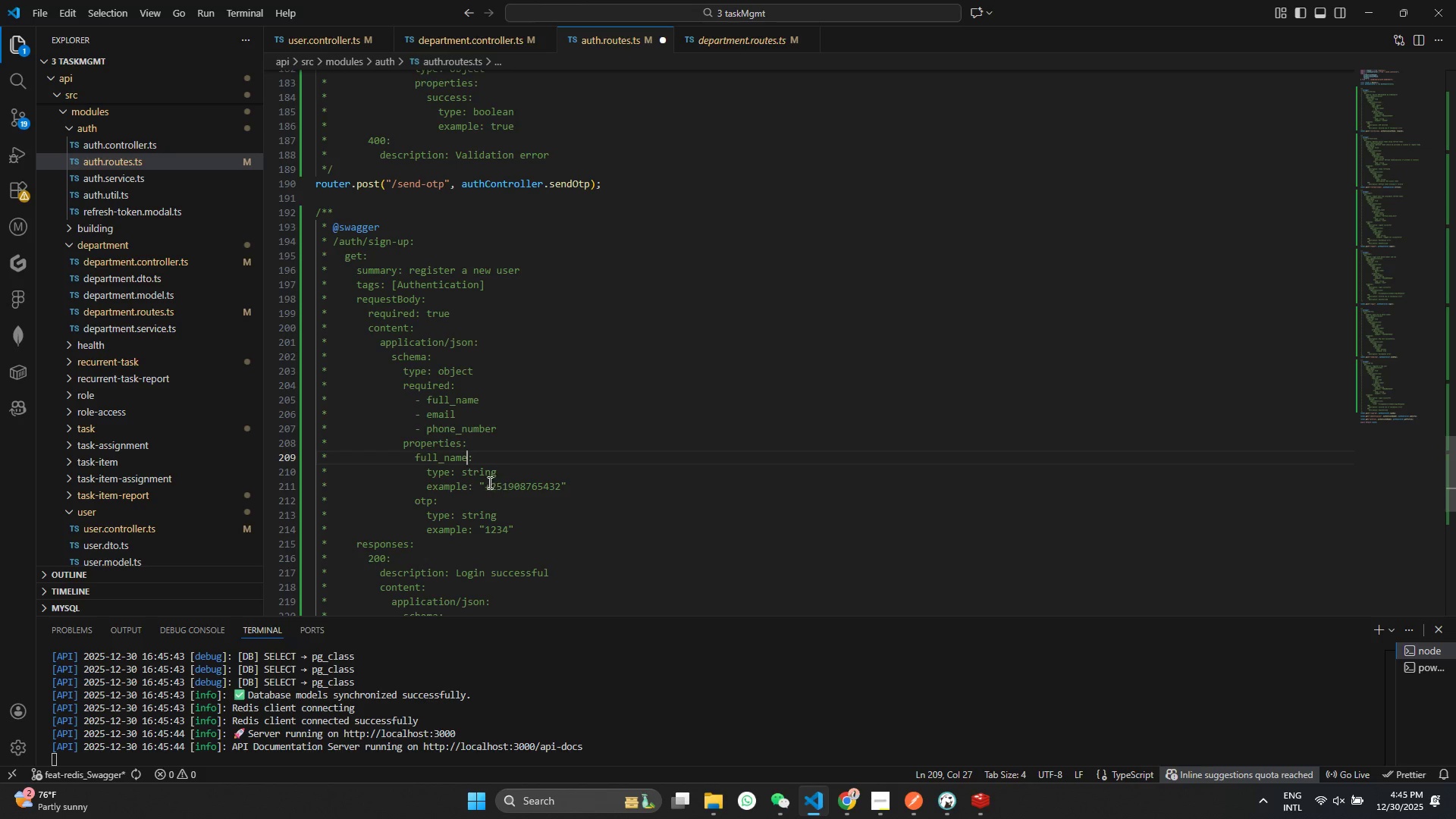 
left_click_drag(start_coordinate=[485, 485], to_coordinate=[561, 487])
 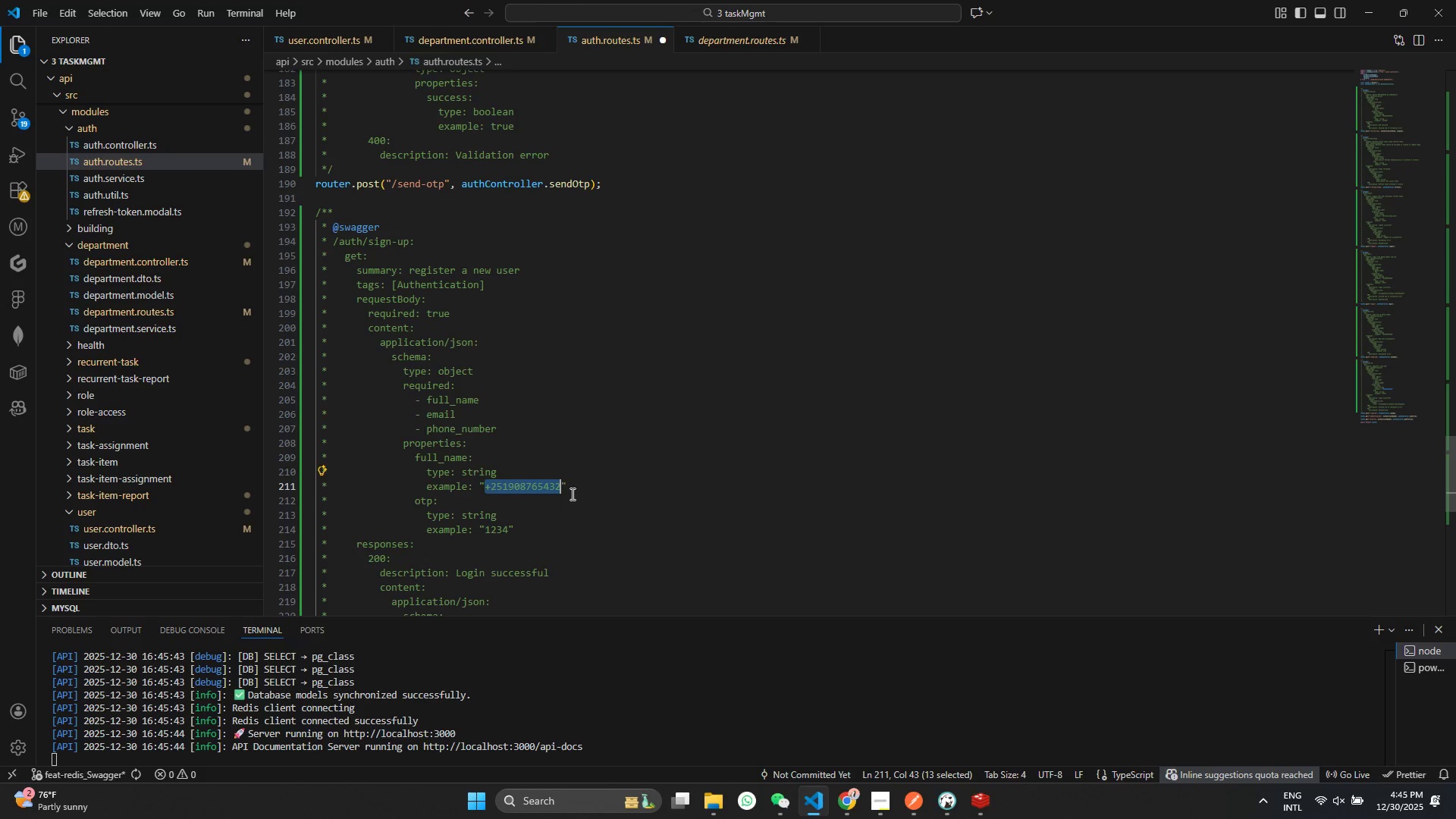 
key(Backspace)
 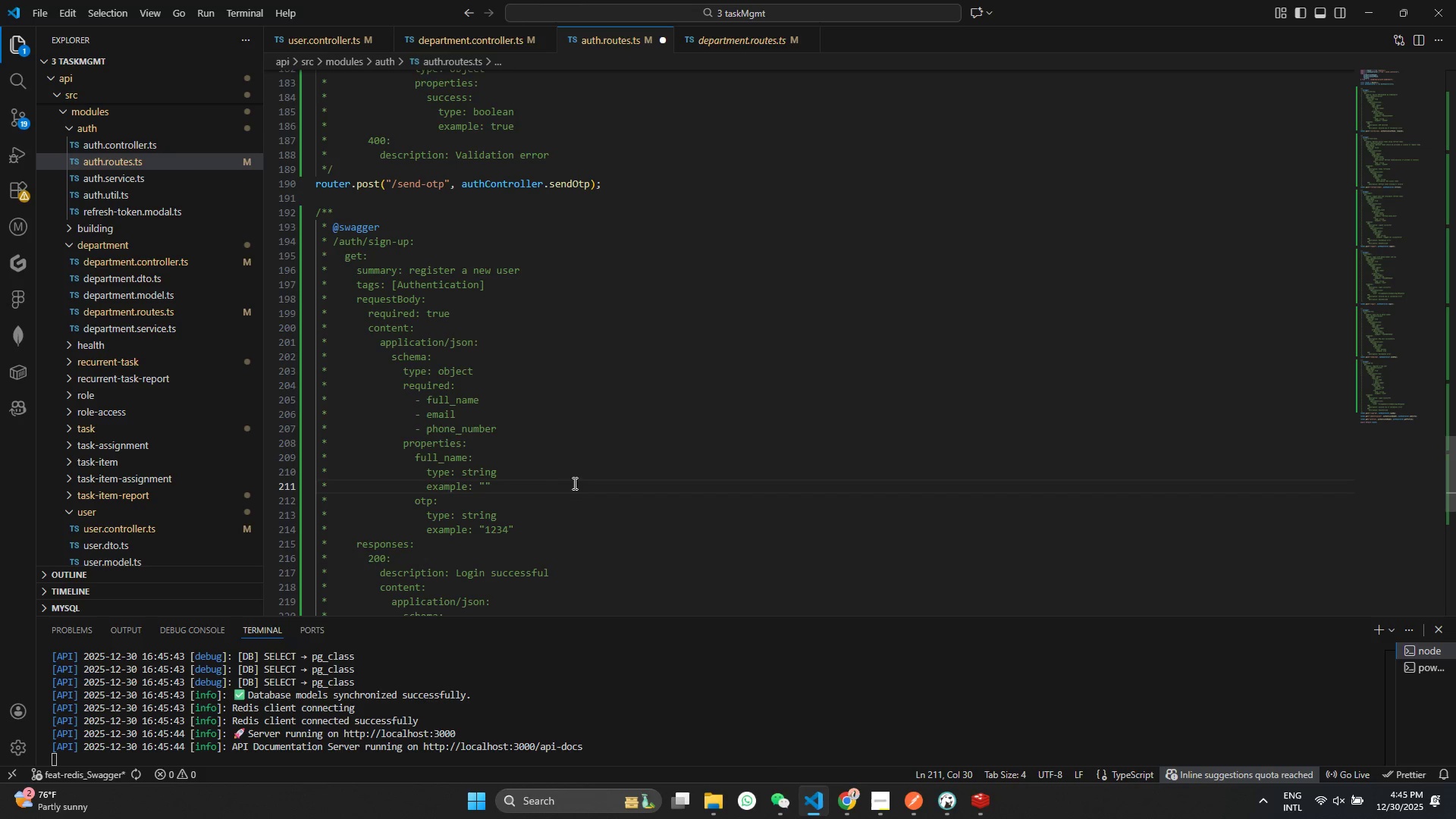 
left_click([544, 472])
 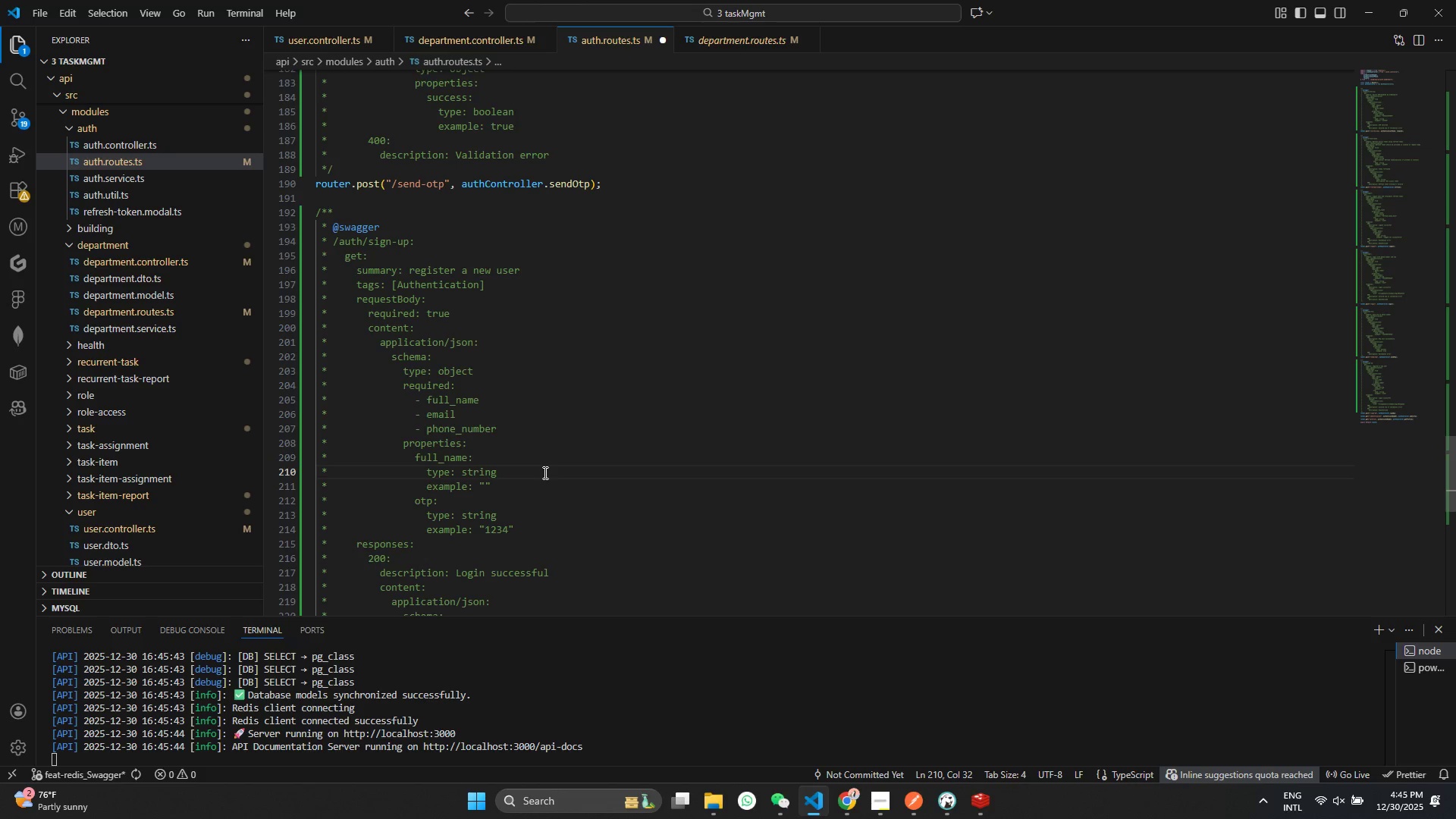 
key(Enter)
 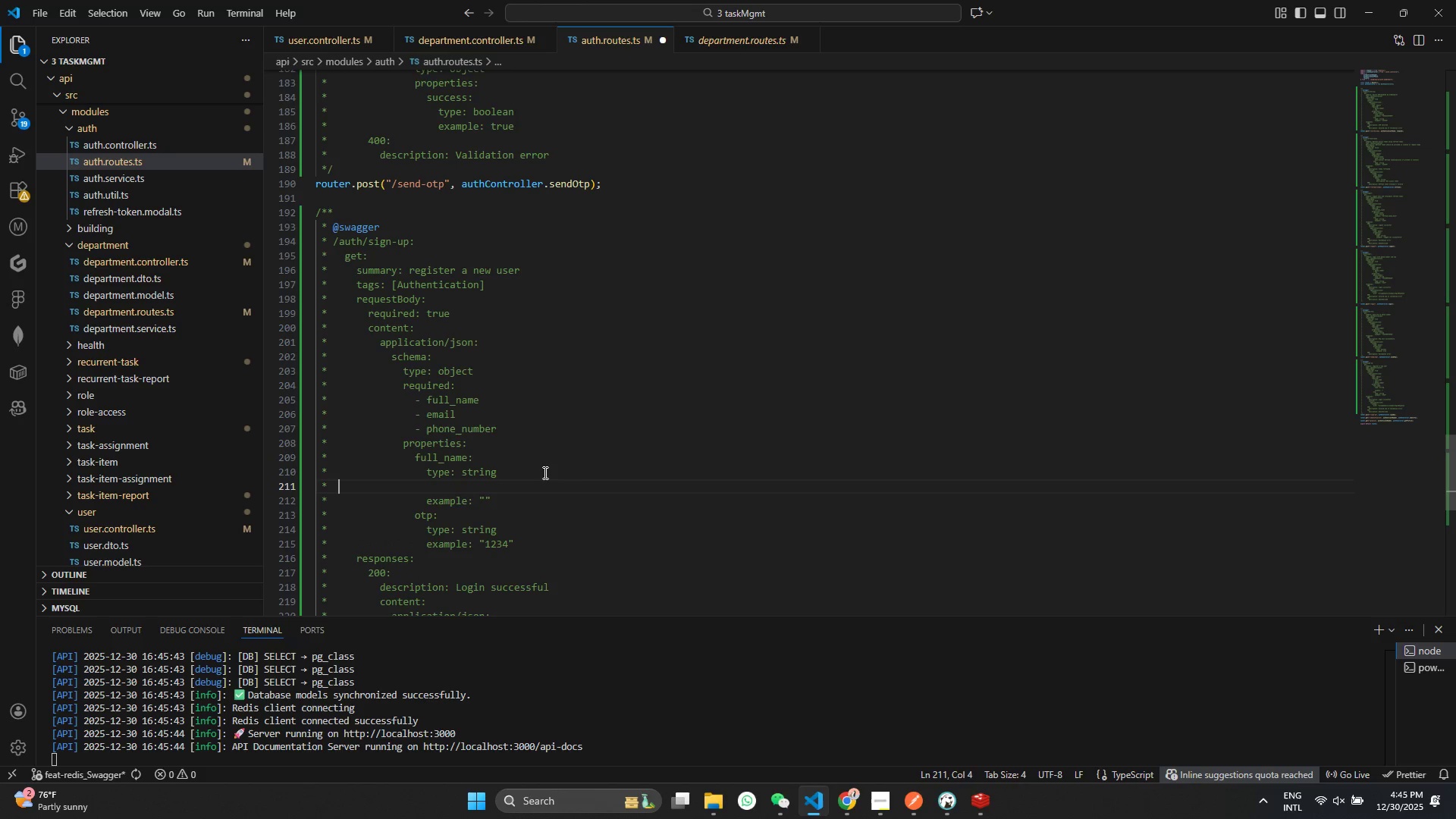 
hold_key(key=Space, duration=0.94)
 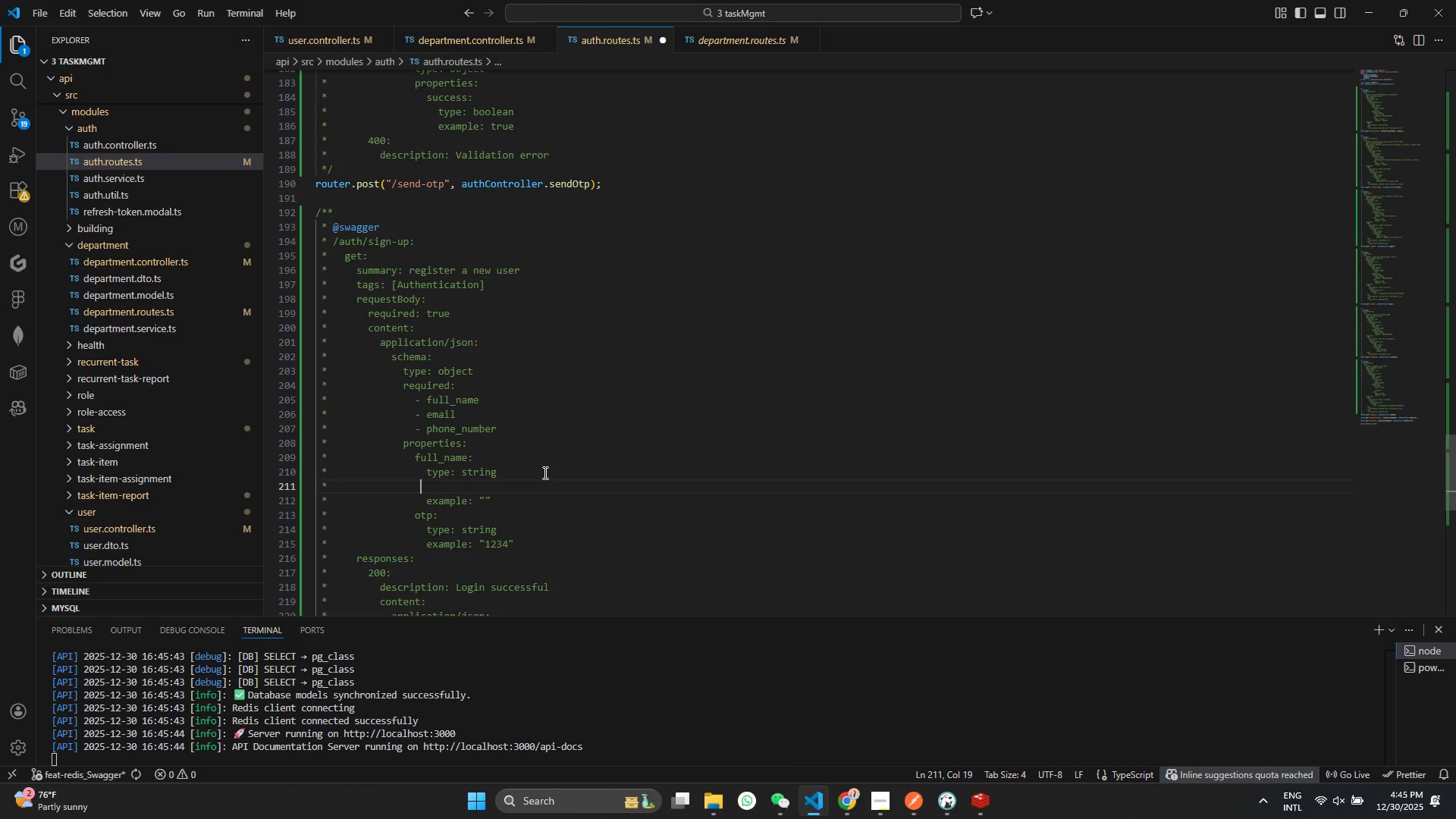 
type( minLength: 3)
 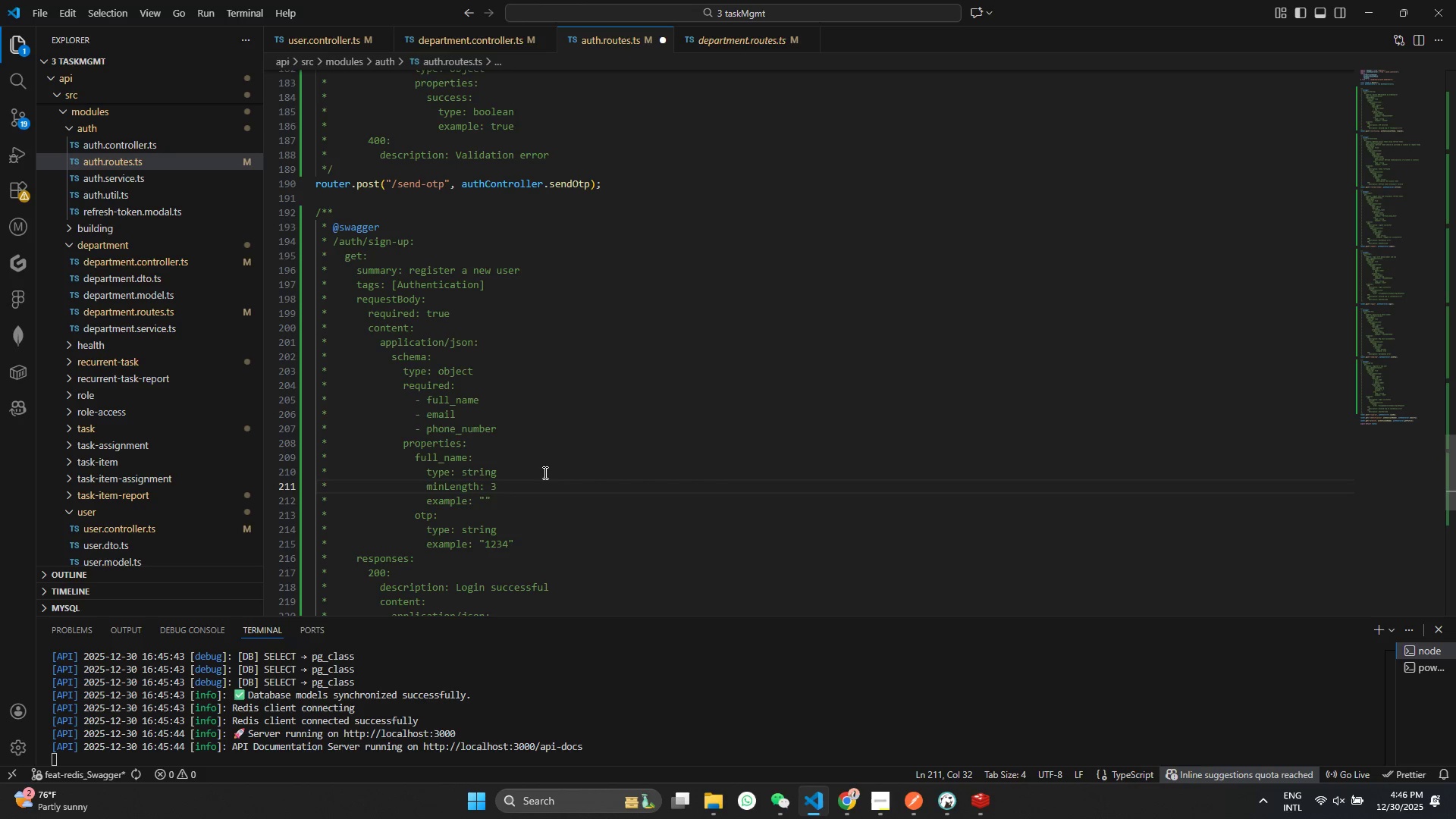 
key(Alt+Shift+AltLeft)
 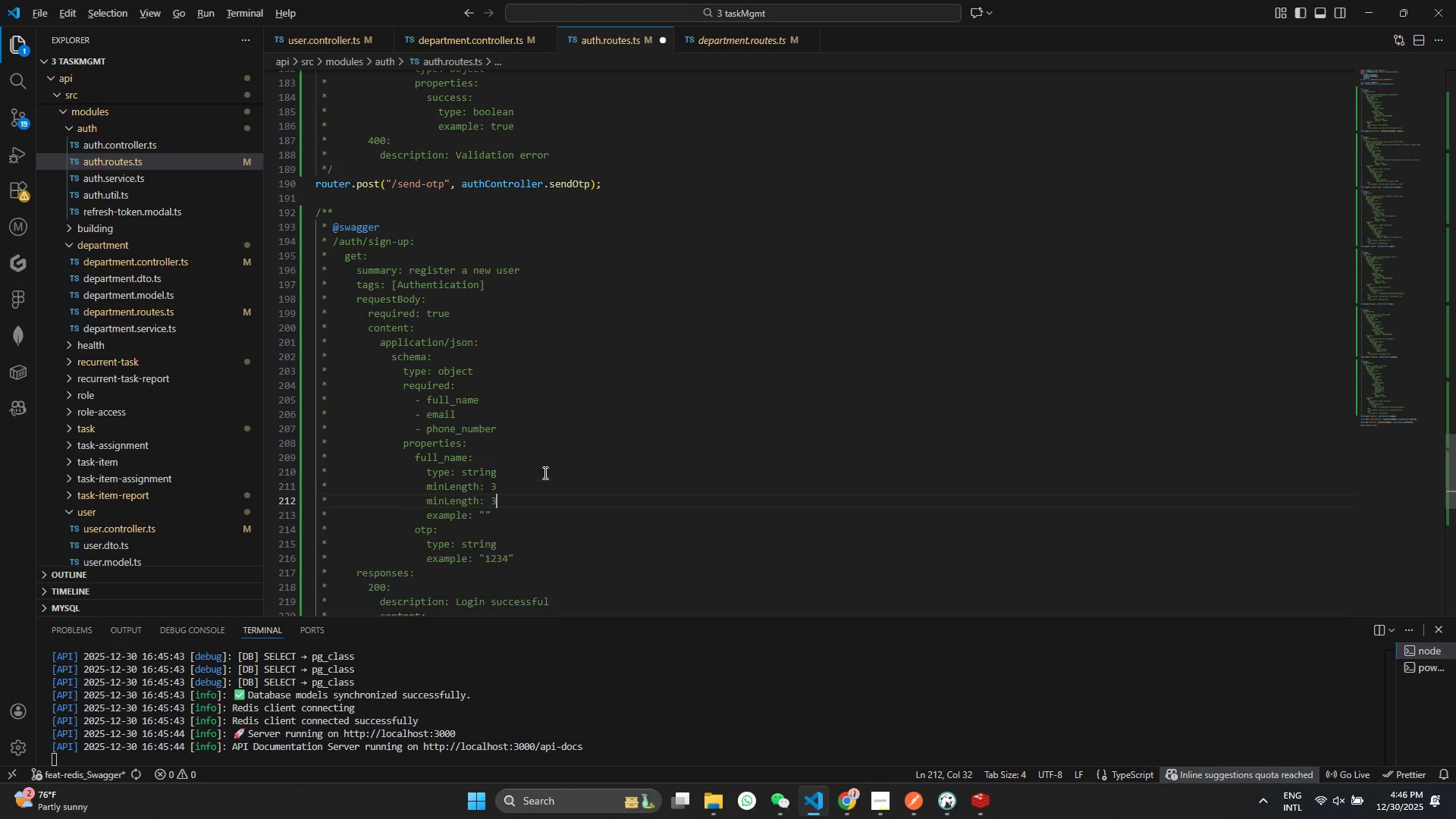 
key(Alt+Shift+ArrowDown)
 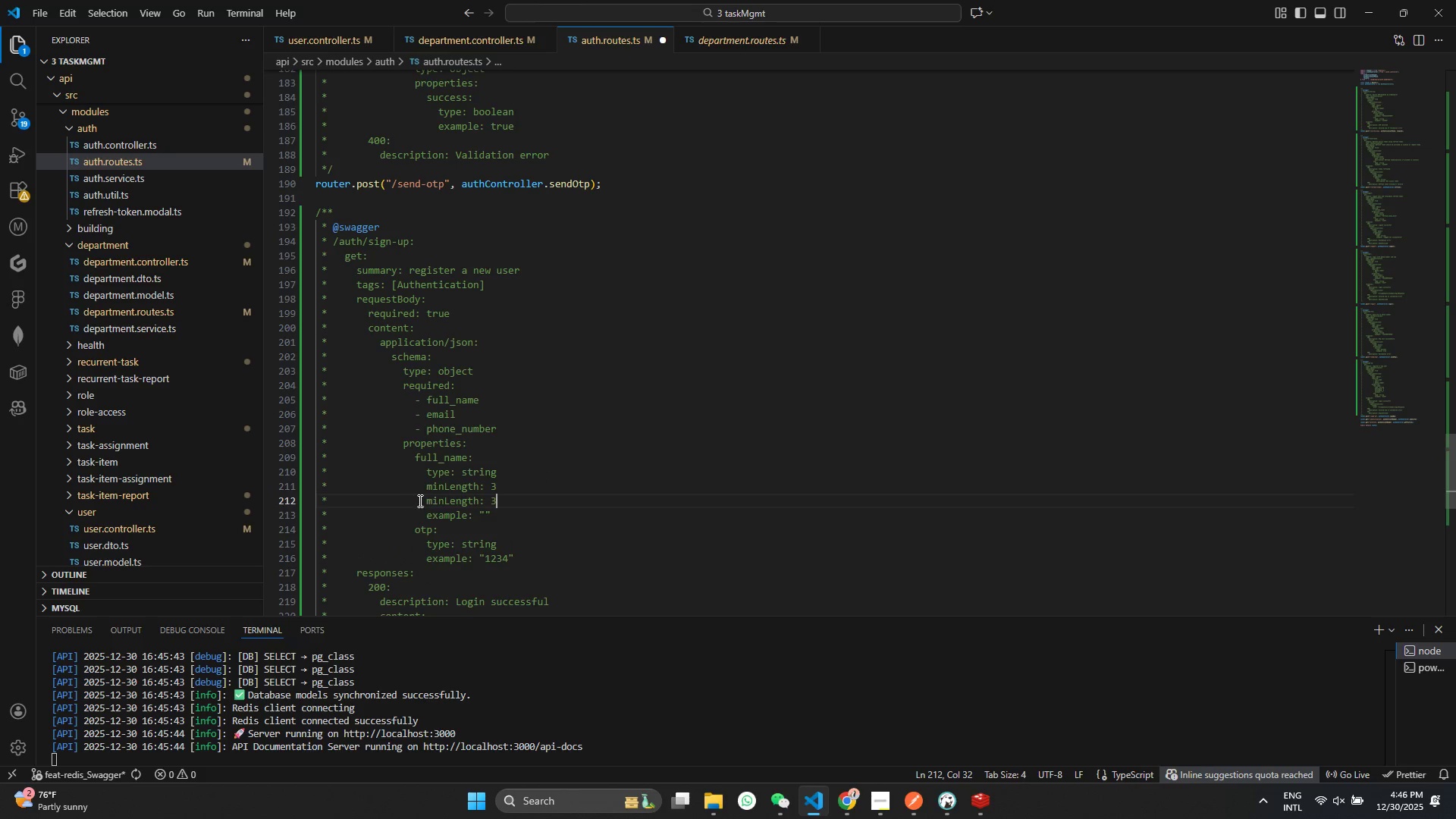 
left_click([447, 502])
 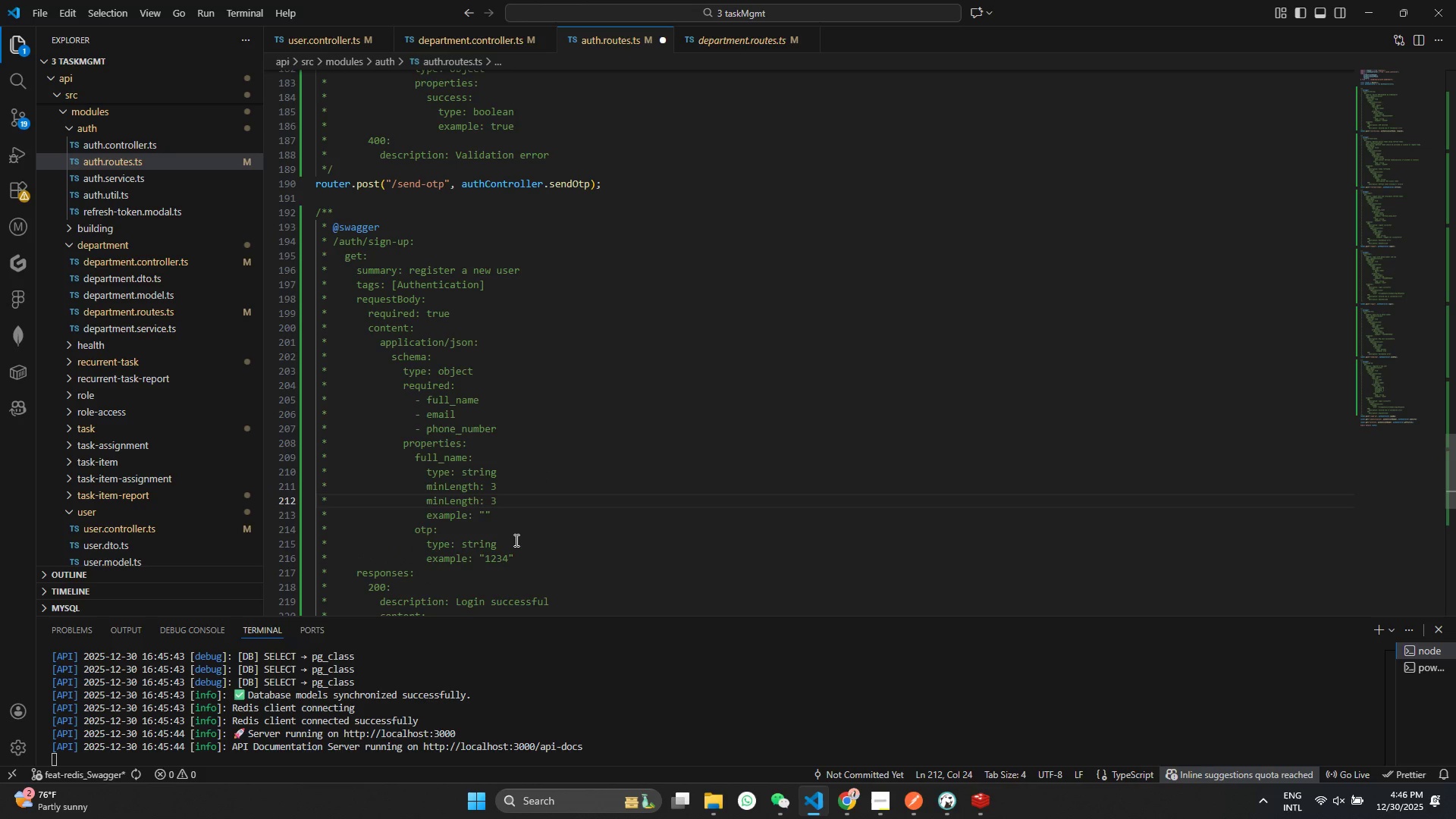 
key(ArrowLeft)
 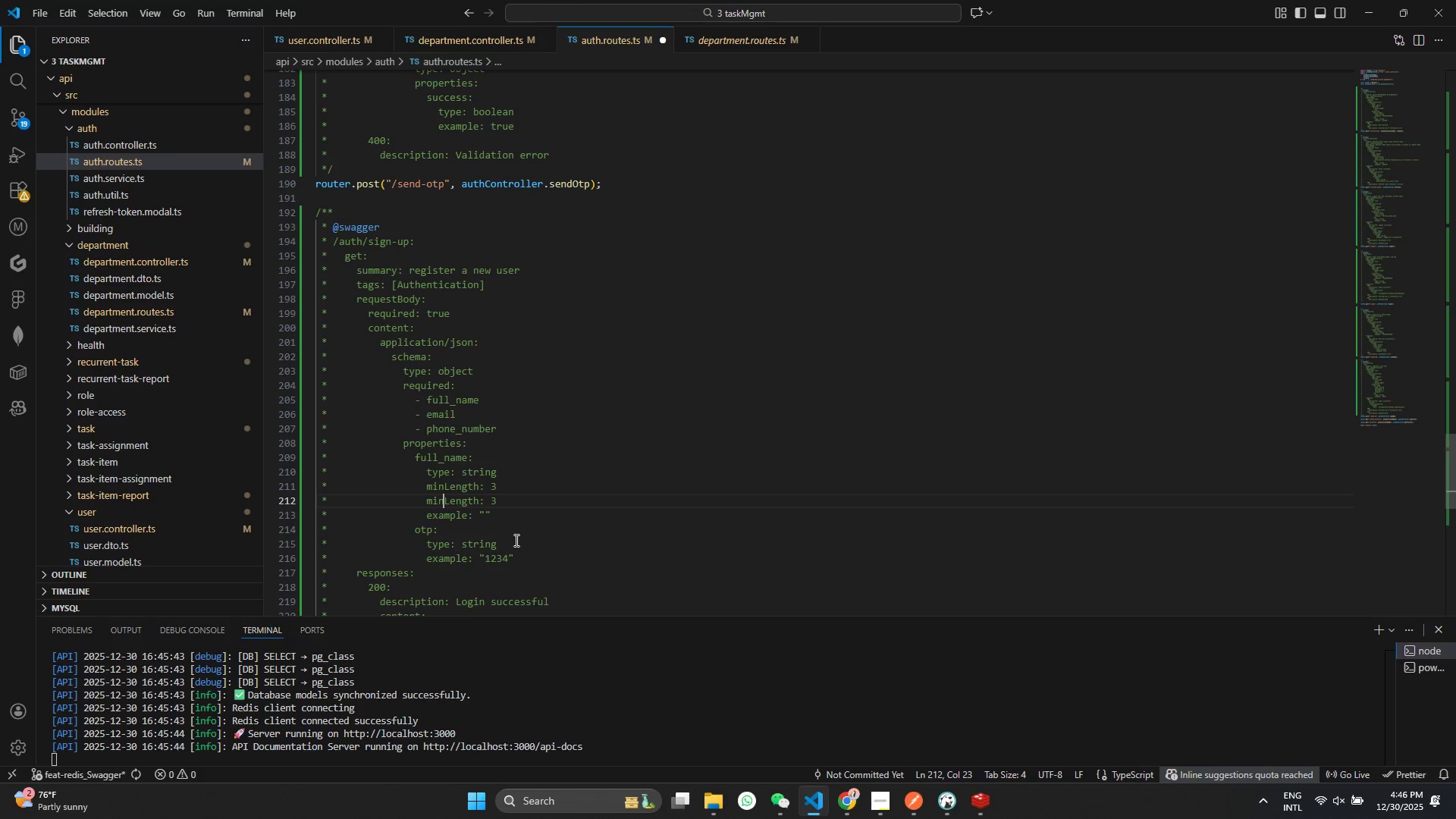 
key(Backspace)
key(Backspace)
type(ax)
 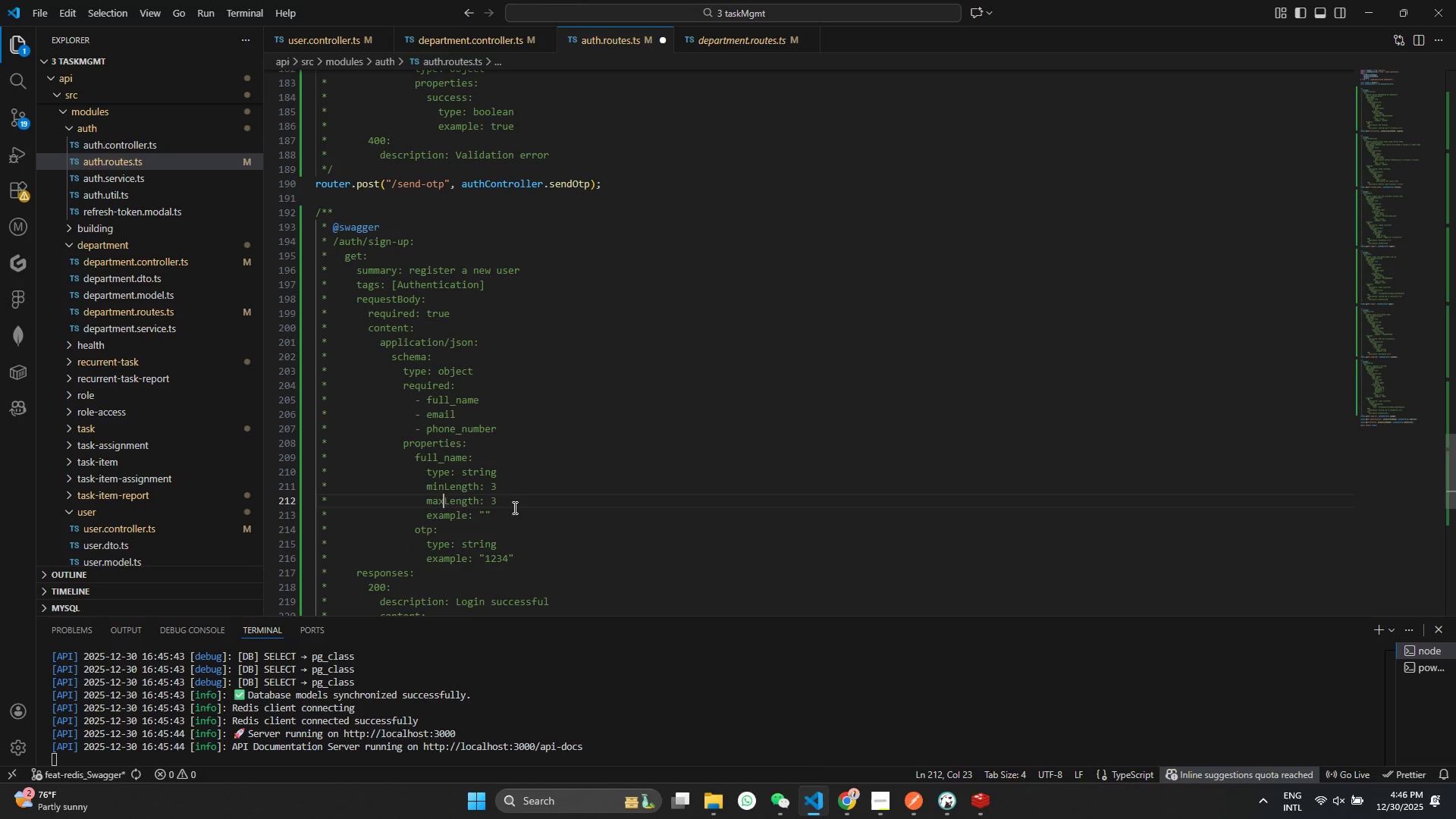 
left_click([506, 498])
 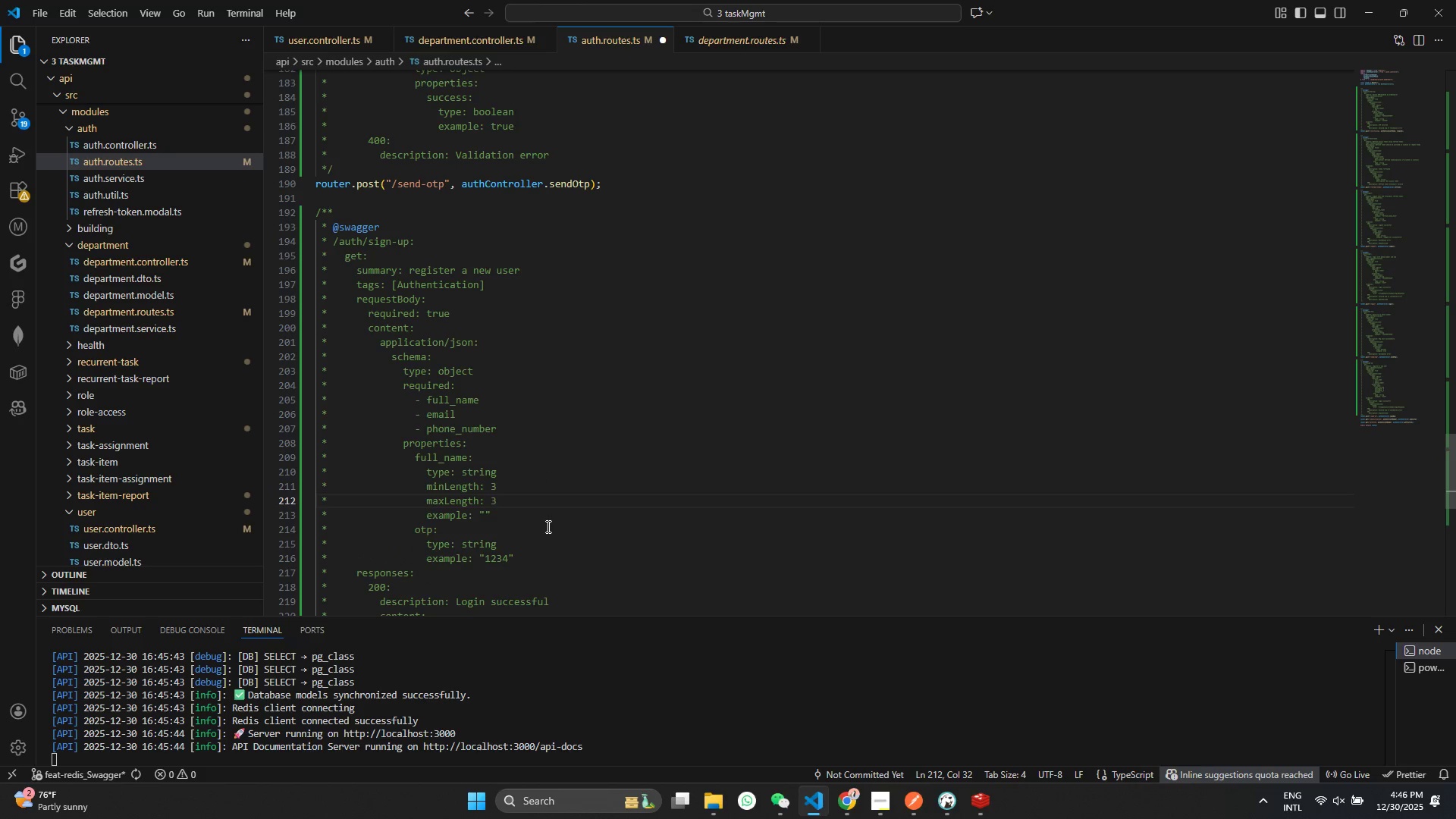 
key(Backspace)
type(100)
 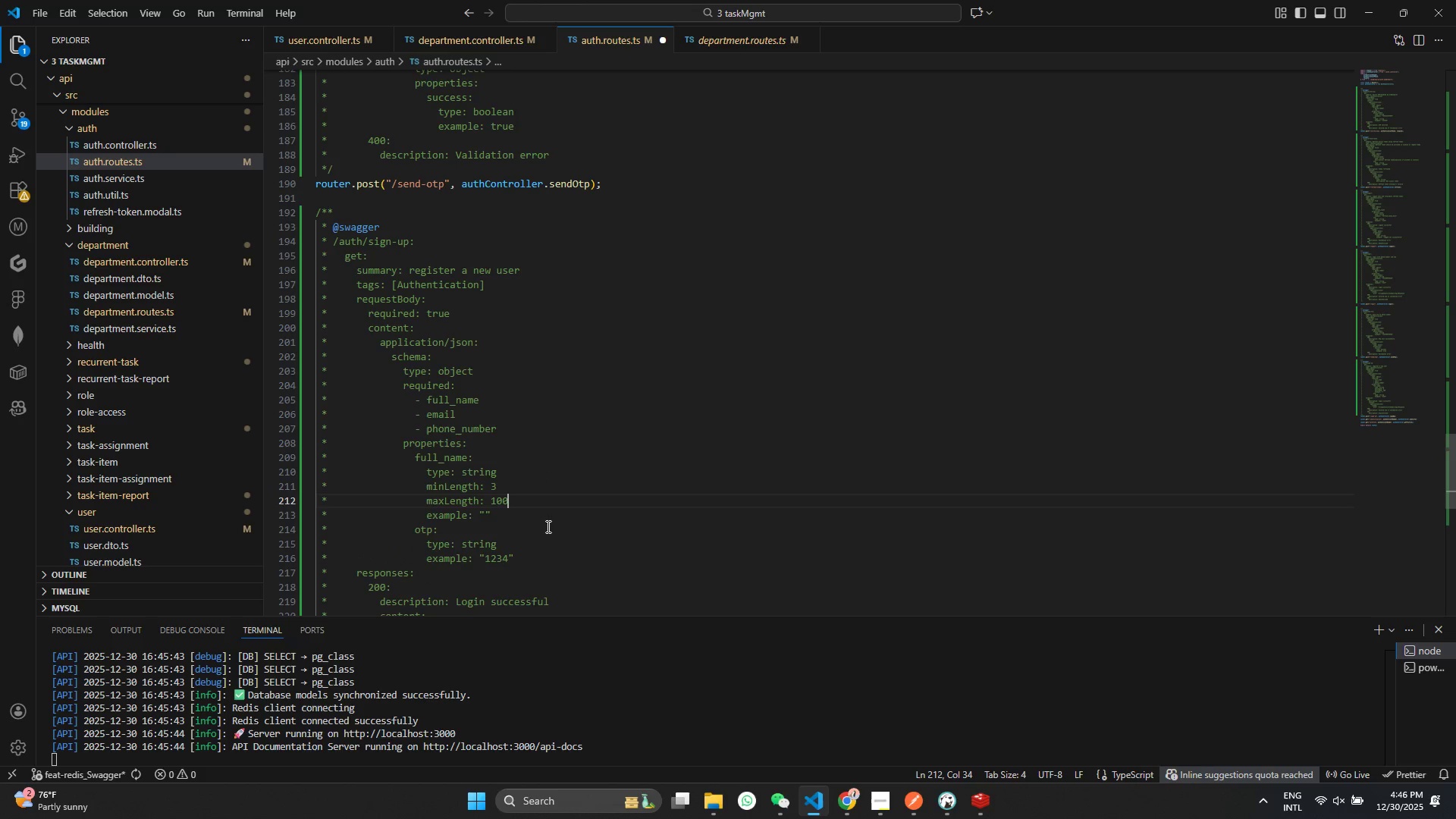 
key(Control+ControlLeft)
 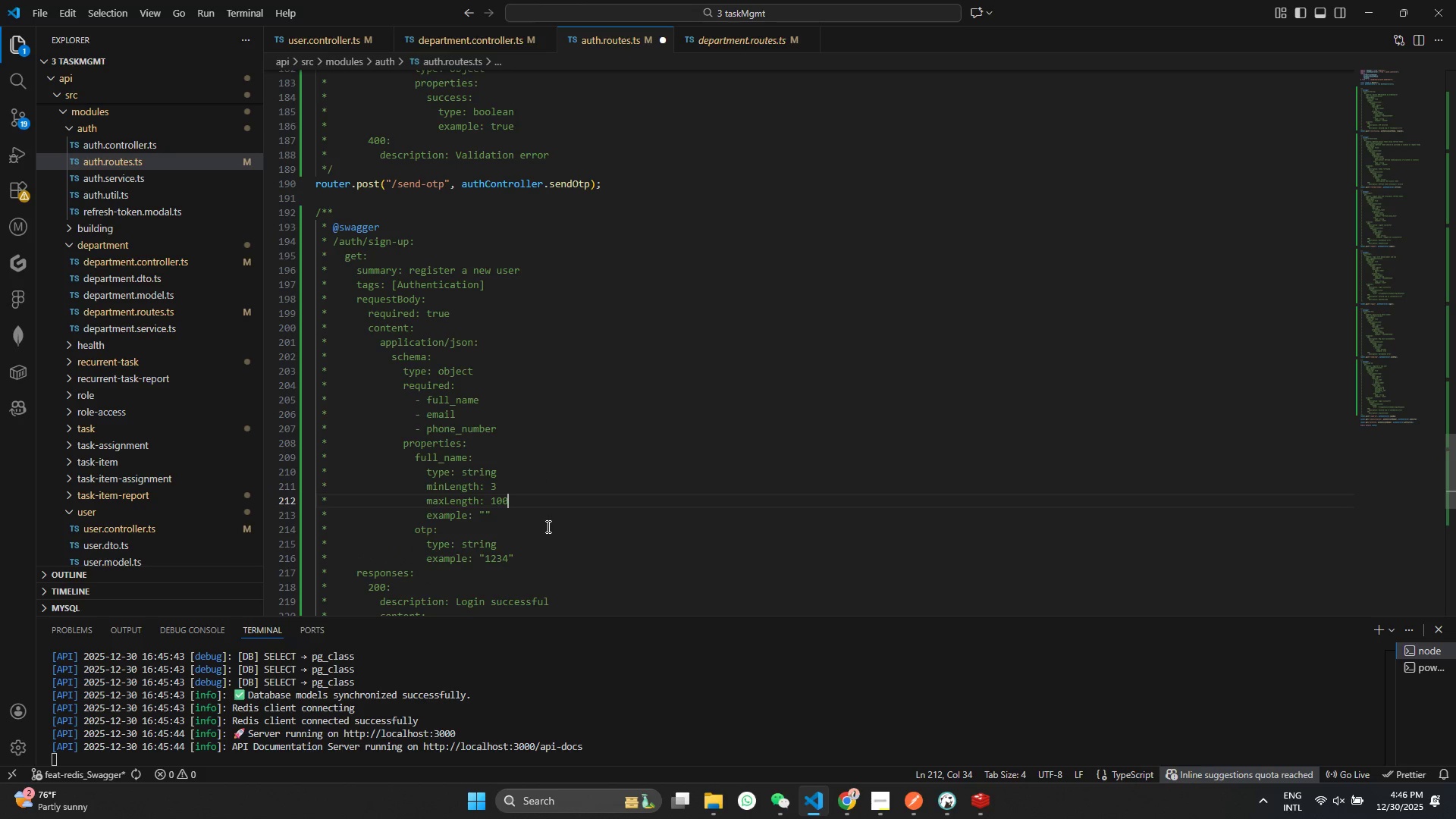 
key(Control+S)
 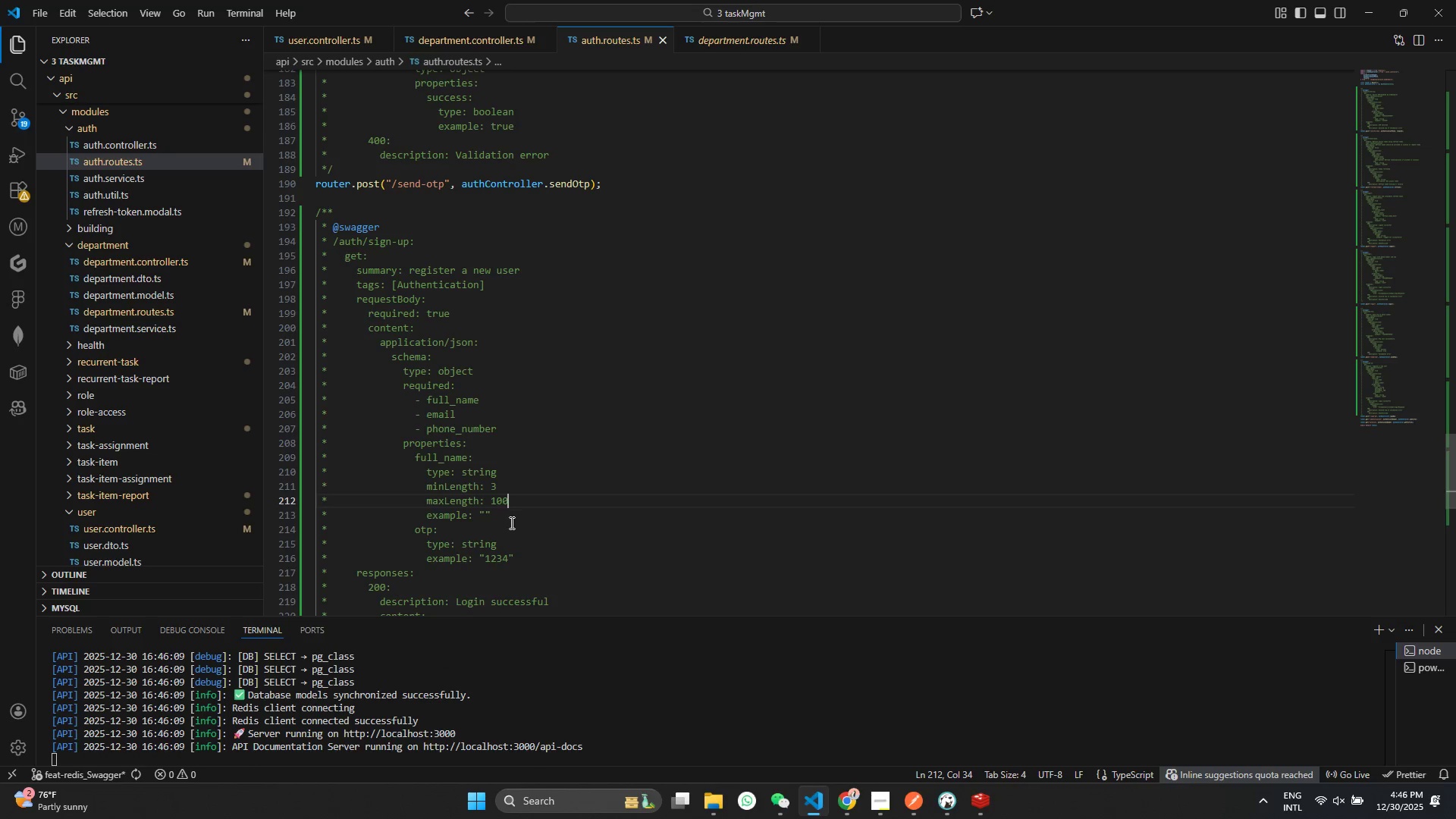 
left_click([482, 513])
 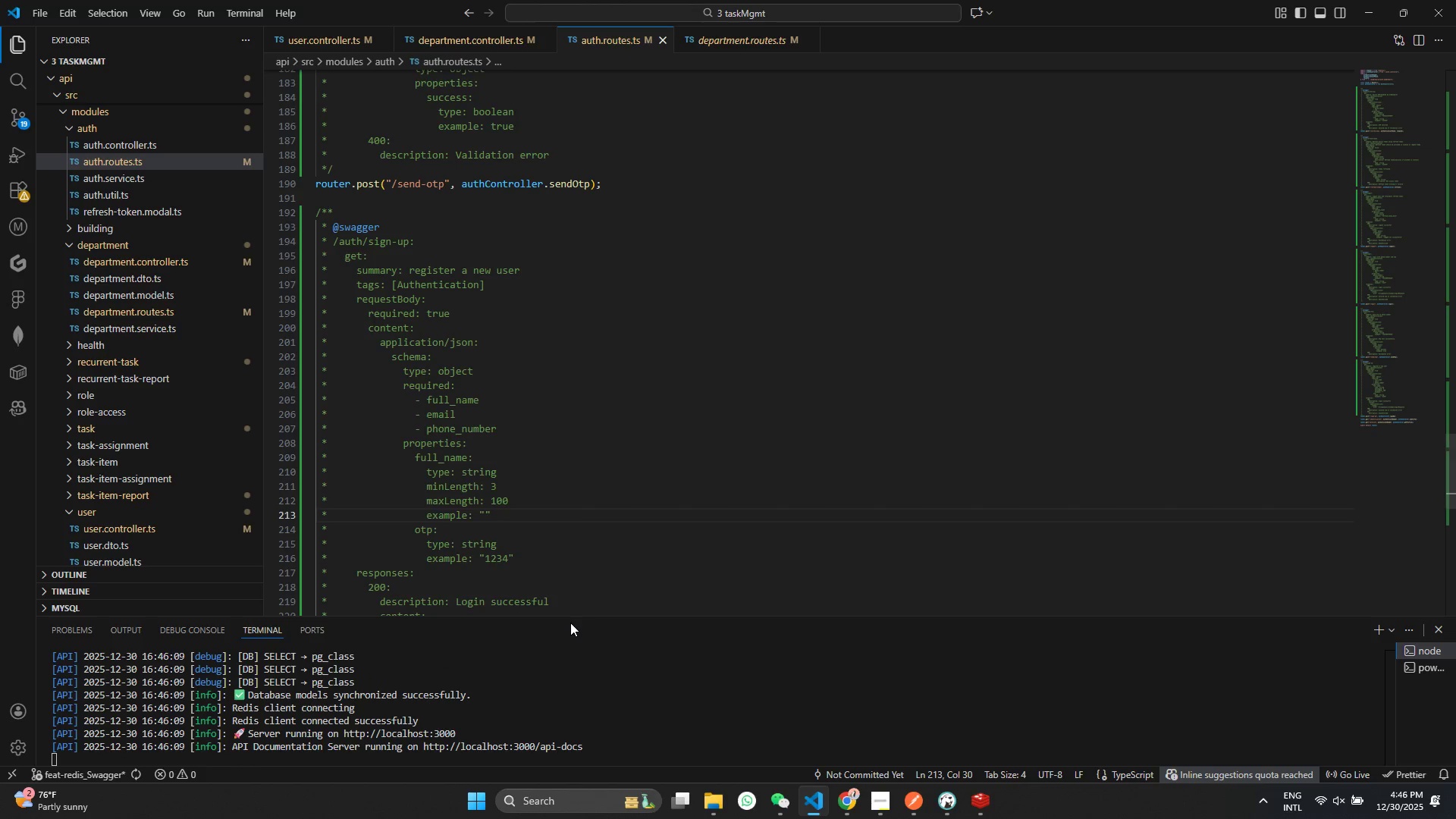 
type(TEst User)
 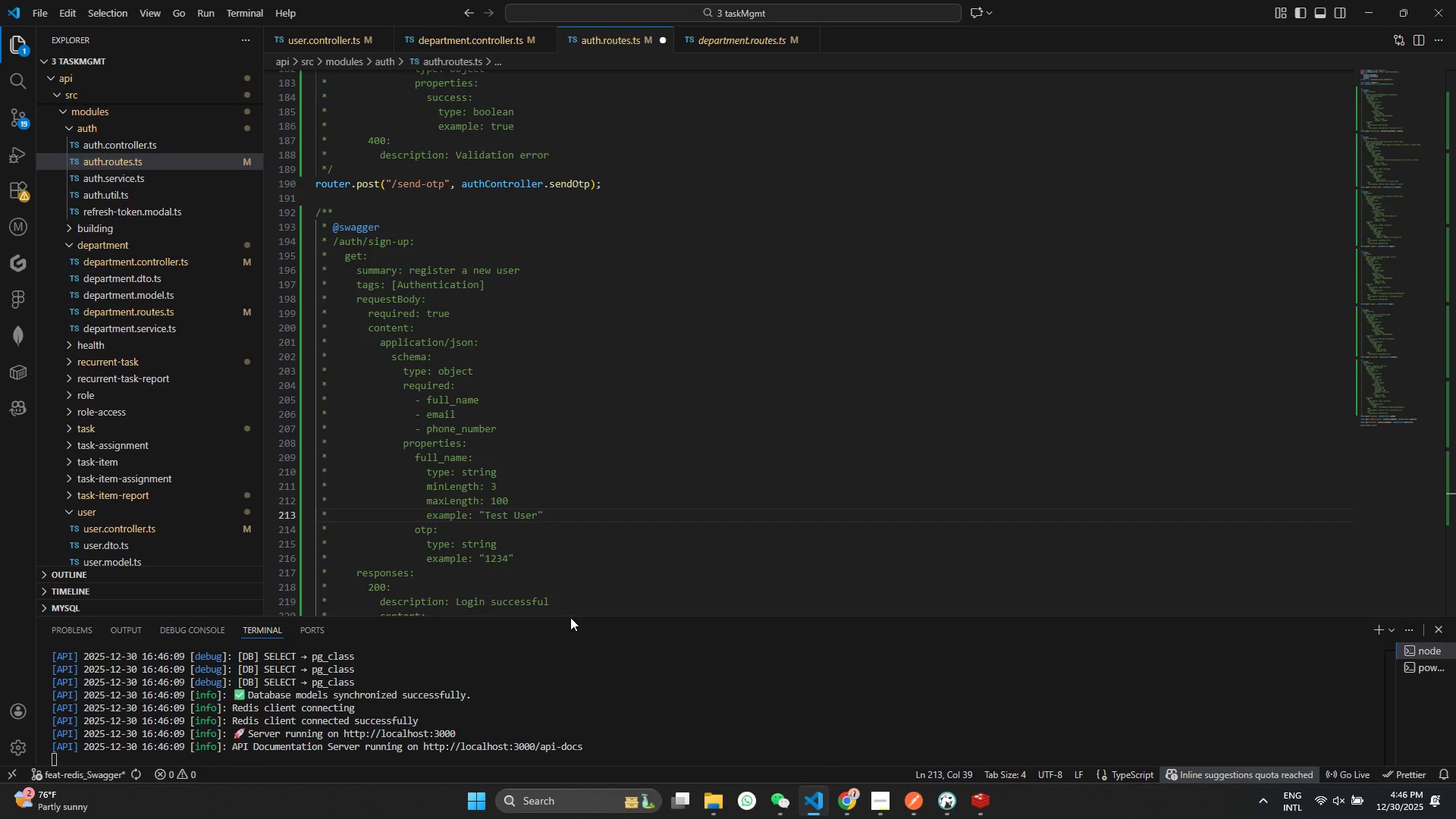 
 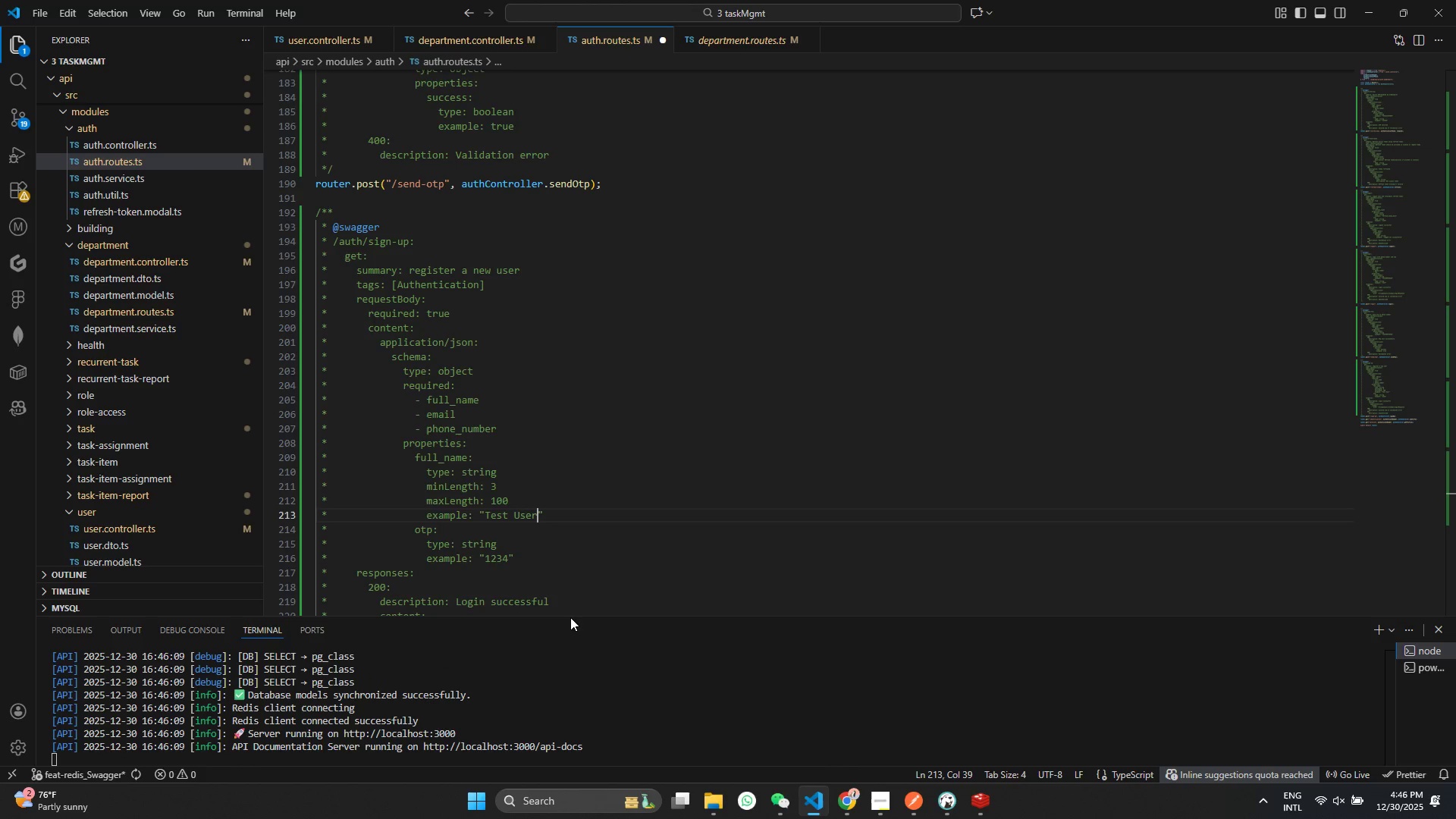 
key(Control+ControlLeft)
 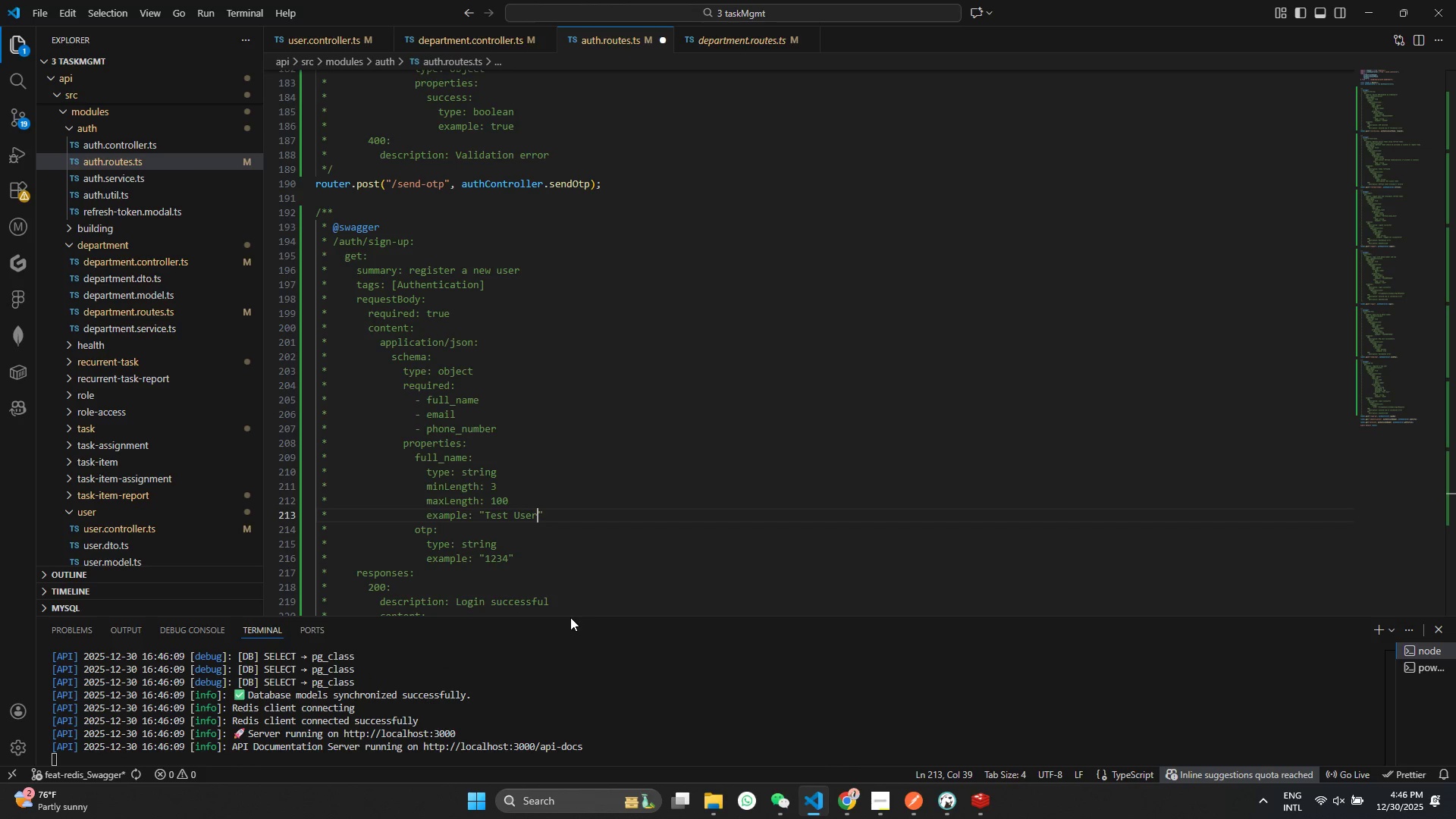 
key(Control+S)
 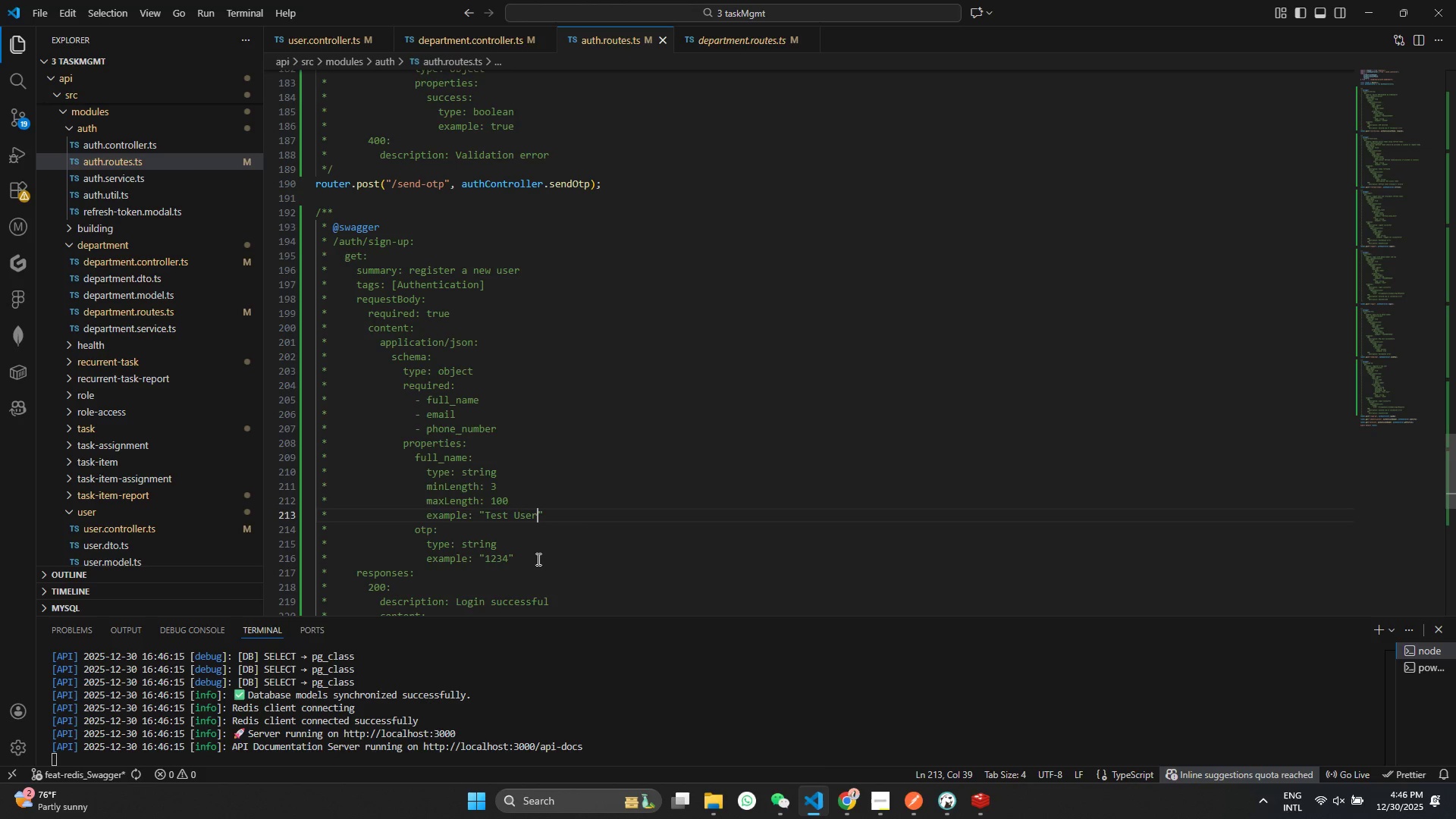 
double_click([420, 530])
 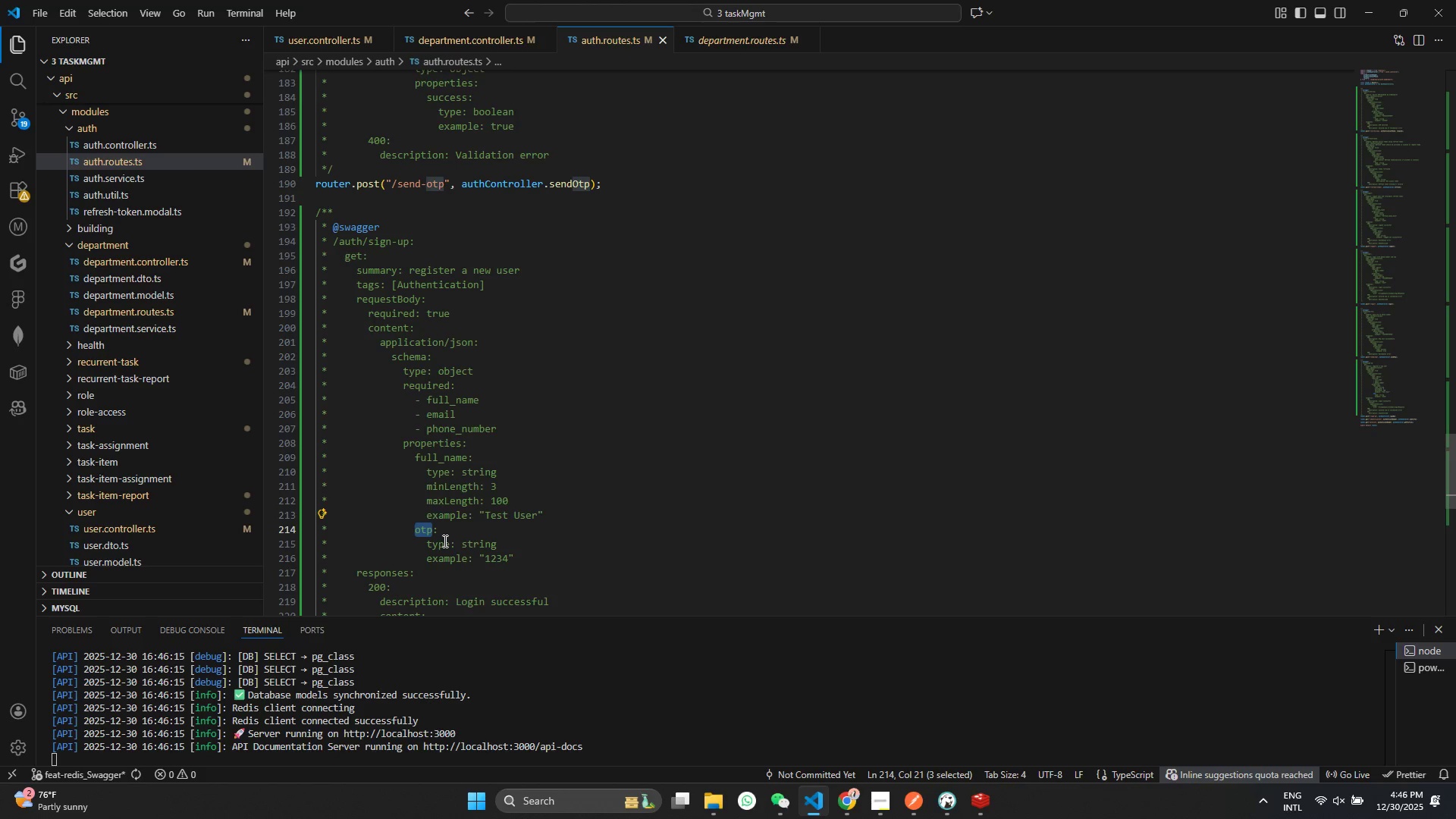 
type(email)
 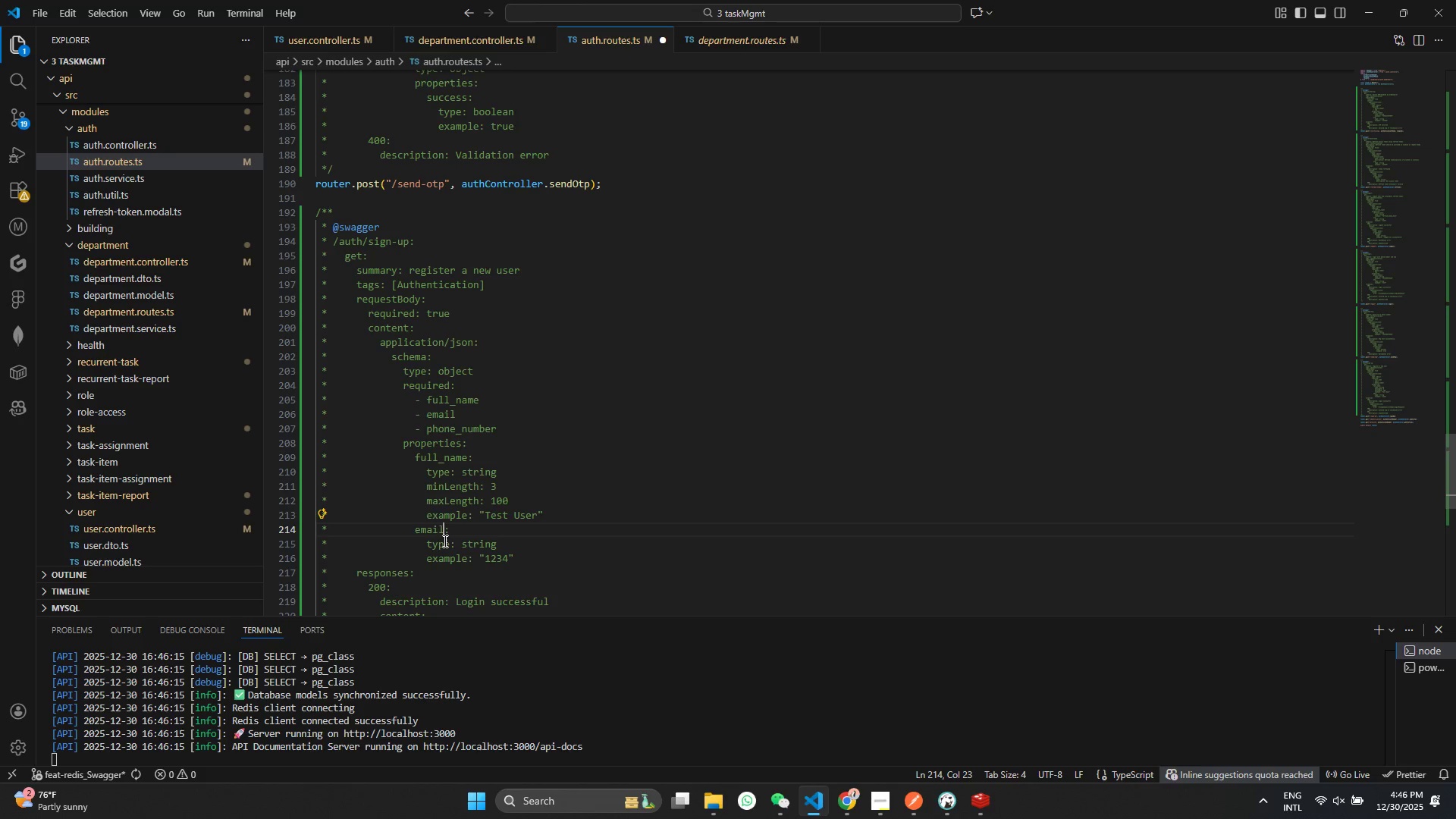 
key(Control+ControlLeft)
 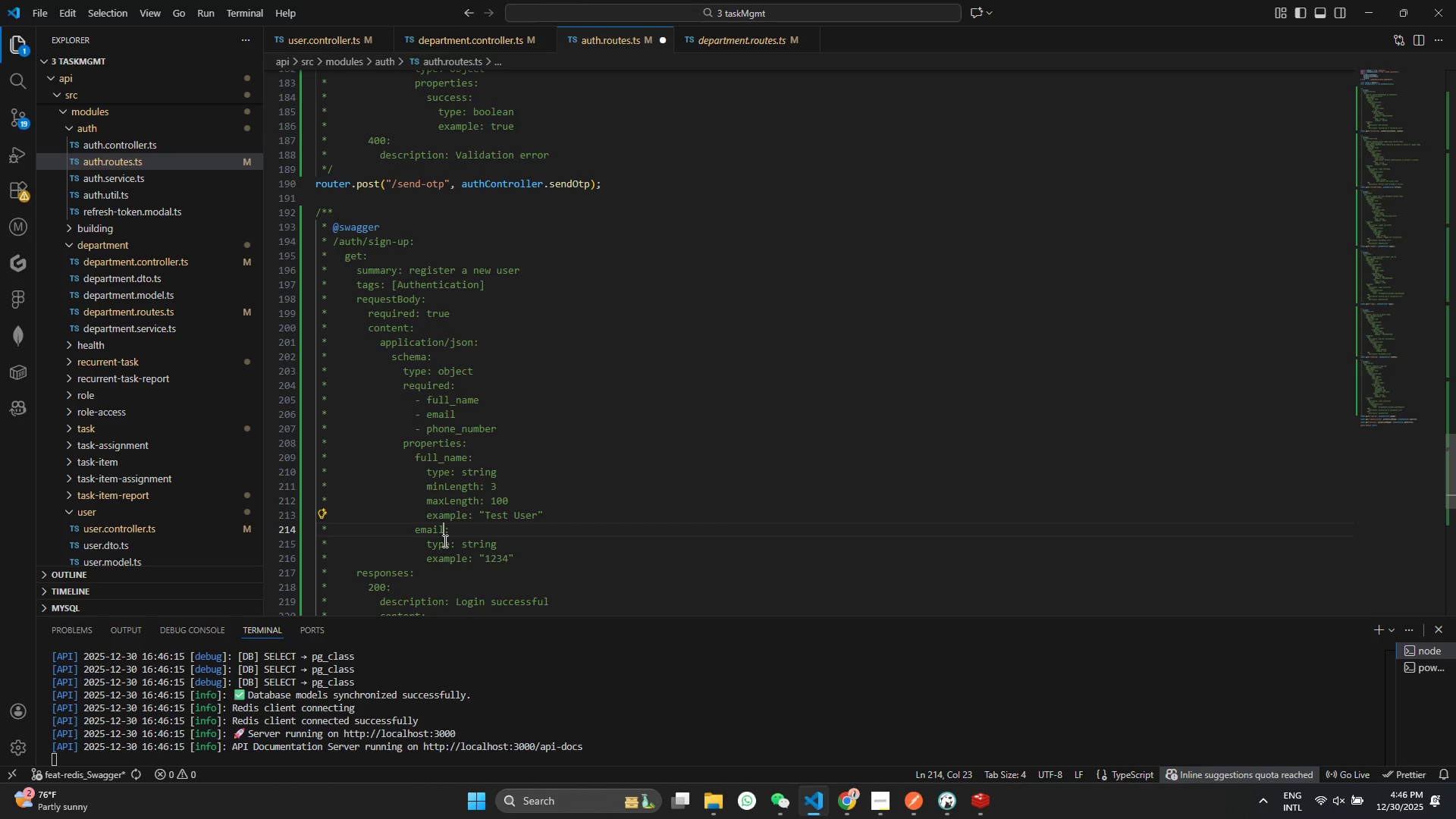 
key(Control+S)
 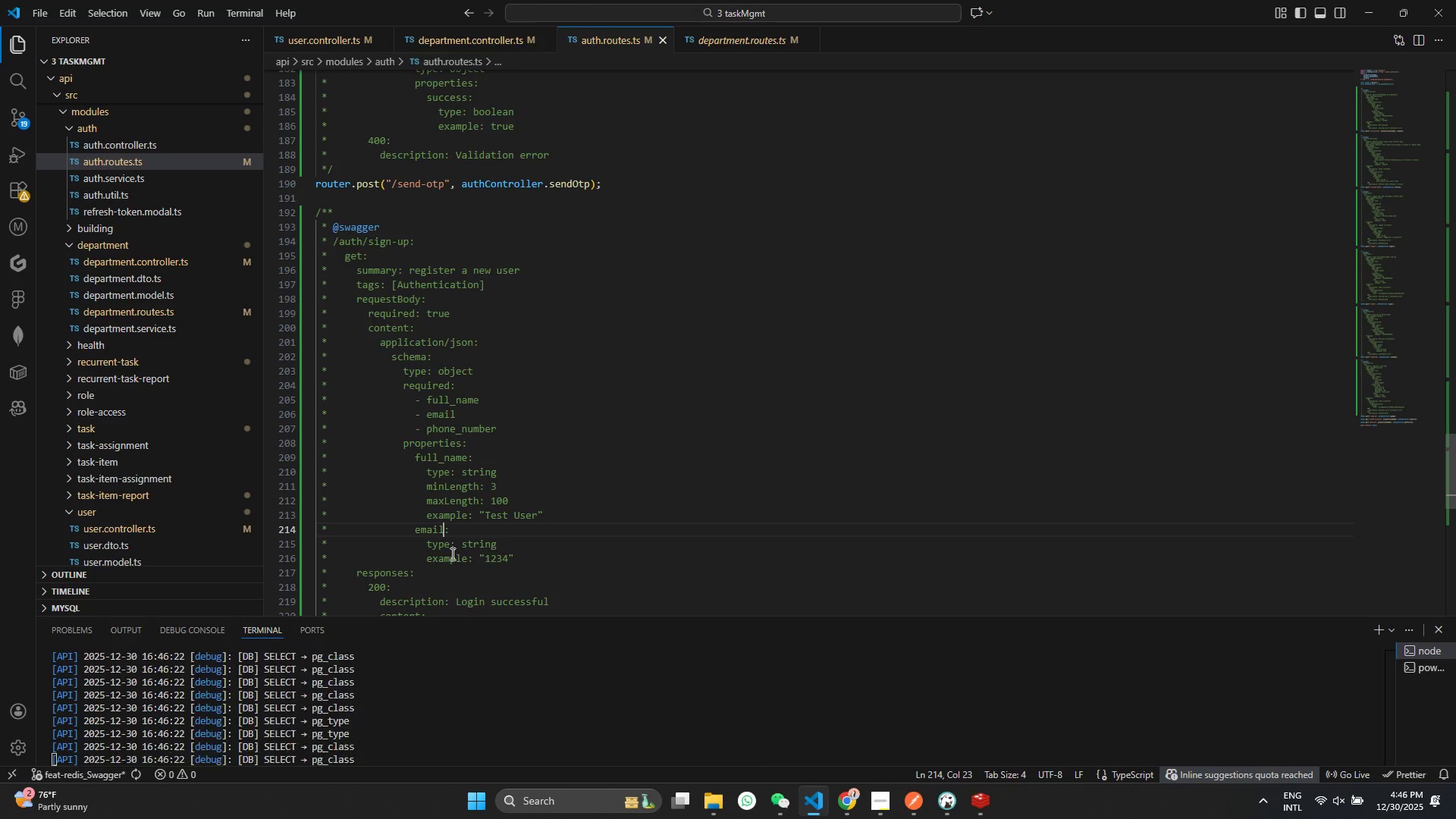 
double_click([449, 556])
 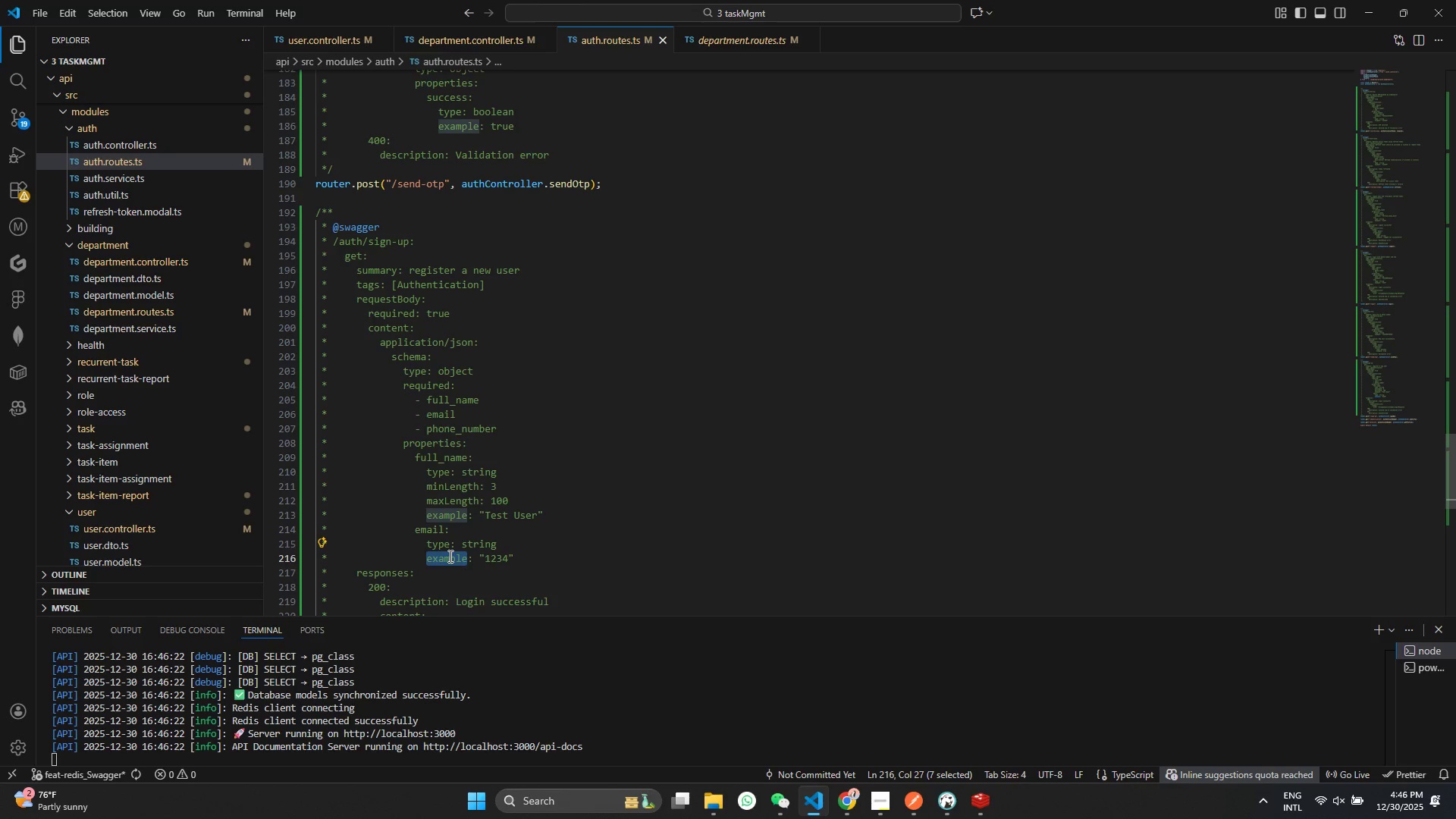 
type(formart)
key(Backspace)
key(Backspace)
type(t)
 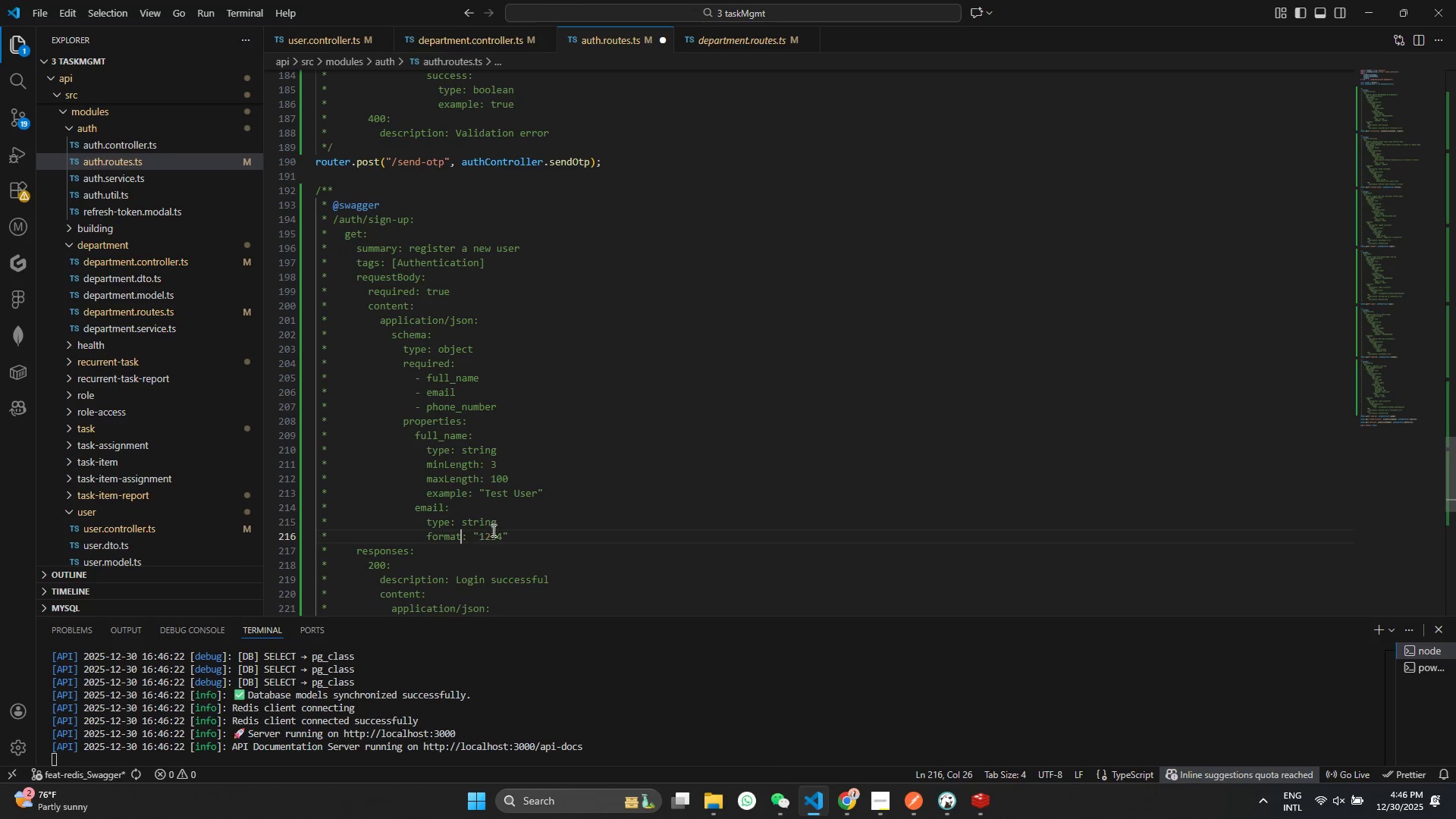 
left_click_drag(start_coordinate=[517, 533], to_coordinate=[479, 539])
 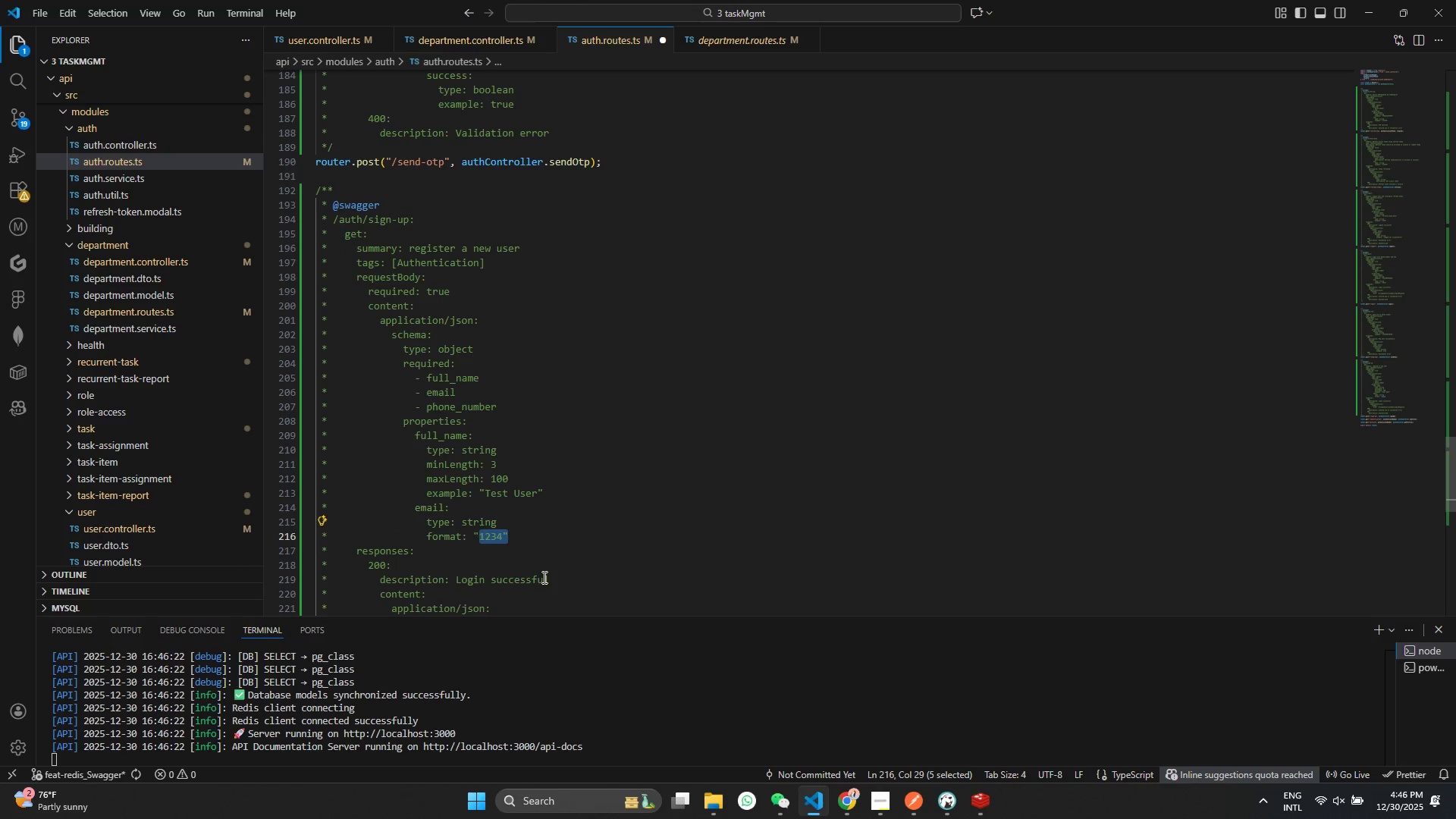 
key(Shift+ShiftRight)
 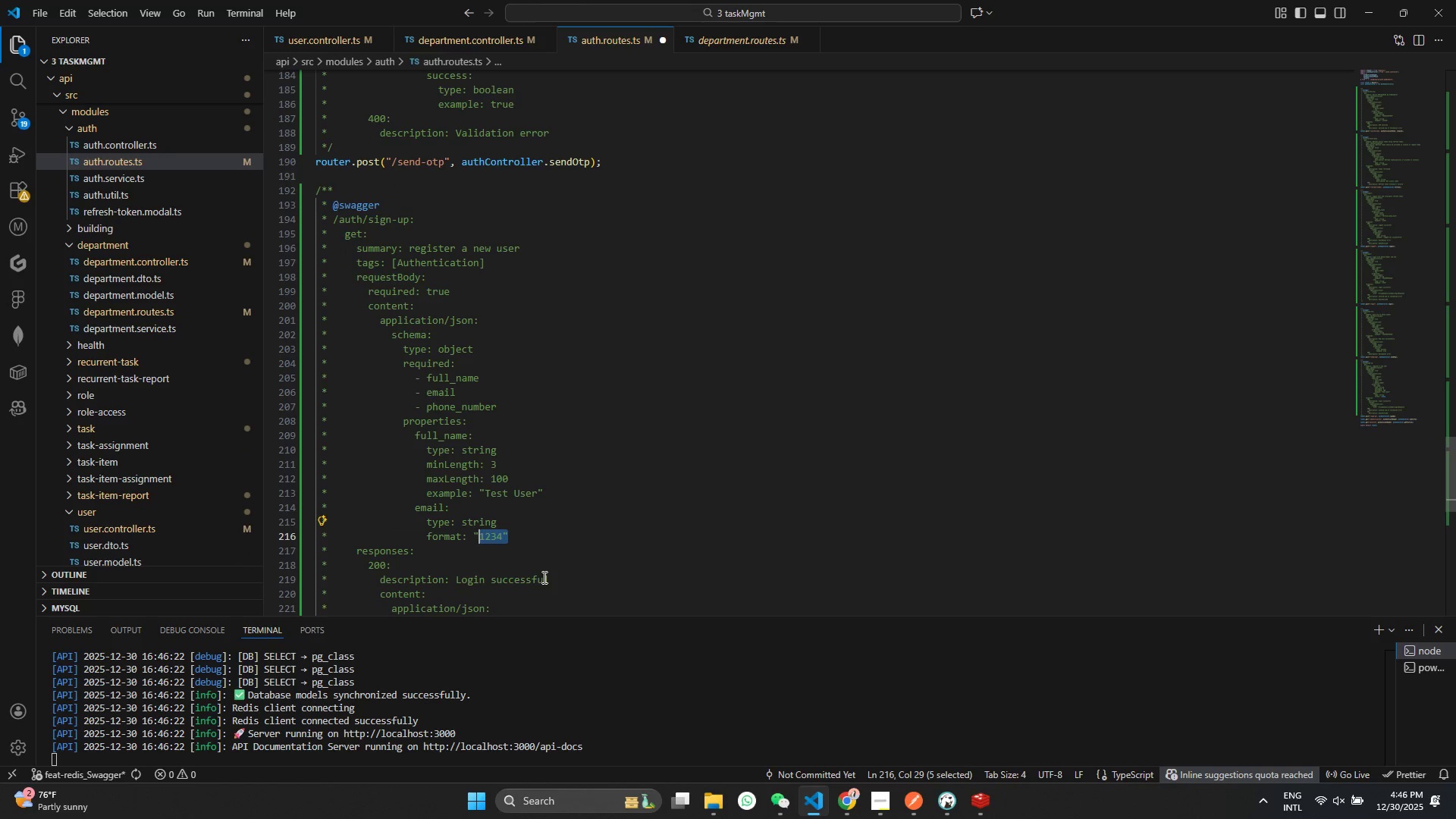 
key(Shift+ArrowLeft)
 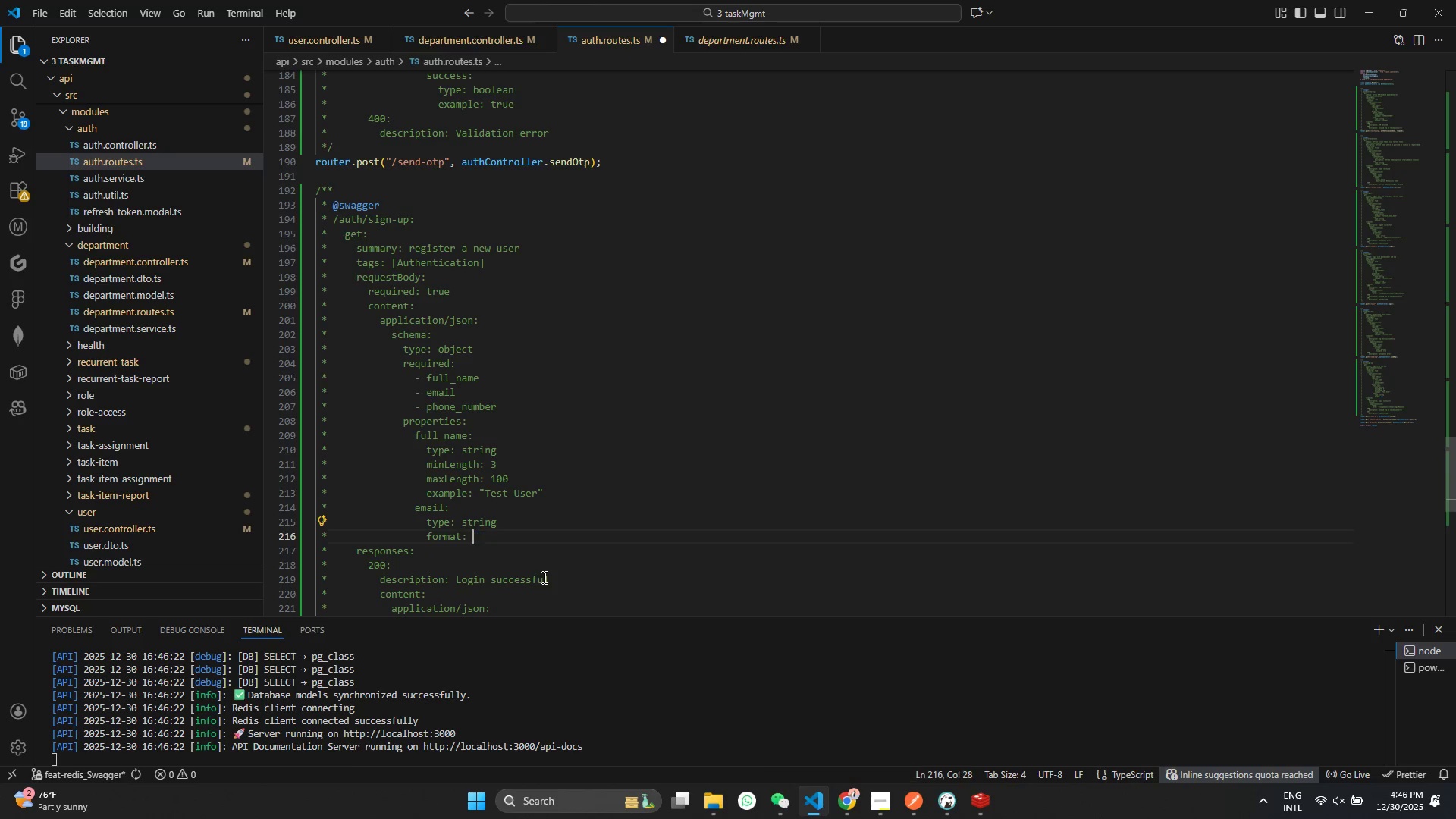 
key(Backspace)
type(emakl)
key(Backspace)
key(Backspace)
type(il)
 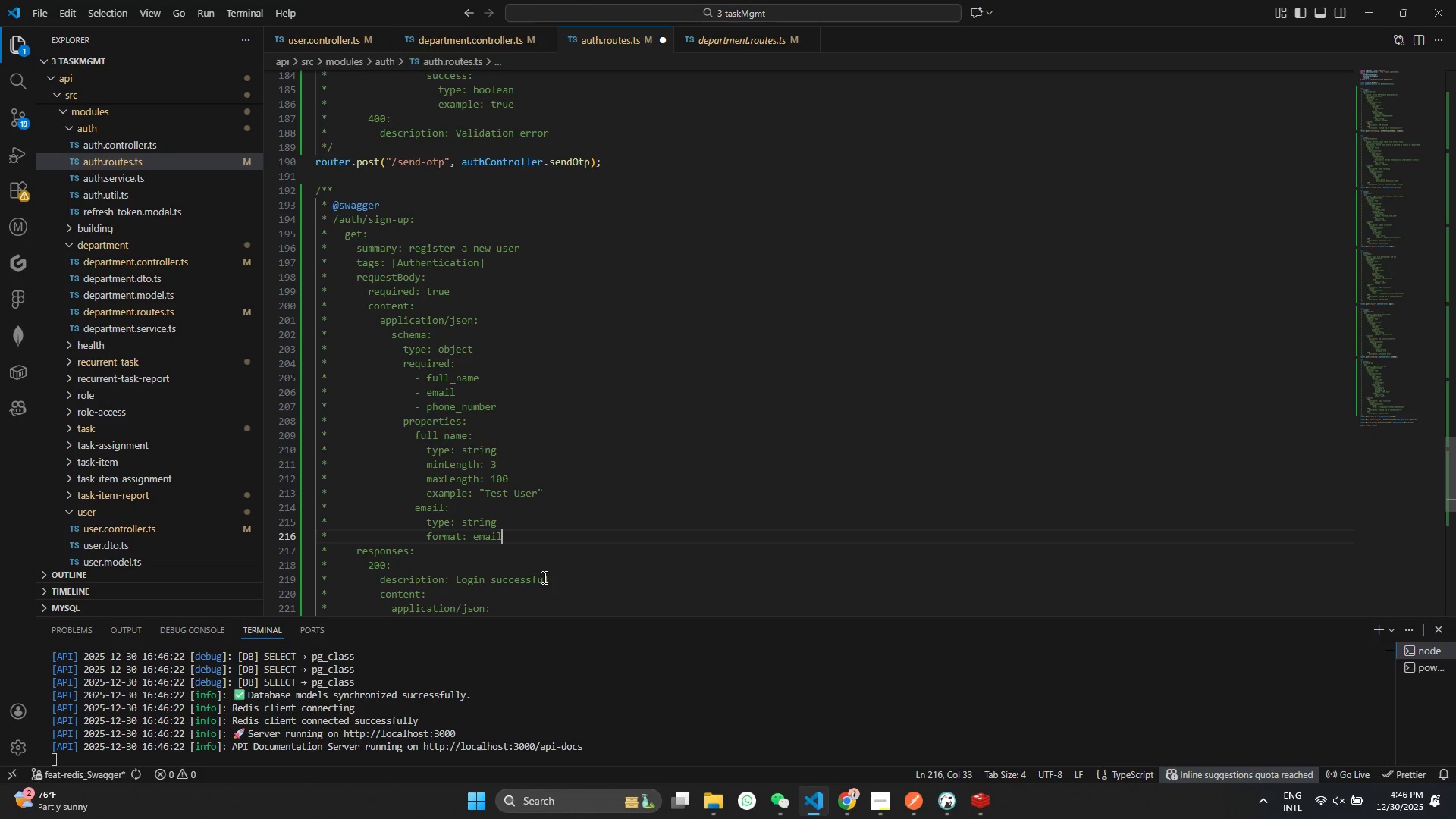 
key(Control+ControlLeft)
 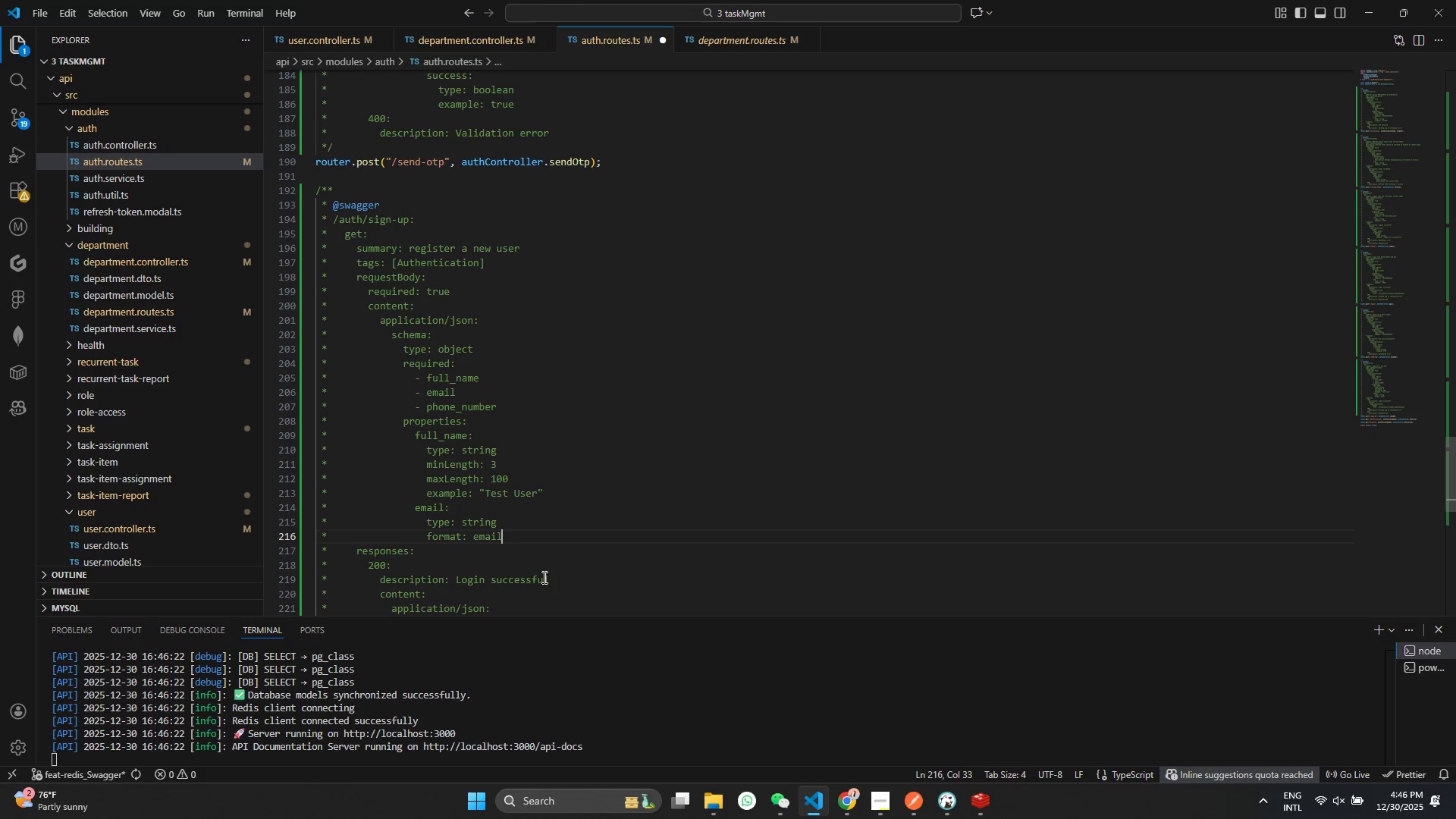 
key(Control+S)
 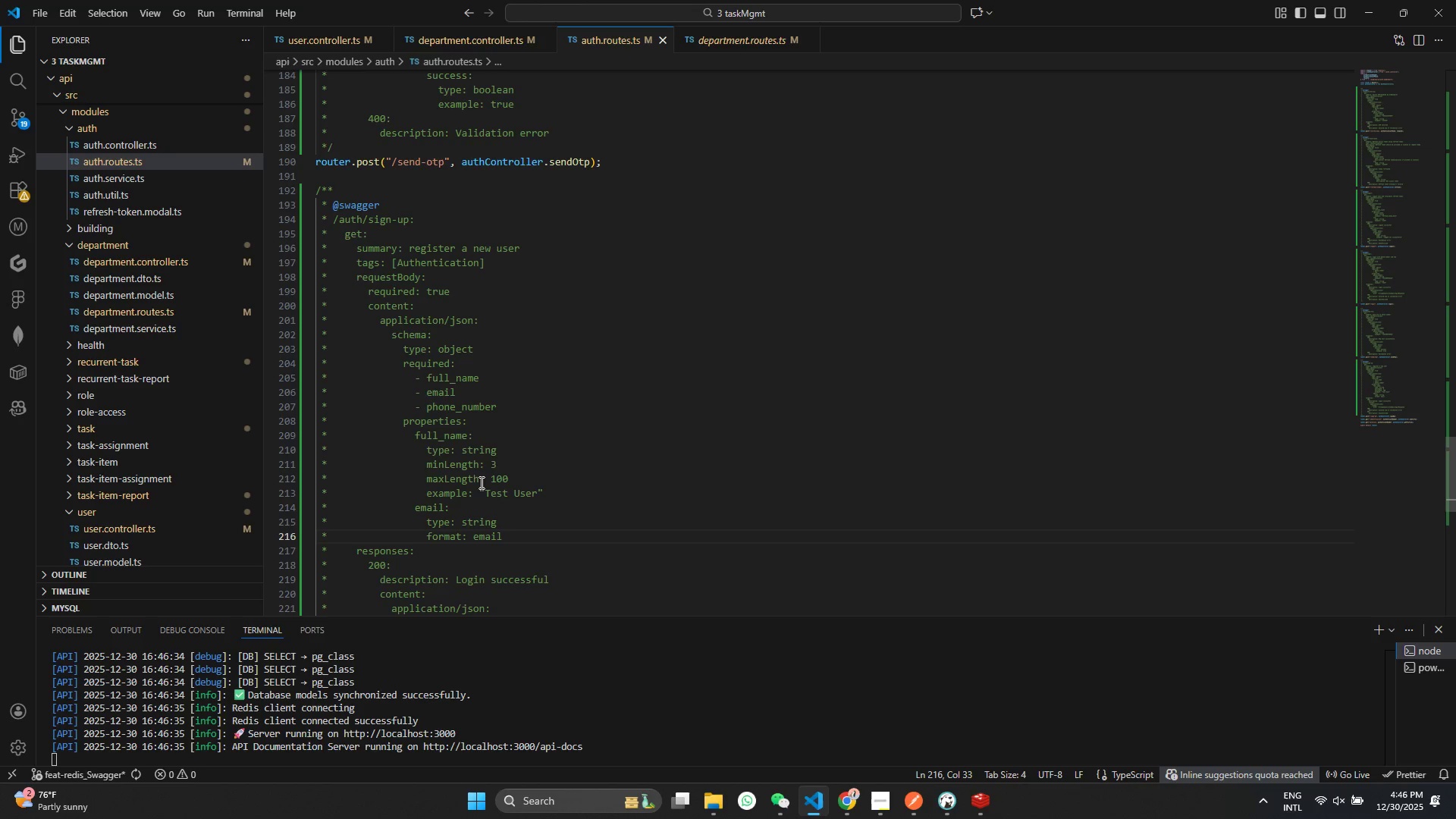 
left_click_drag(start_coordinate=[557, 493], to_coordinate=[203, 491])
 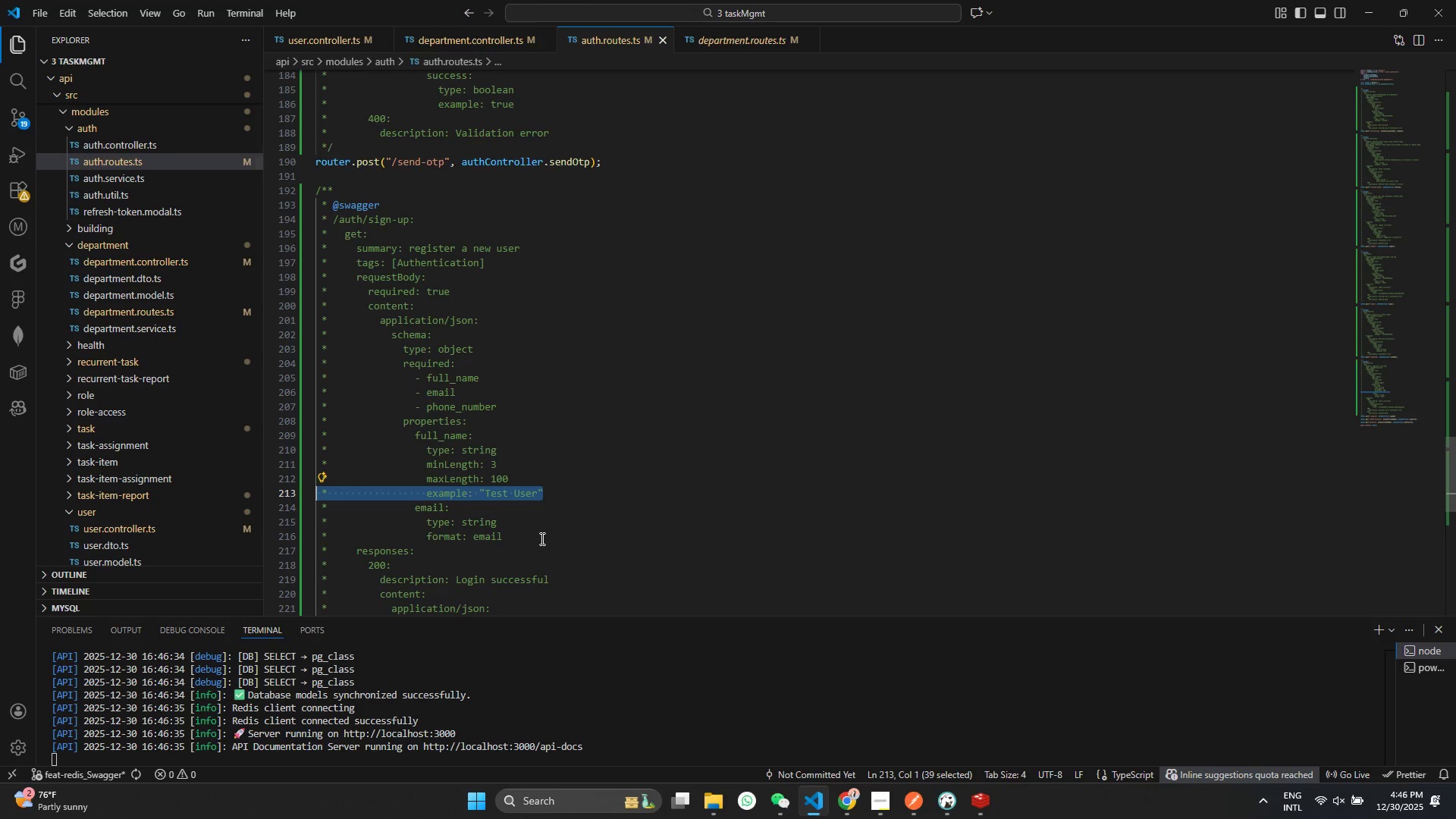 
key(Control+ControlLeft)
 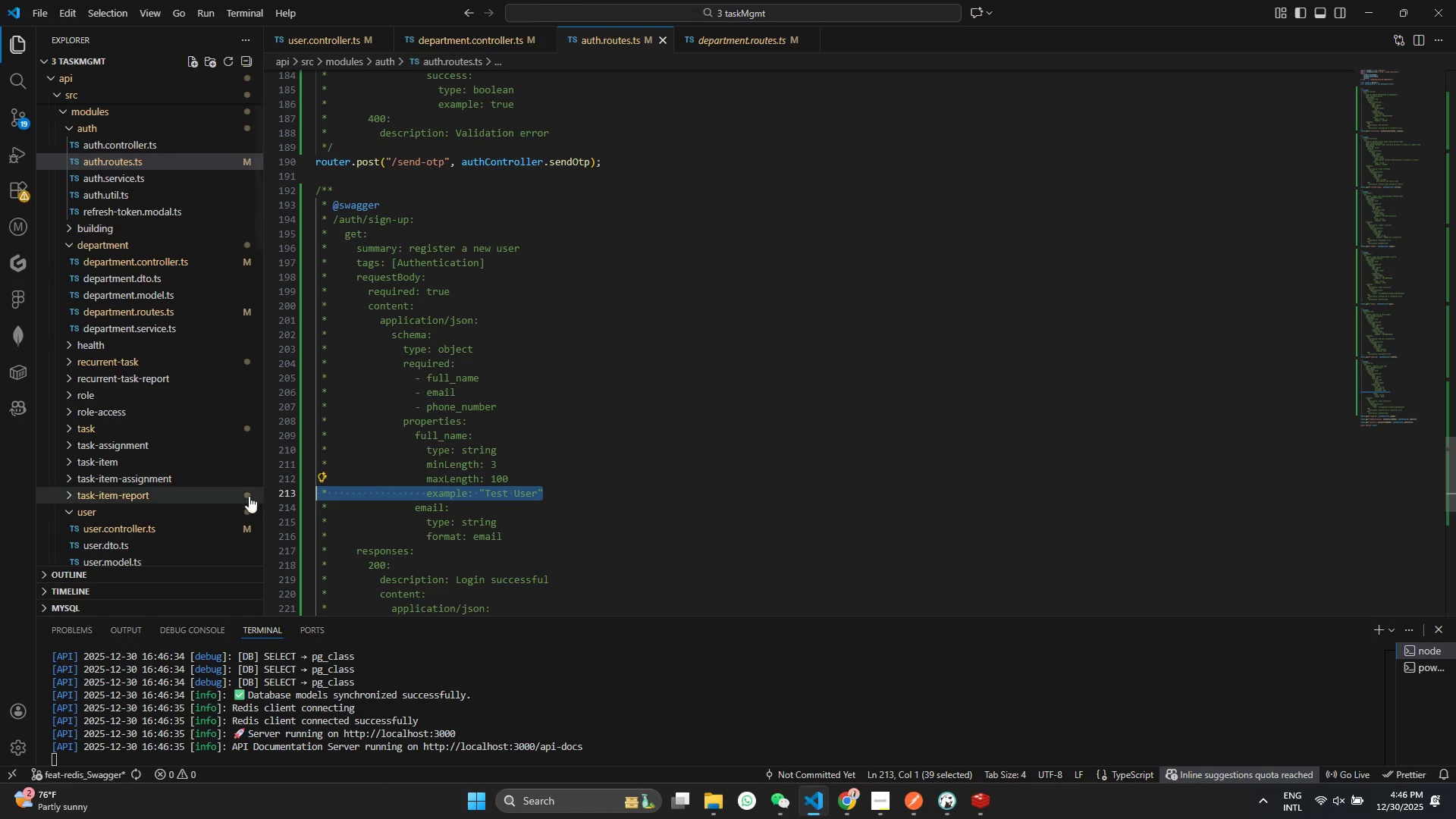 
key(Control+C)
 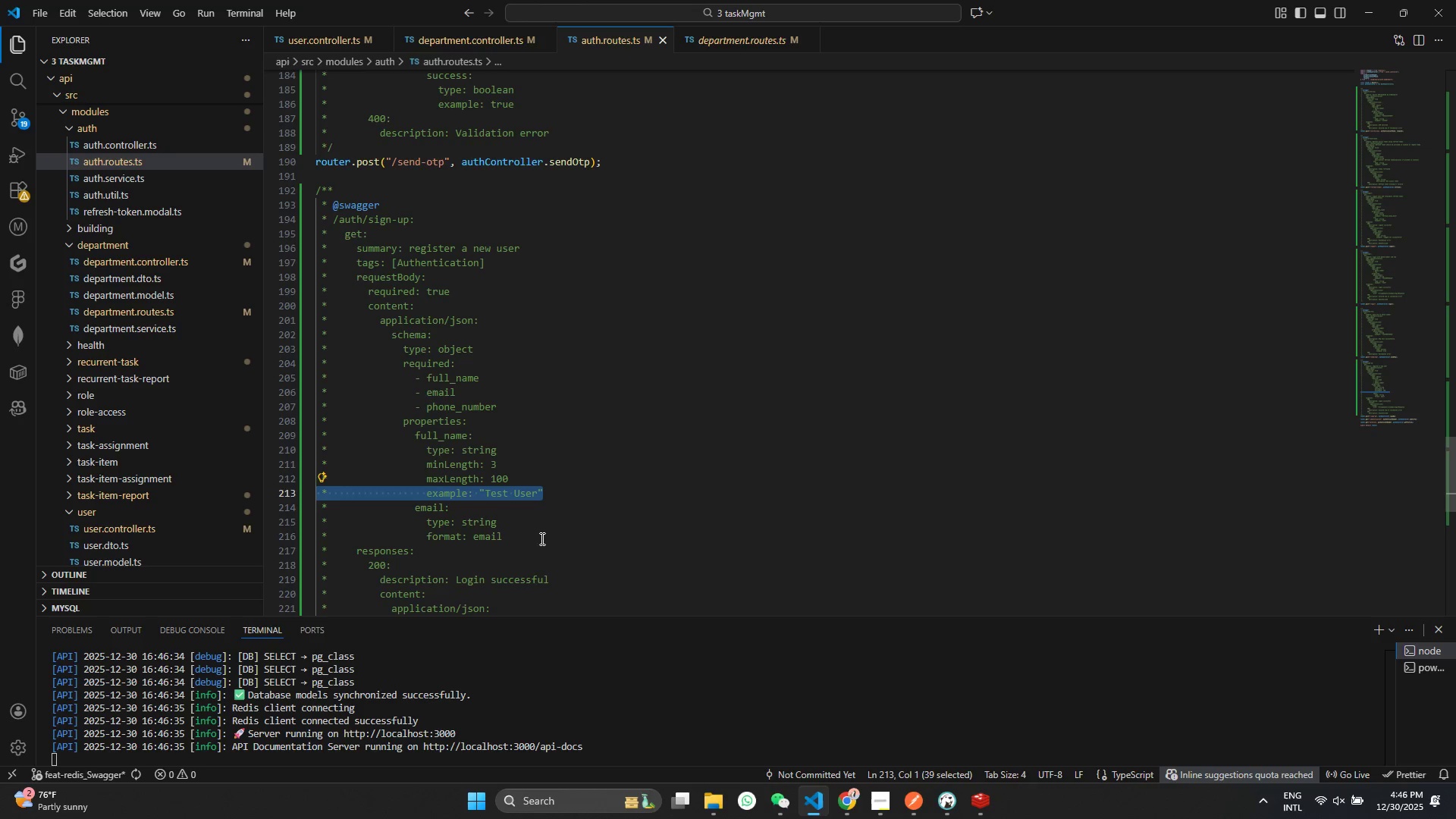 
left_click([541, 538])
 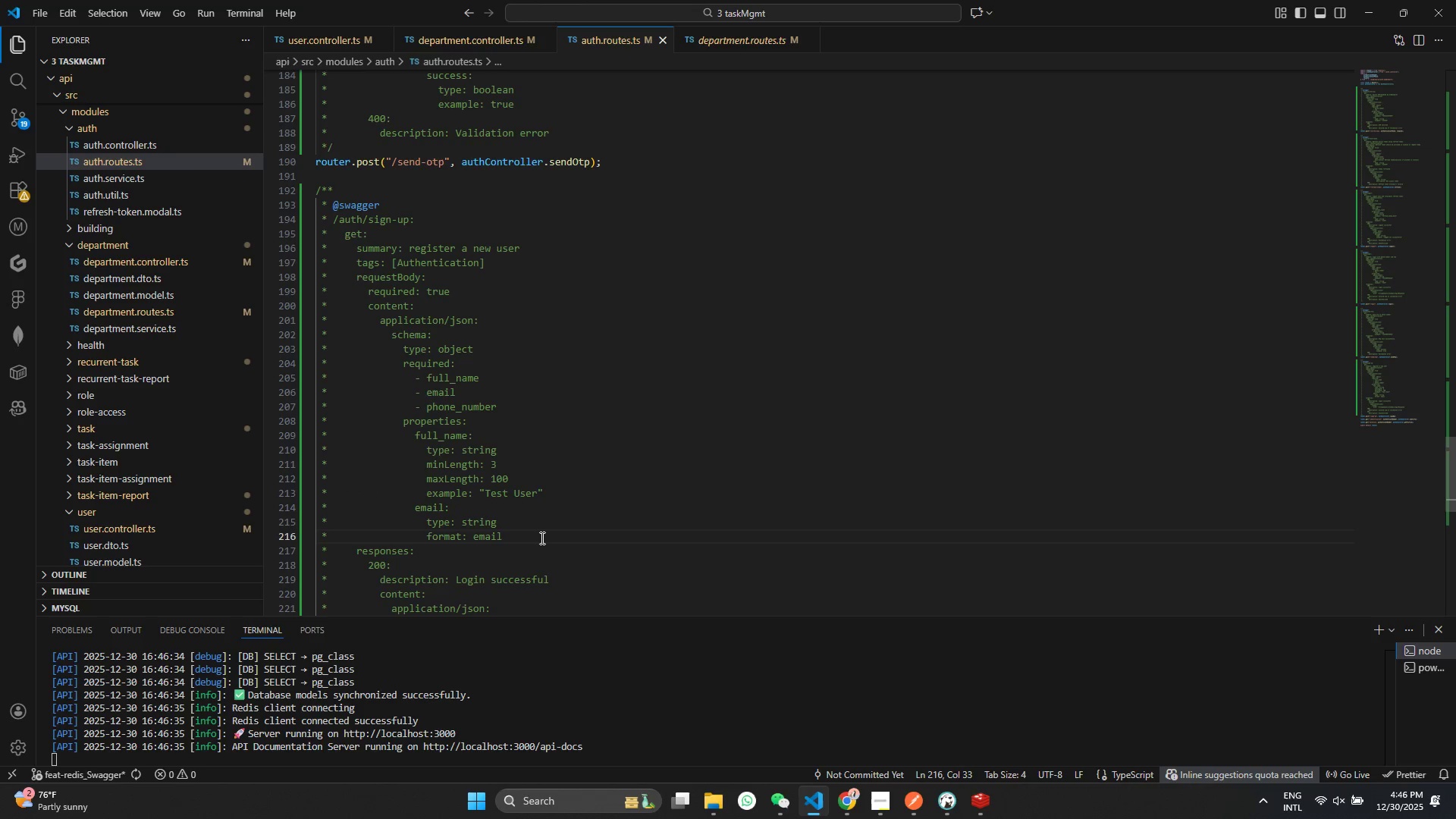 
key(Alt+Shift+AltLeft)
 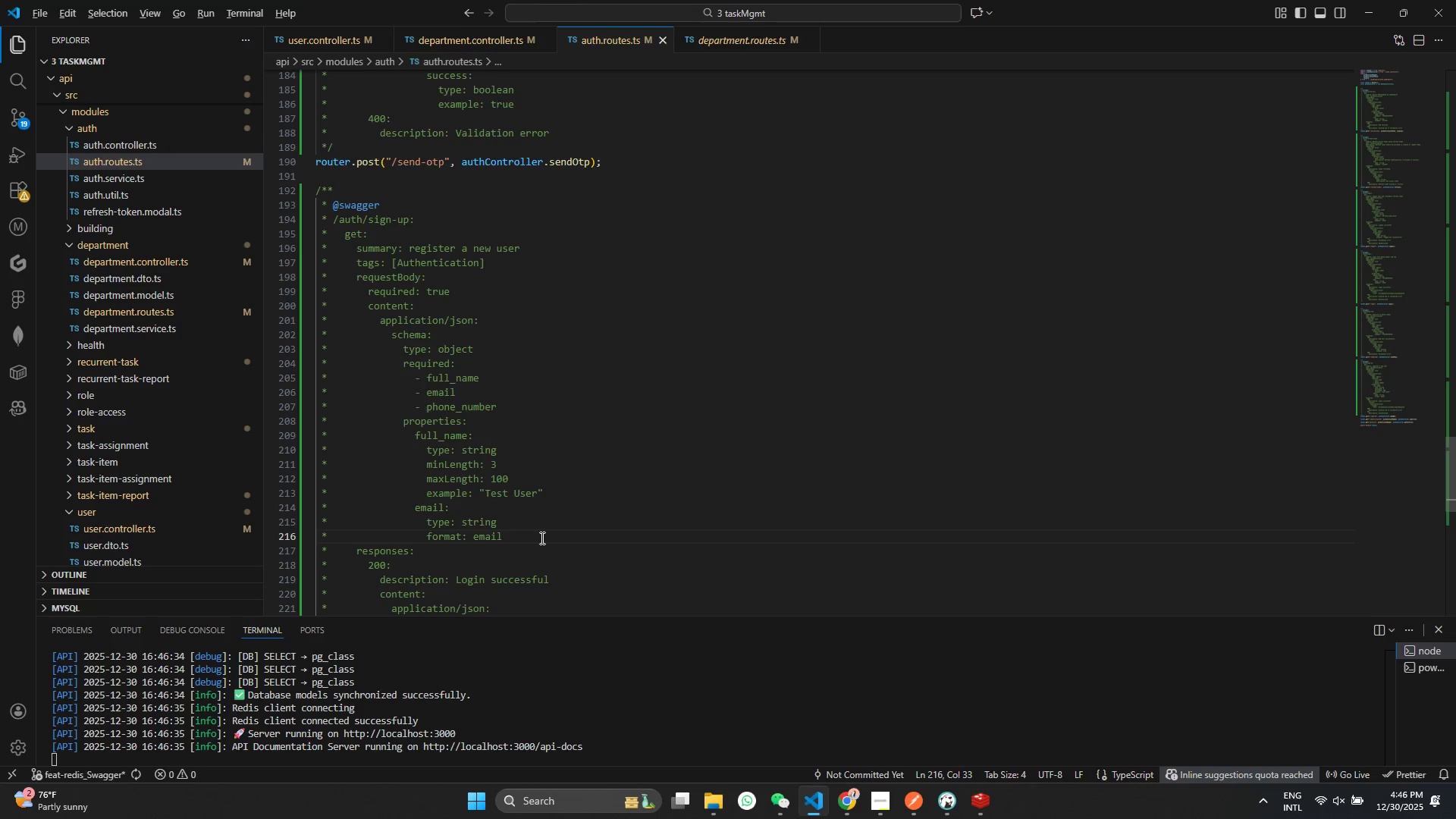 
key(Alt+Shift+ArrowDown)
 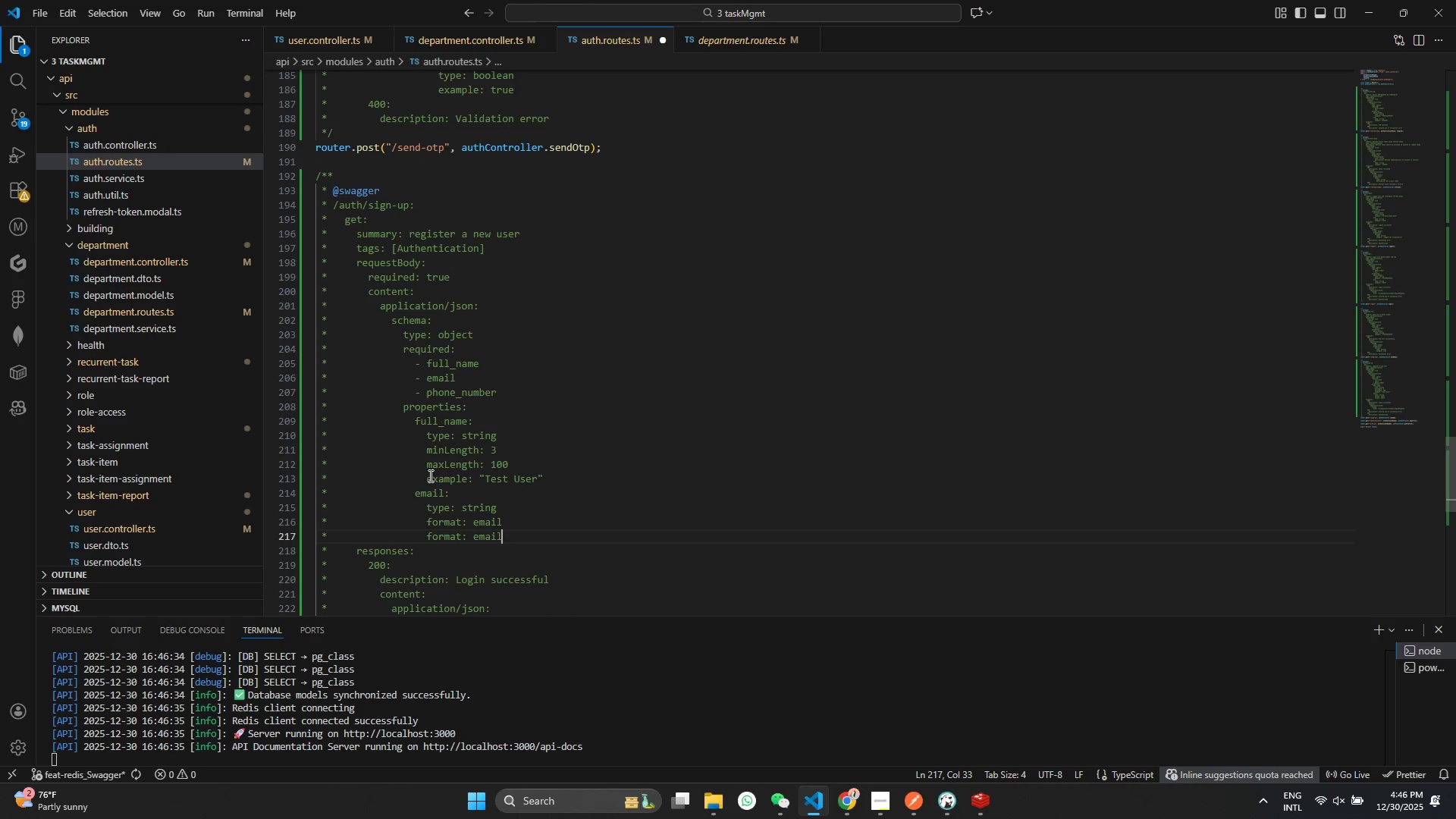 
double_click([438, 475])
 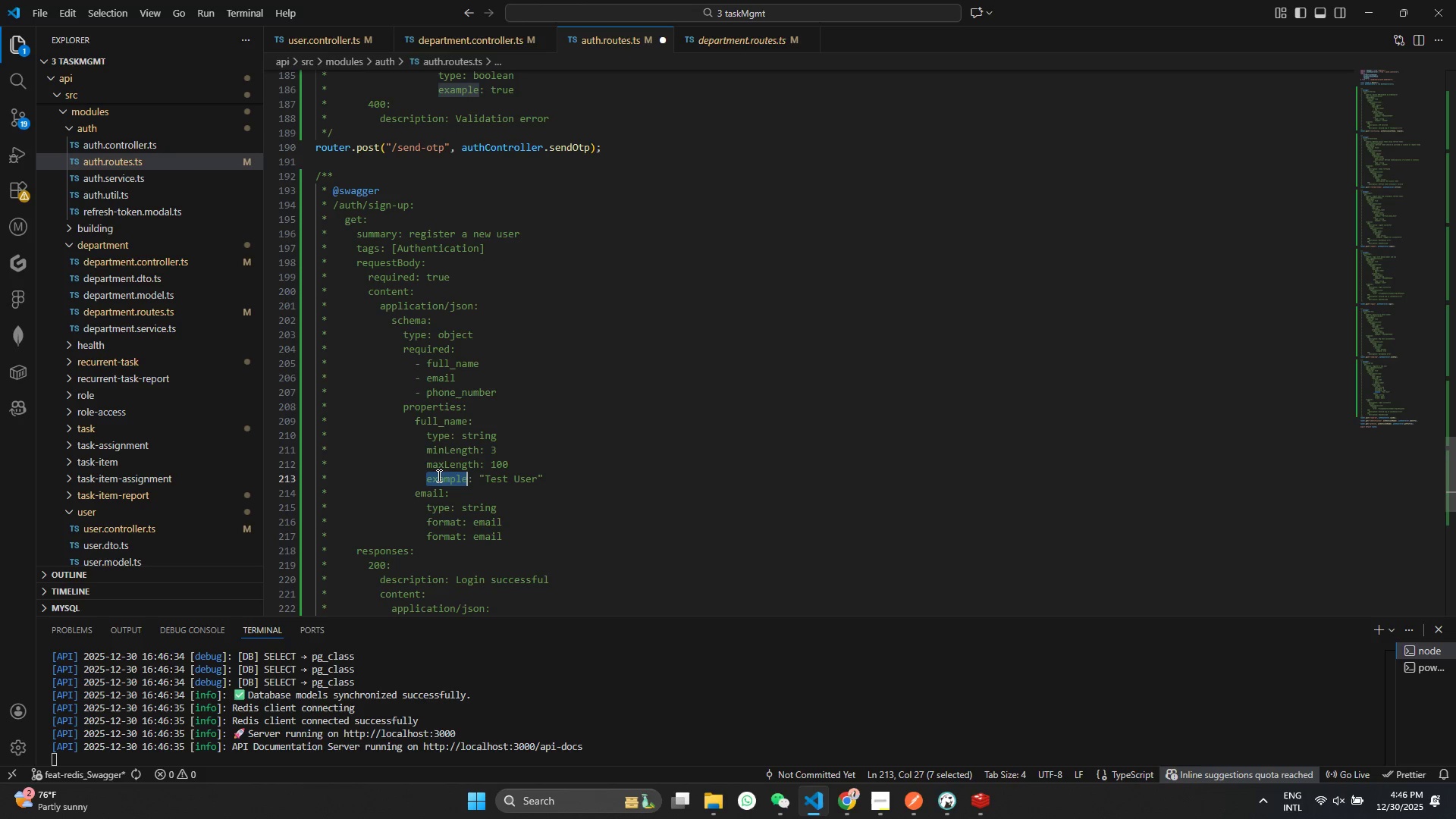 
key(Control+ControlLeft)
 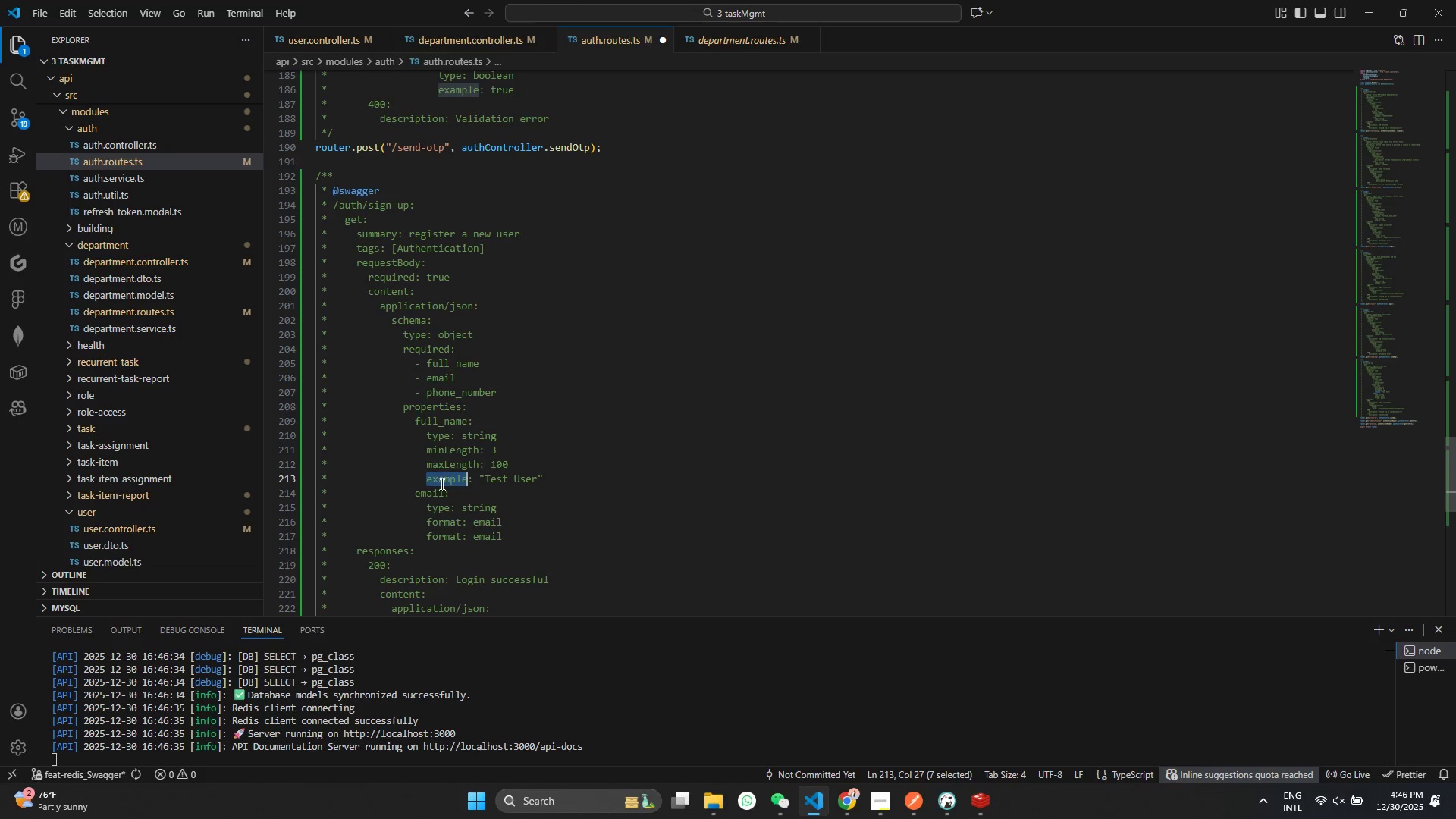 
key(Control+C)
 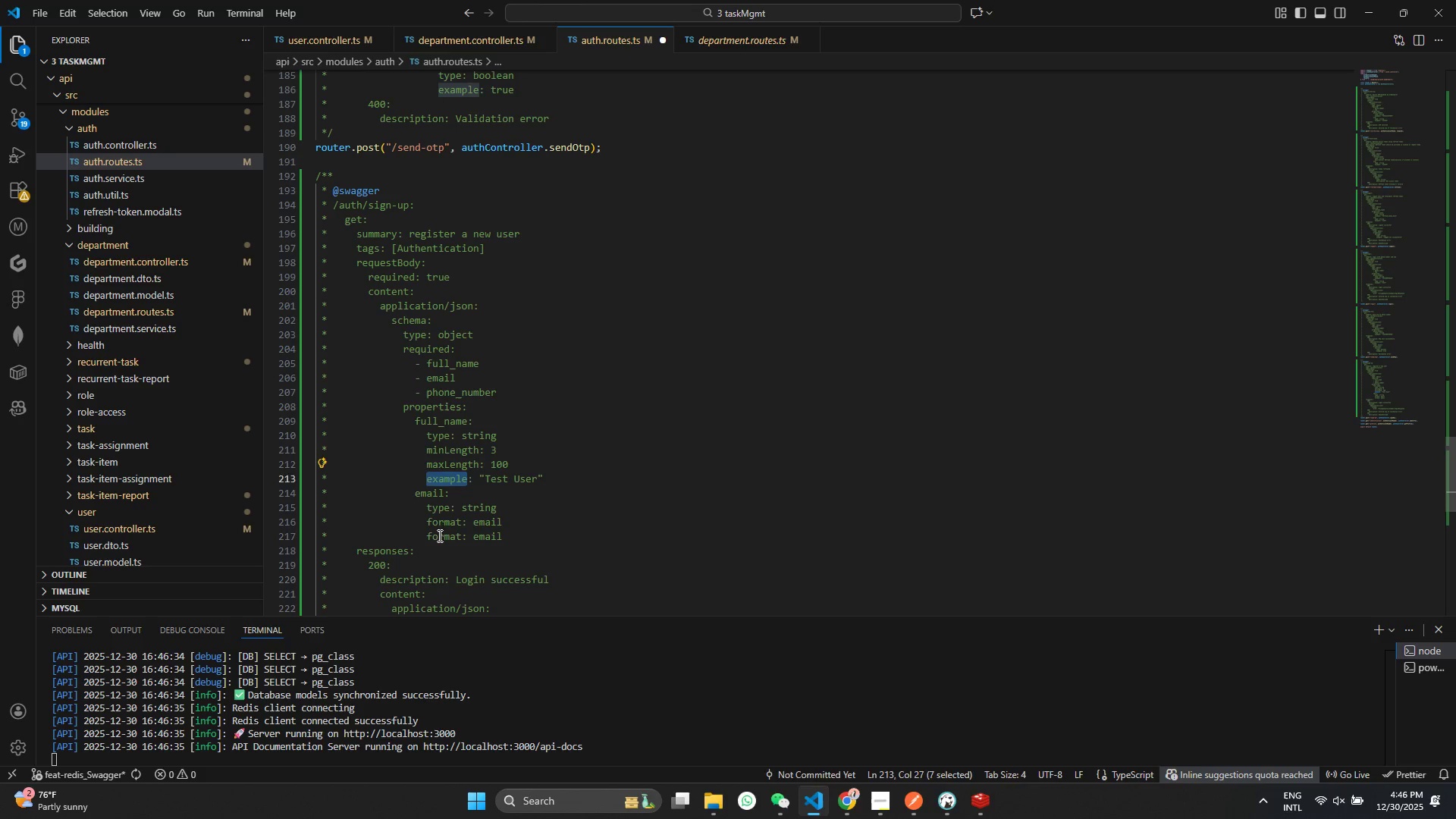 
double_click([438, 535])
 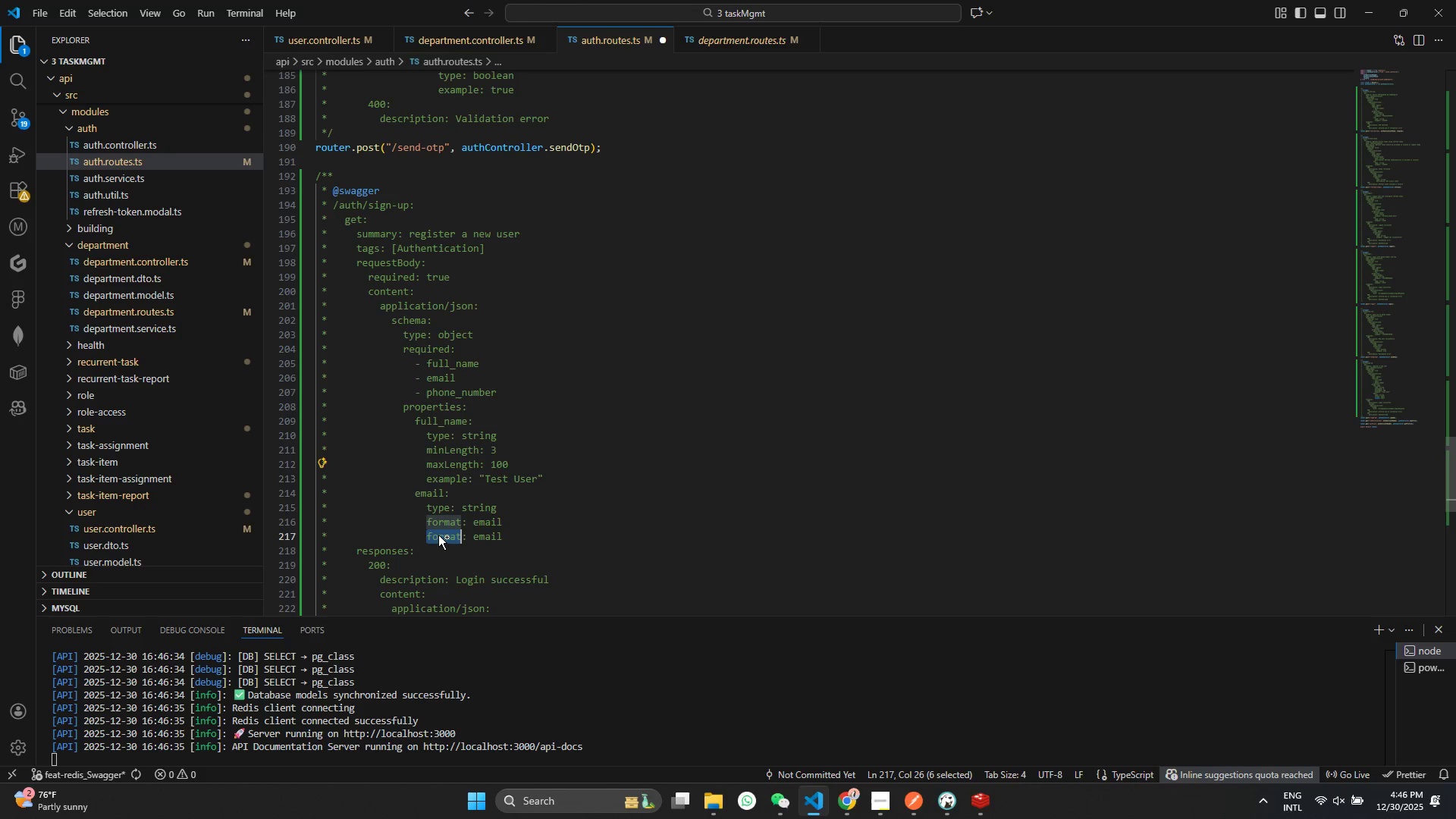 
key(Control+ControlLeft)
 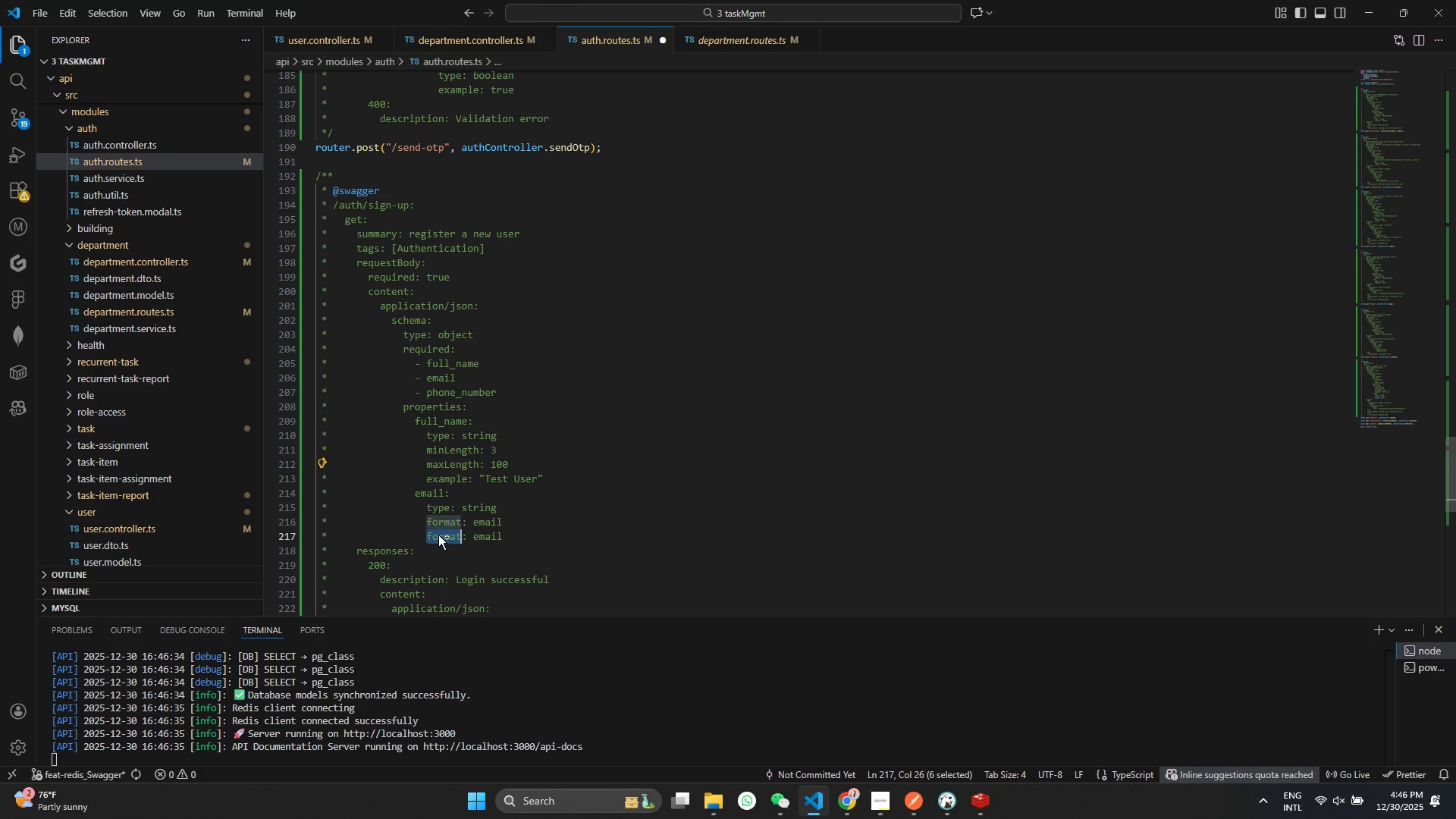 
key(Control+V)
 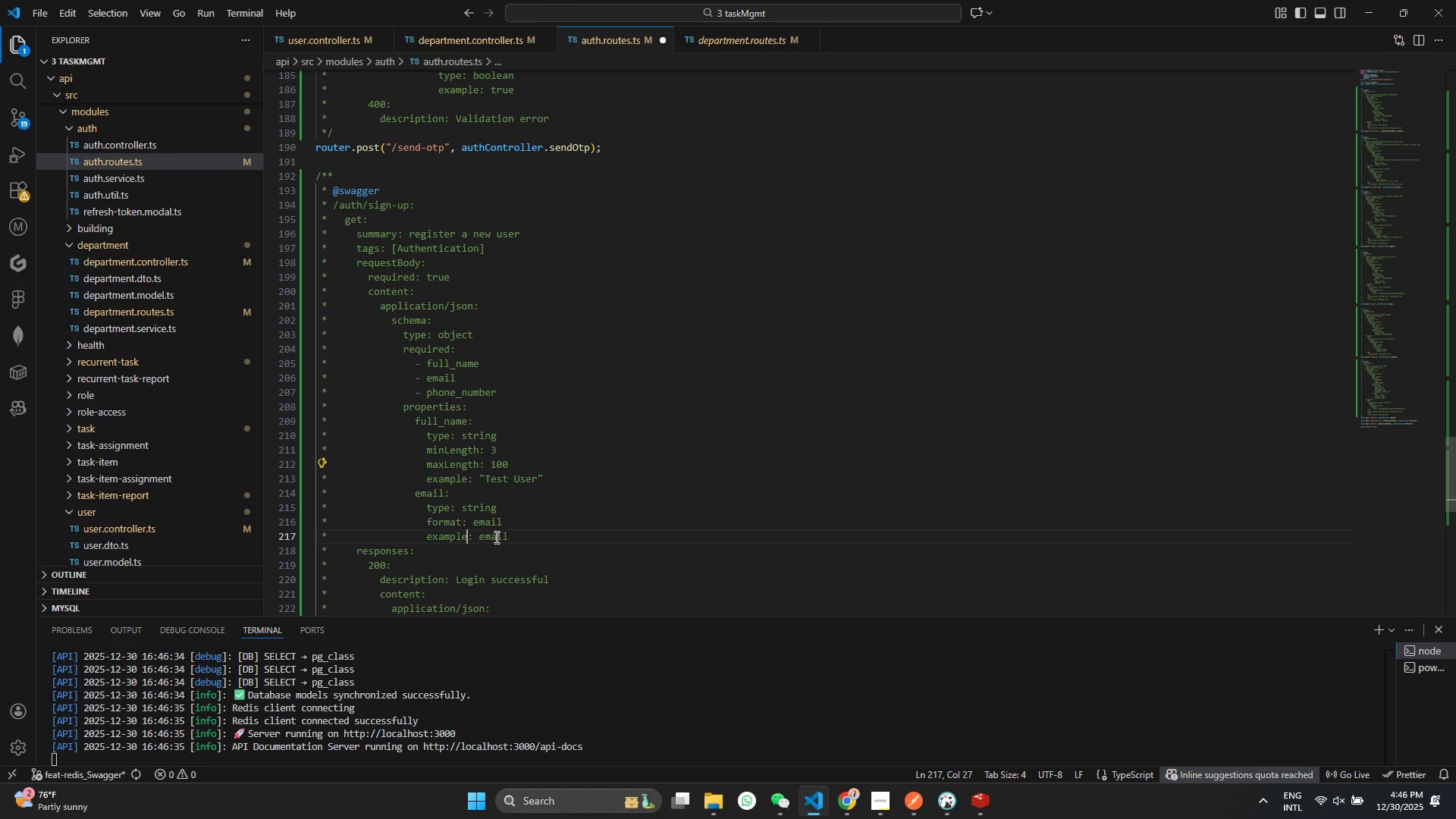 
double_click([495, 537])
 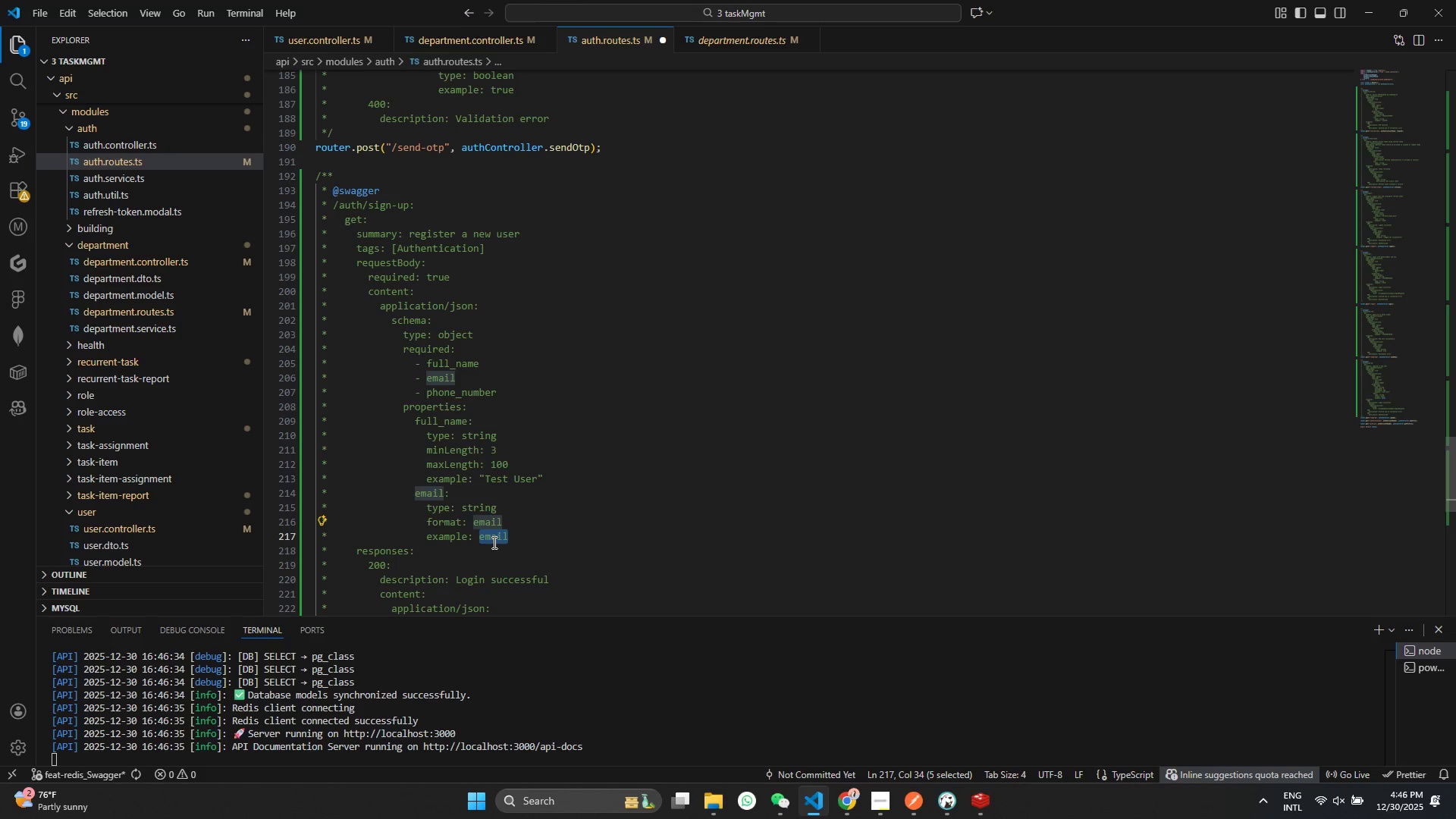 
key(Backspace)
 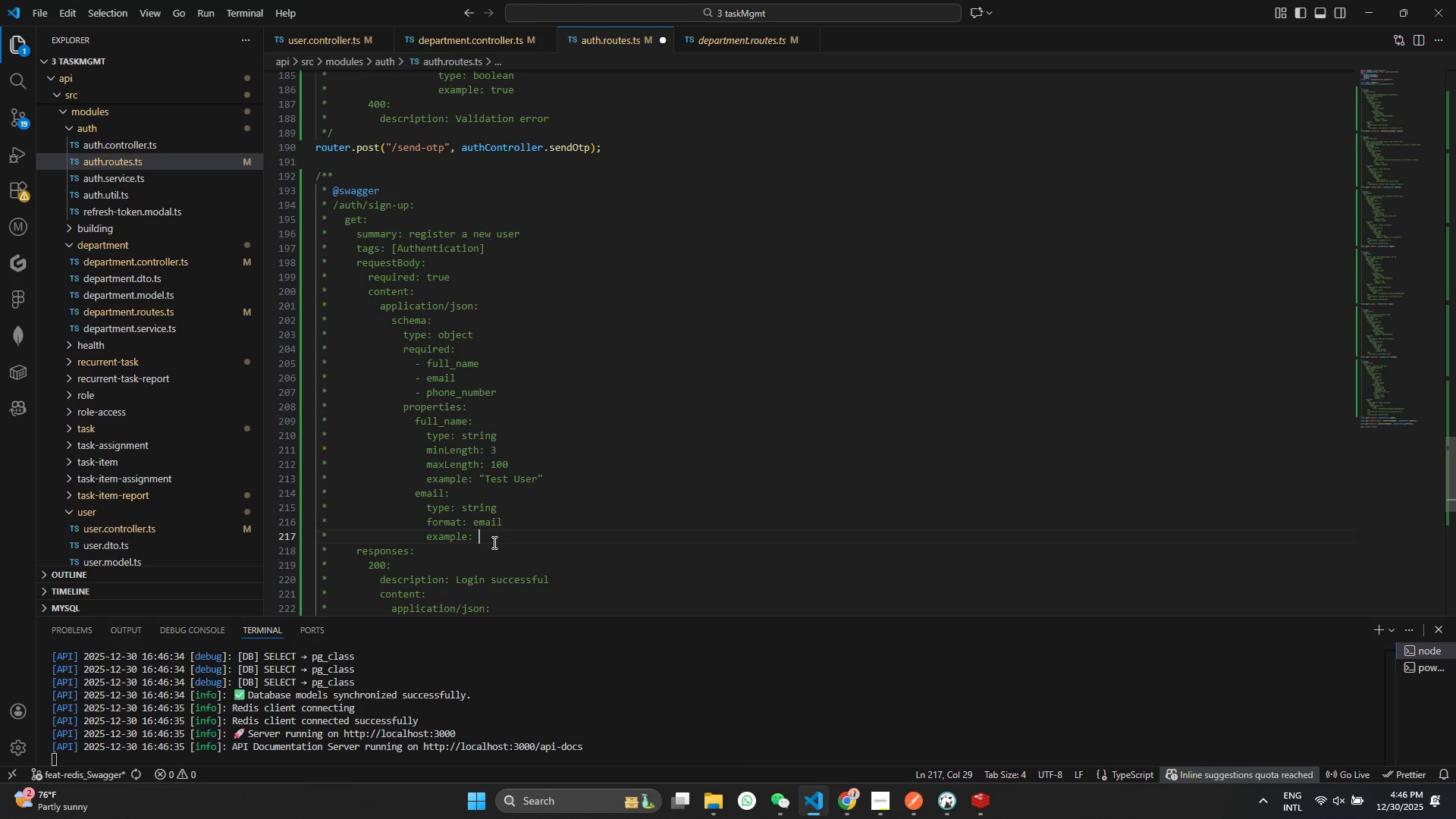 
key(Shift+Quote)
 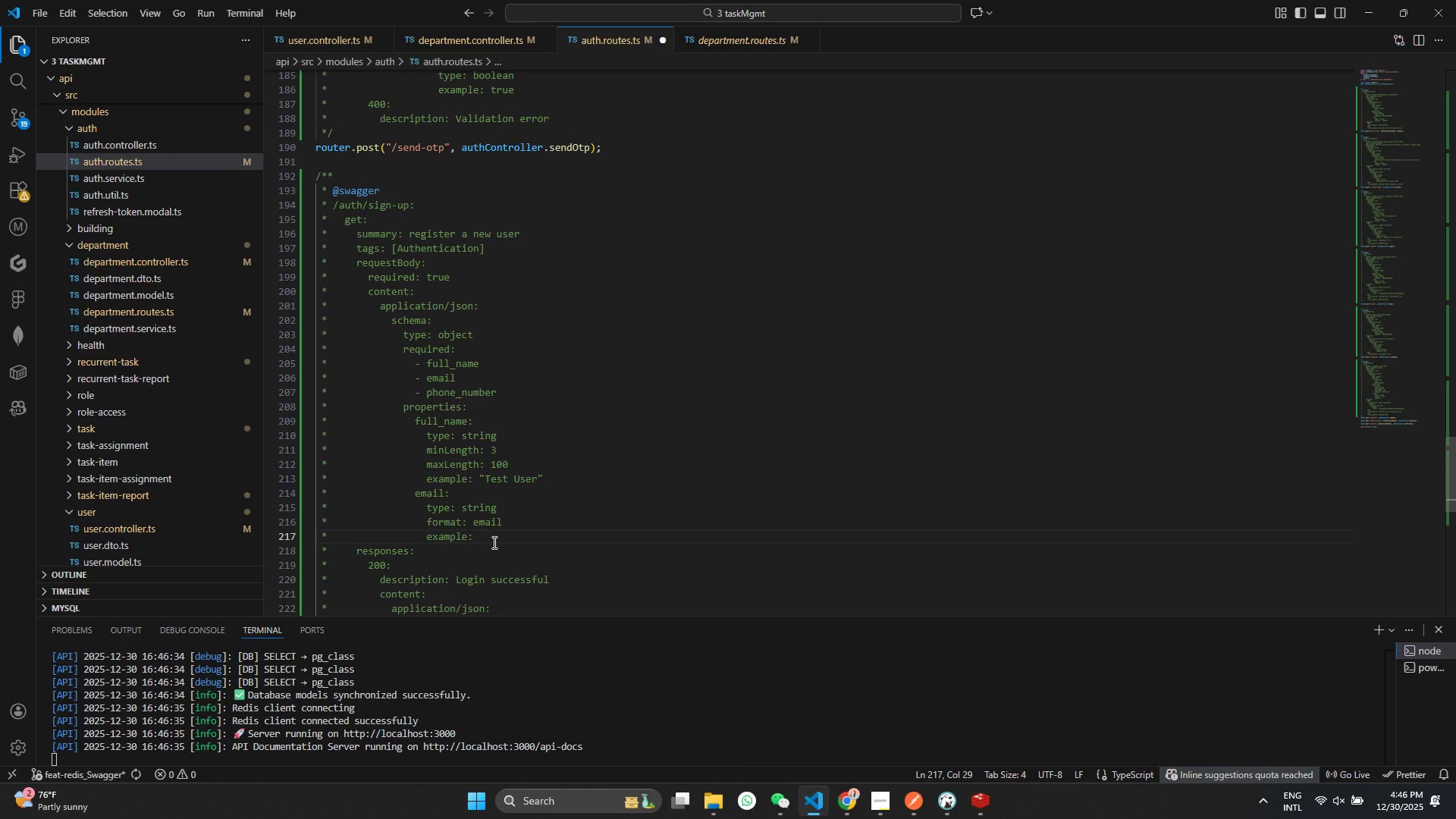 
key(Shift+Quote)
 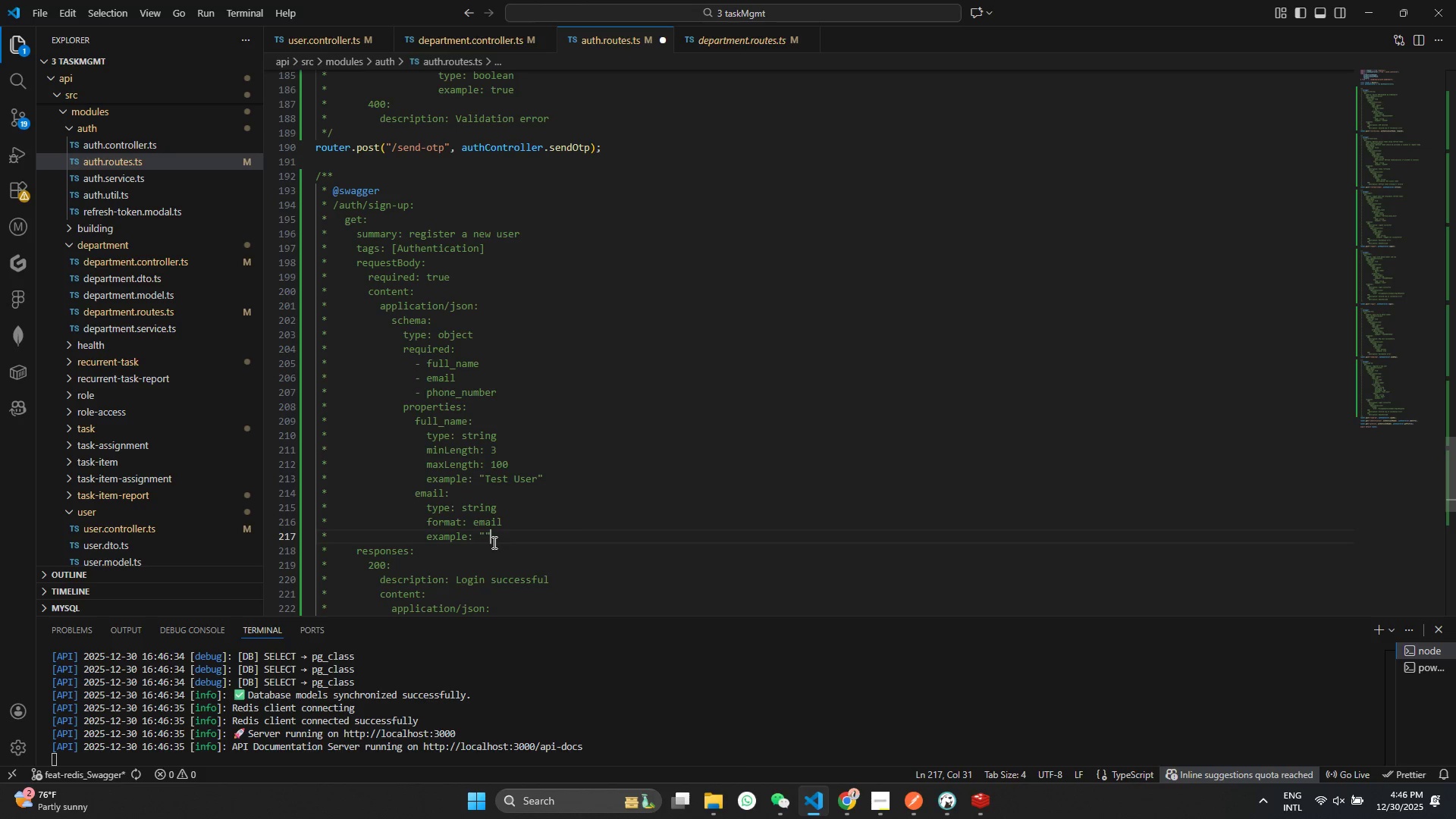 
key(ArrowLeft)
 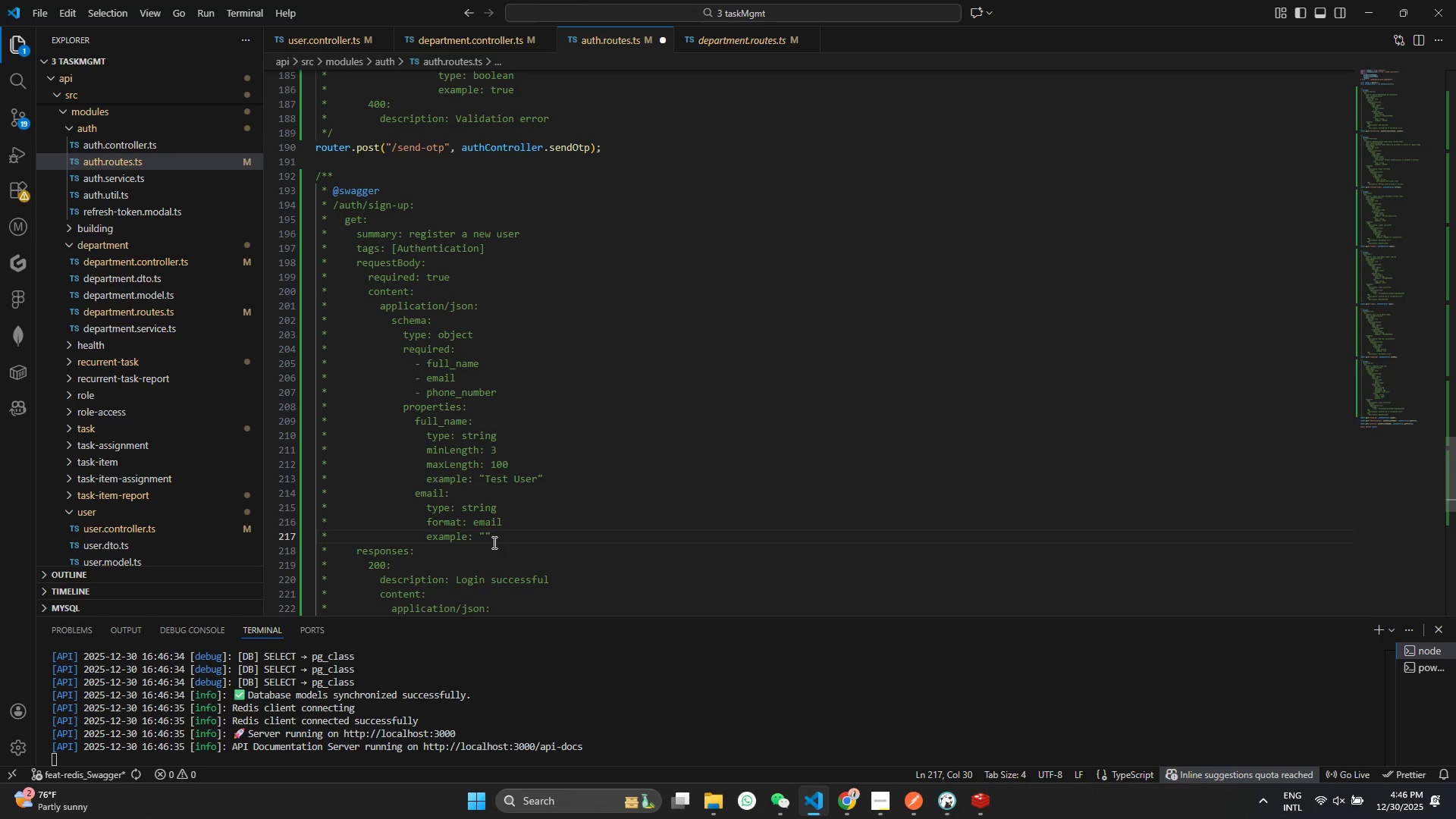 
type(e)
key(Backspace)
type(testUser@mail.cc)
 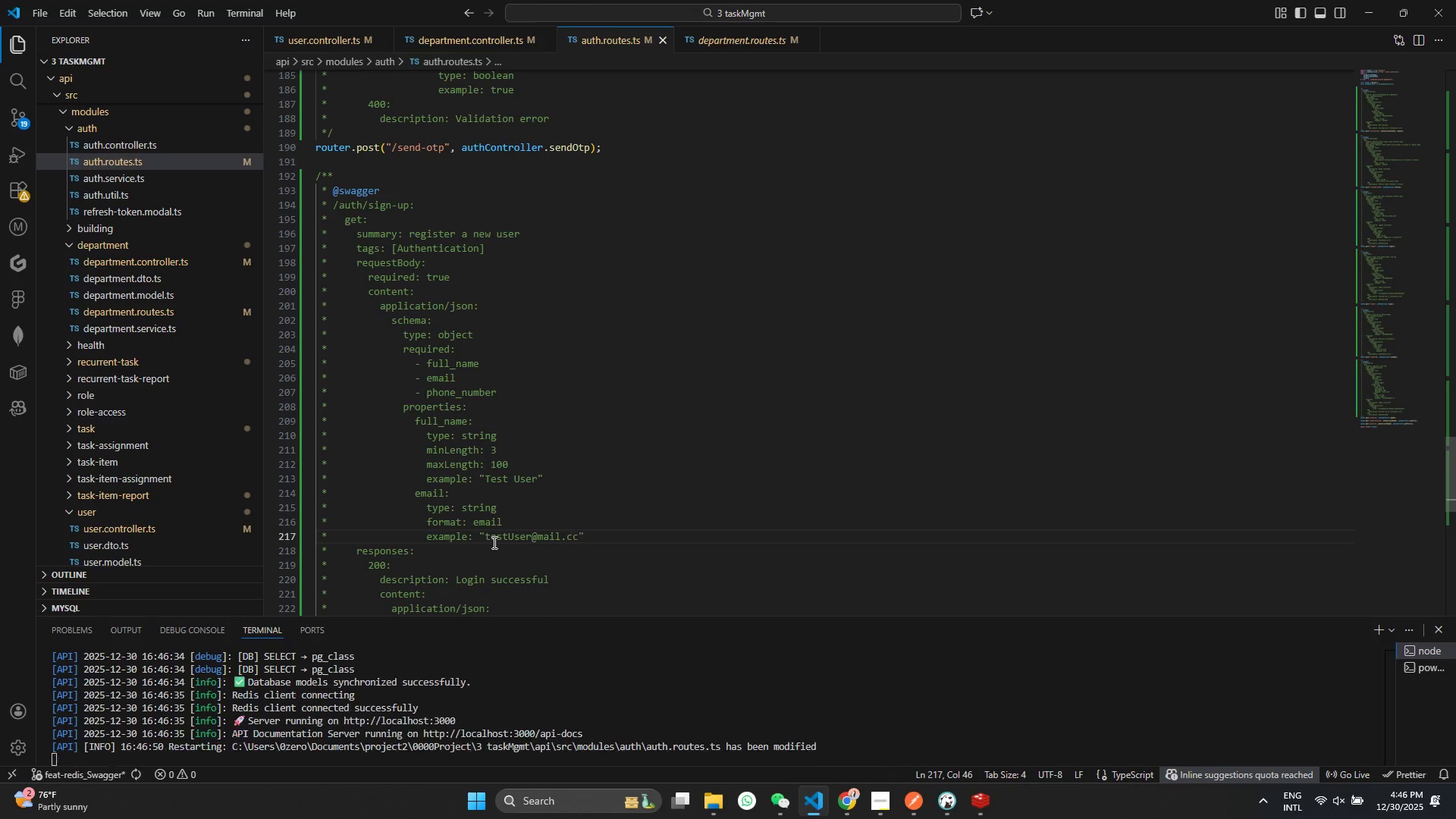 
 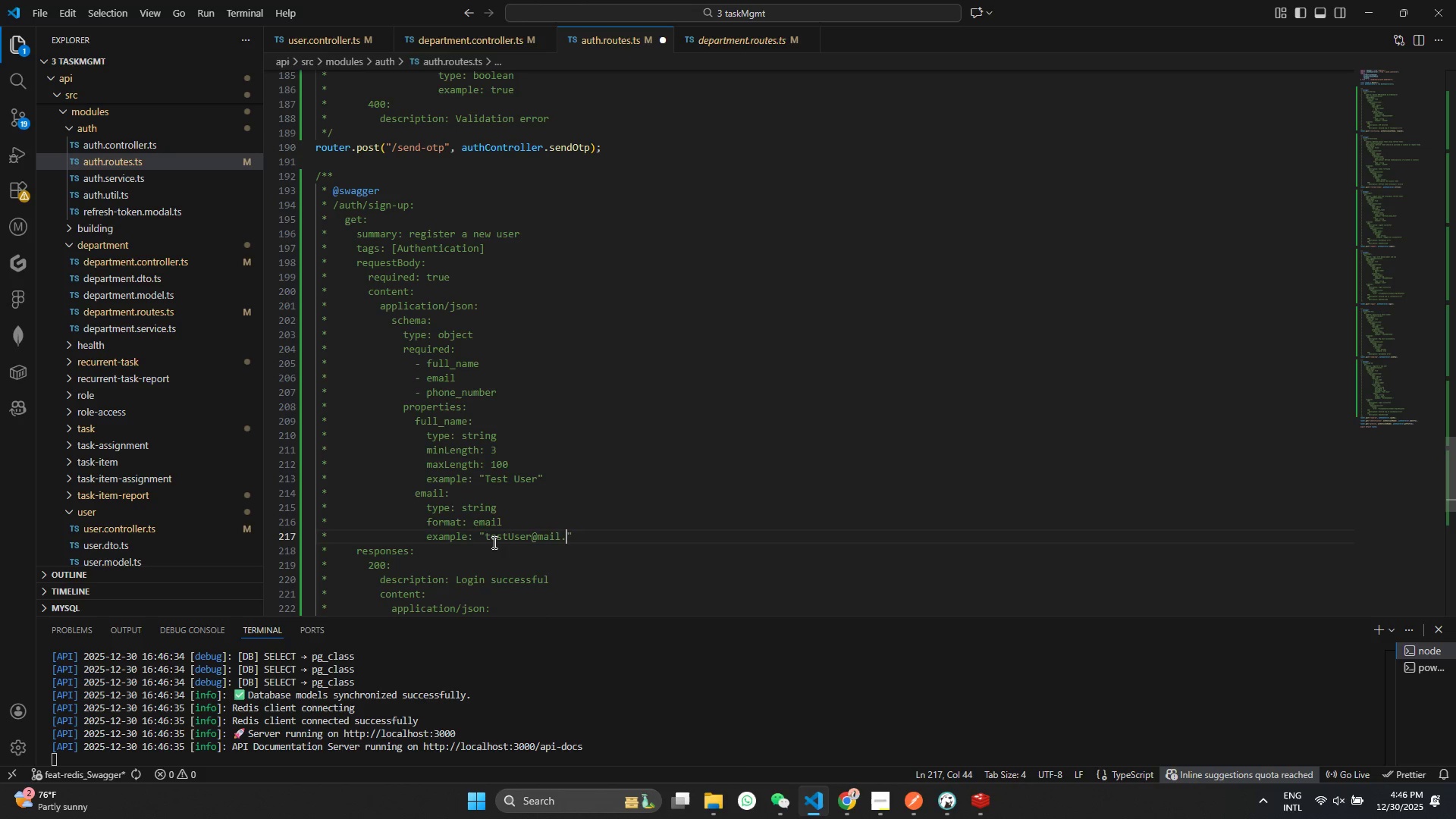 
key(Control+ControlLeft)
 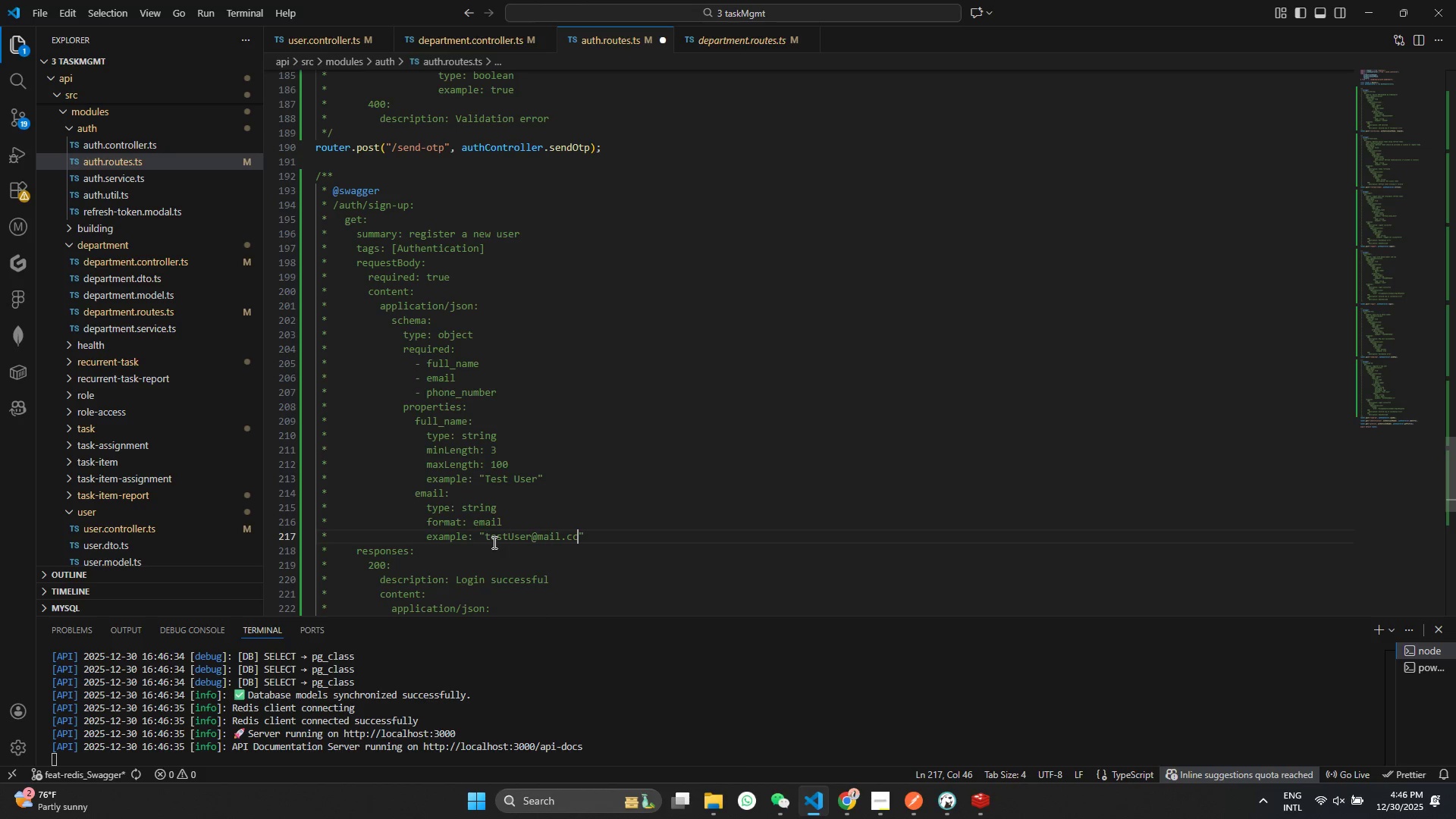 
key(Control+S)
 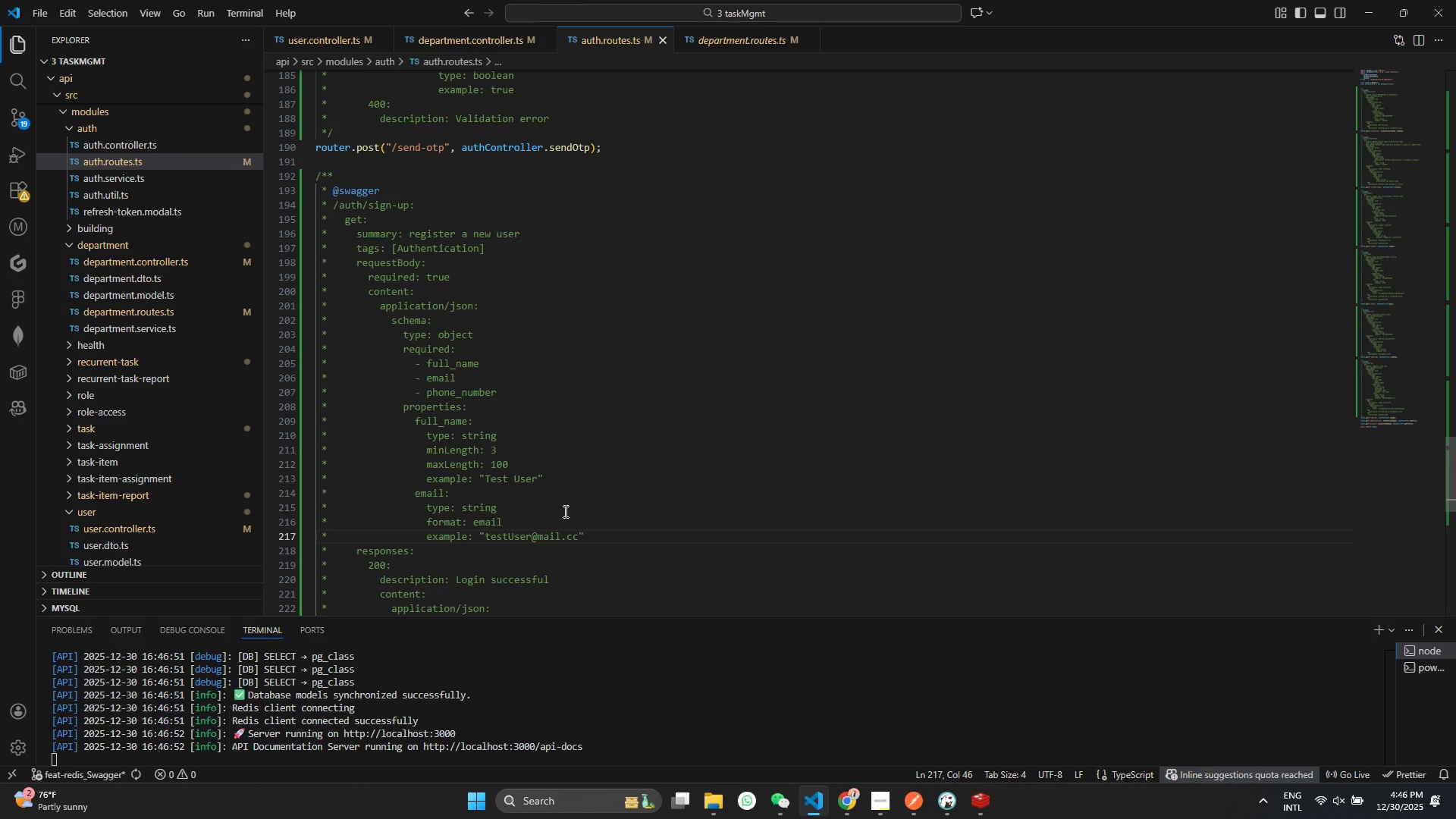 
scroll: coordinate [494, 411], scroll_direction: up, amount: 12.0
 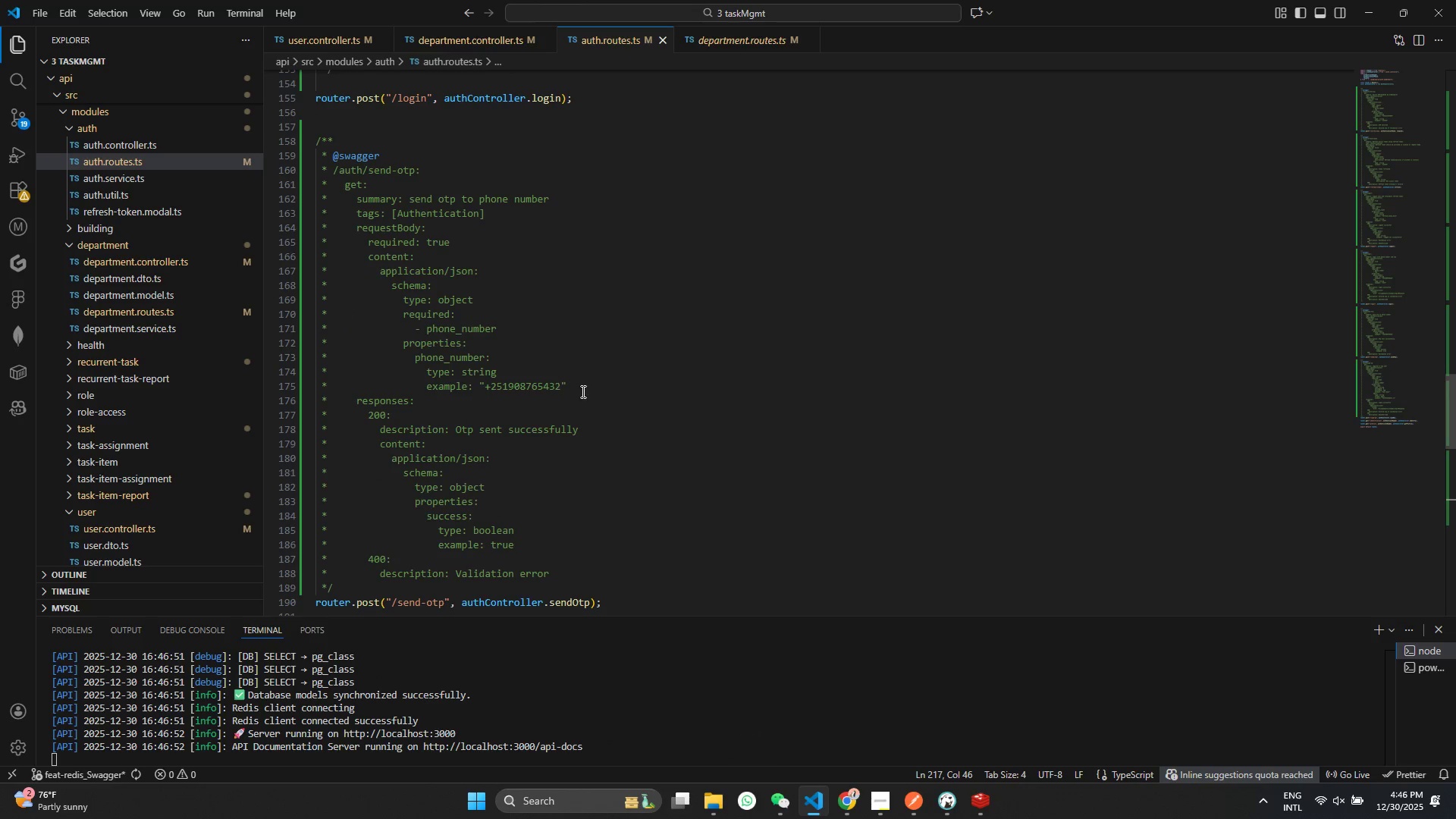 
left_click_drag(start_coordinate=[585, 392], to_coordinate=[184, 362])
 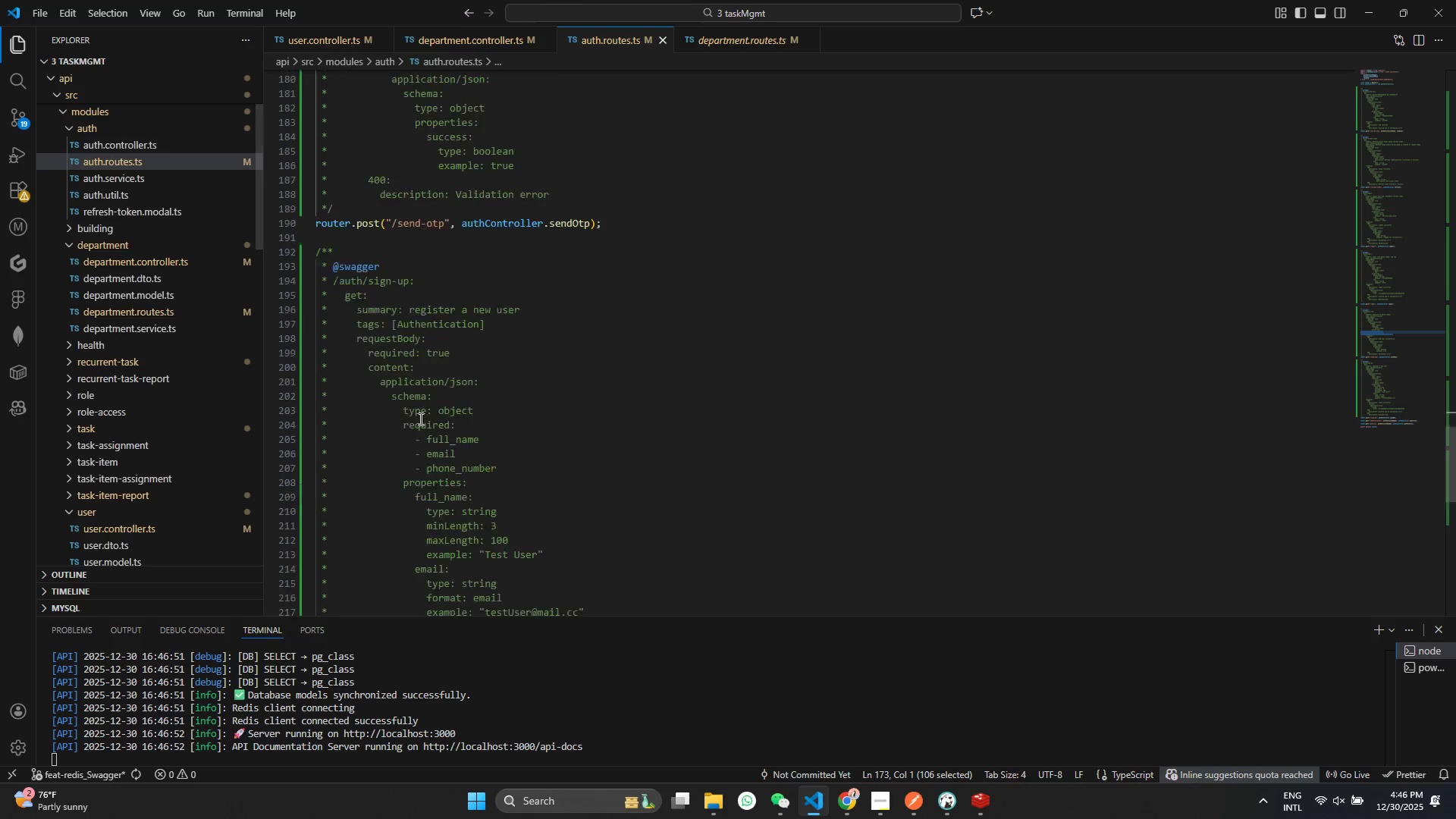 
key(Control+ControlLeft)
 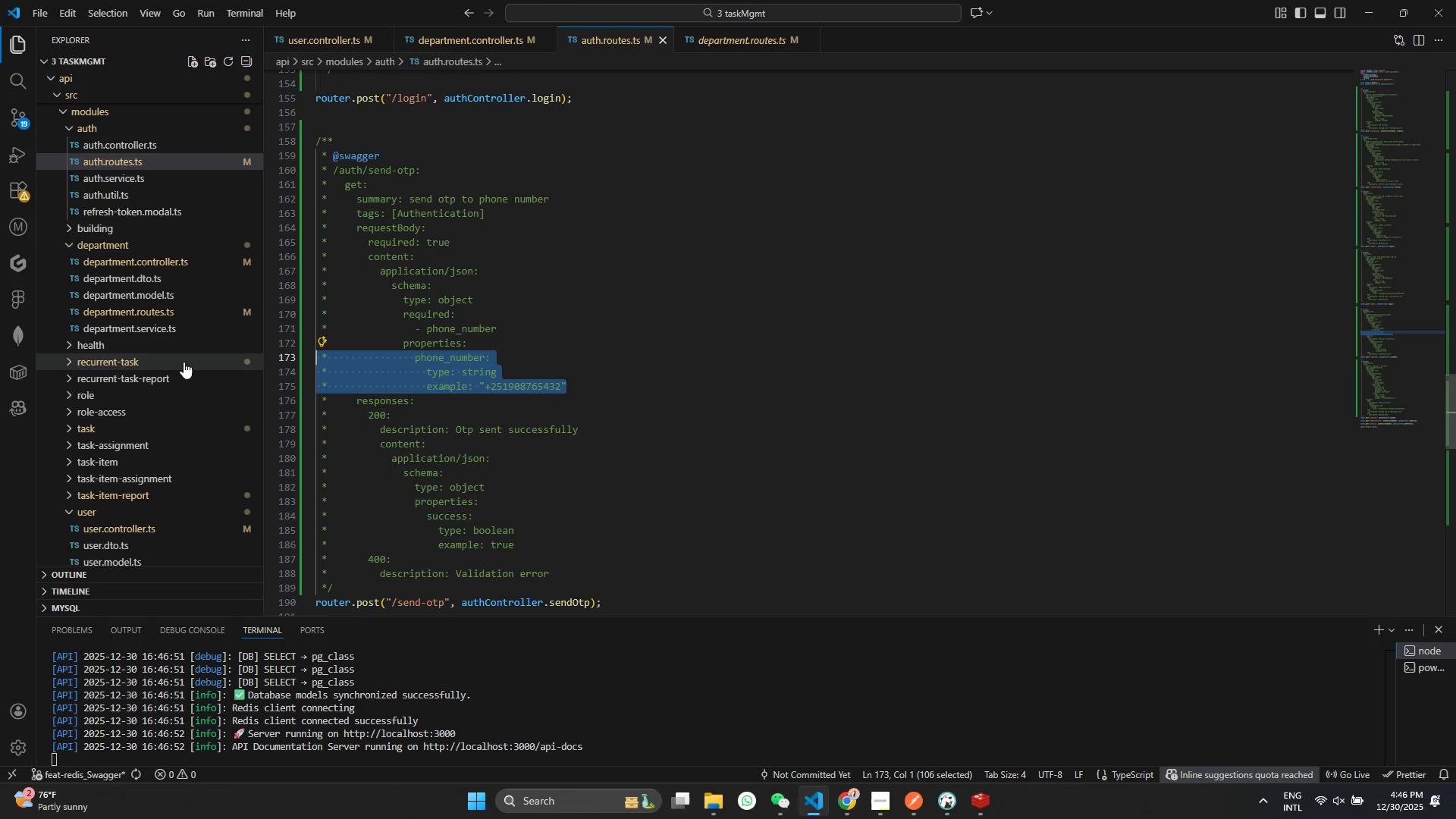 
key(Control+C)
 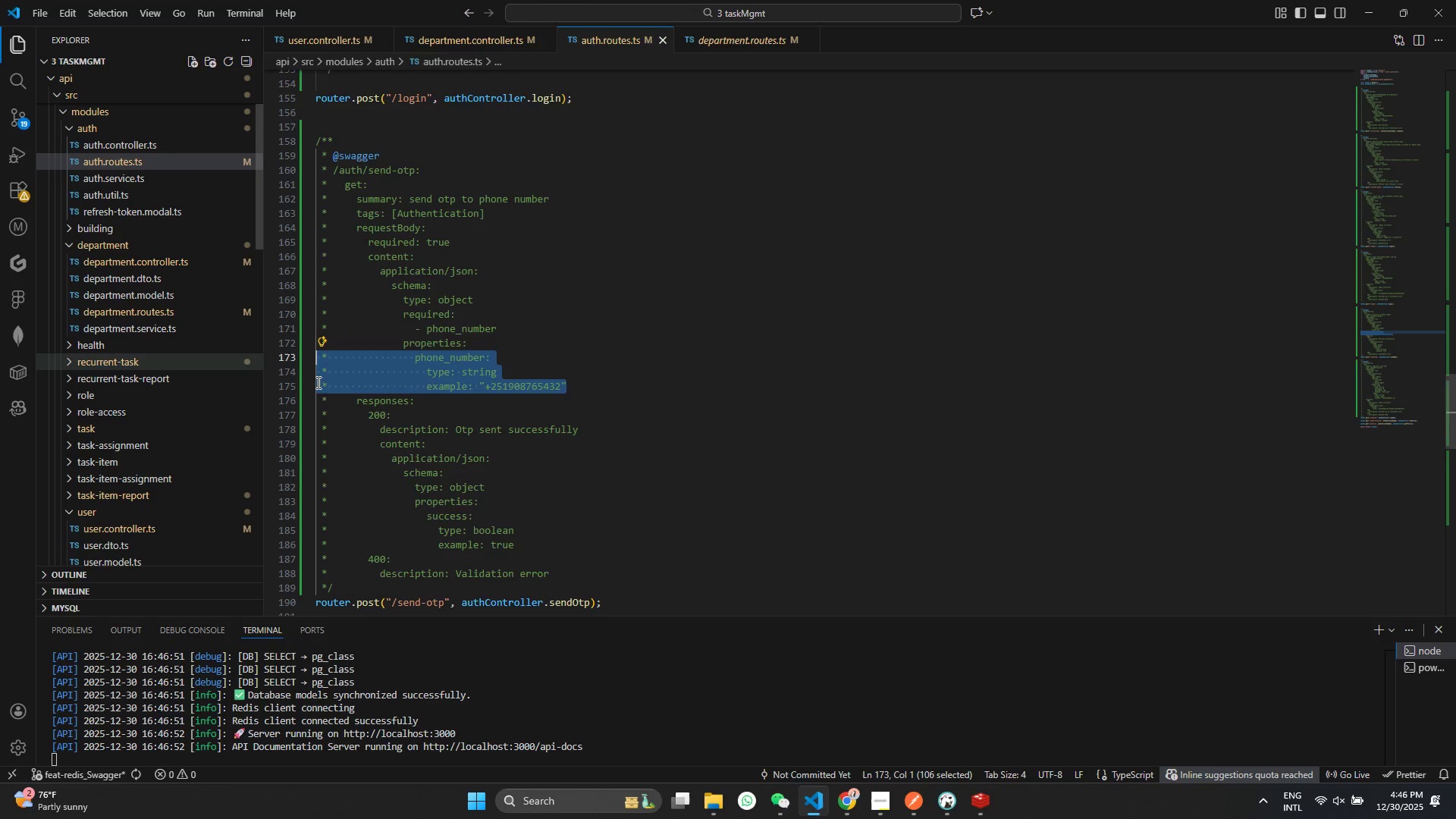 
scroll: coordinate [351, 400], scroll_direction: down, amount: 11.0
 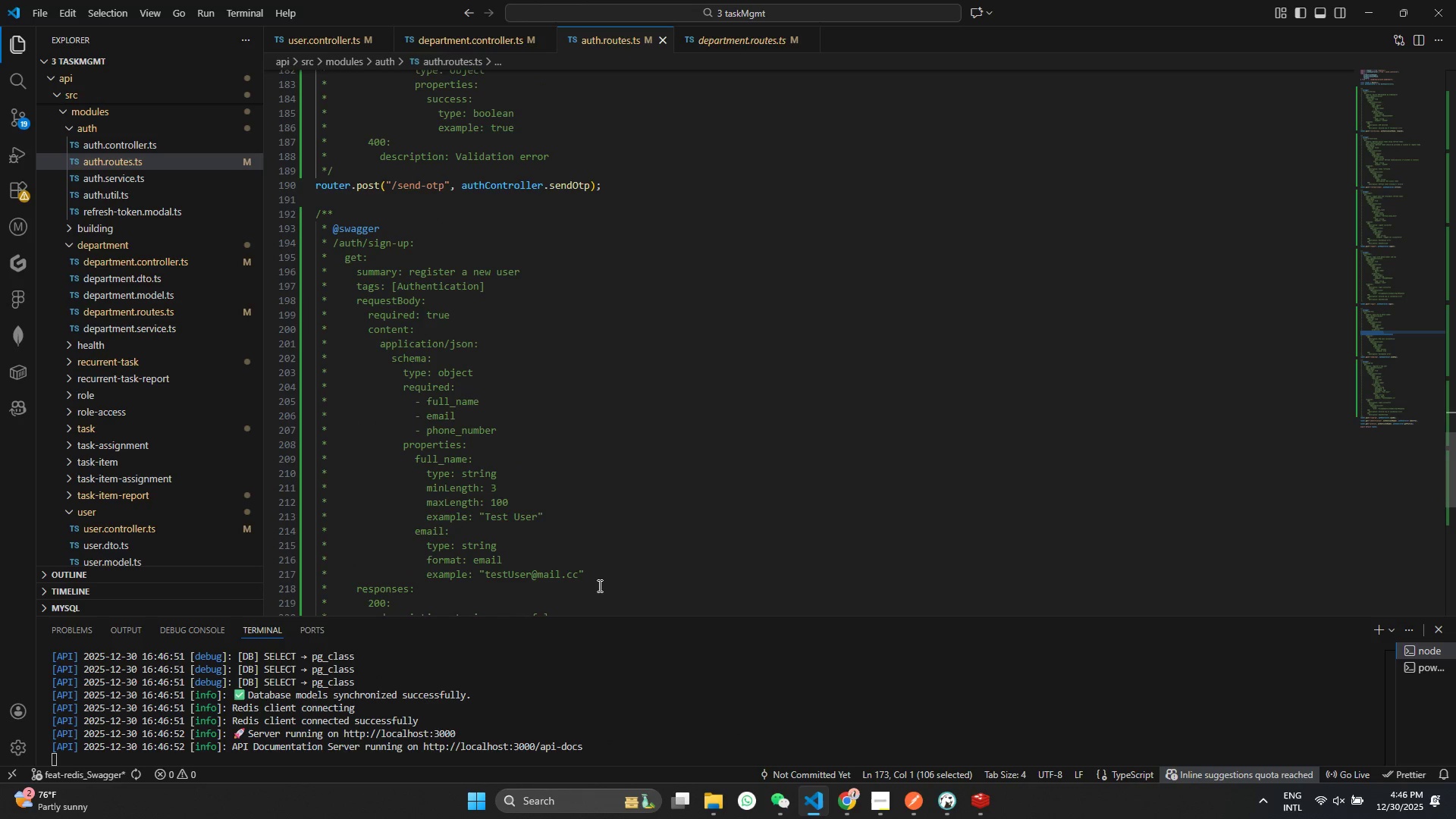 
left_click([595, 572])
 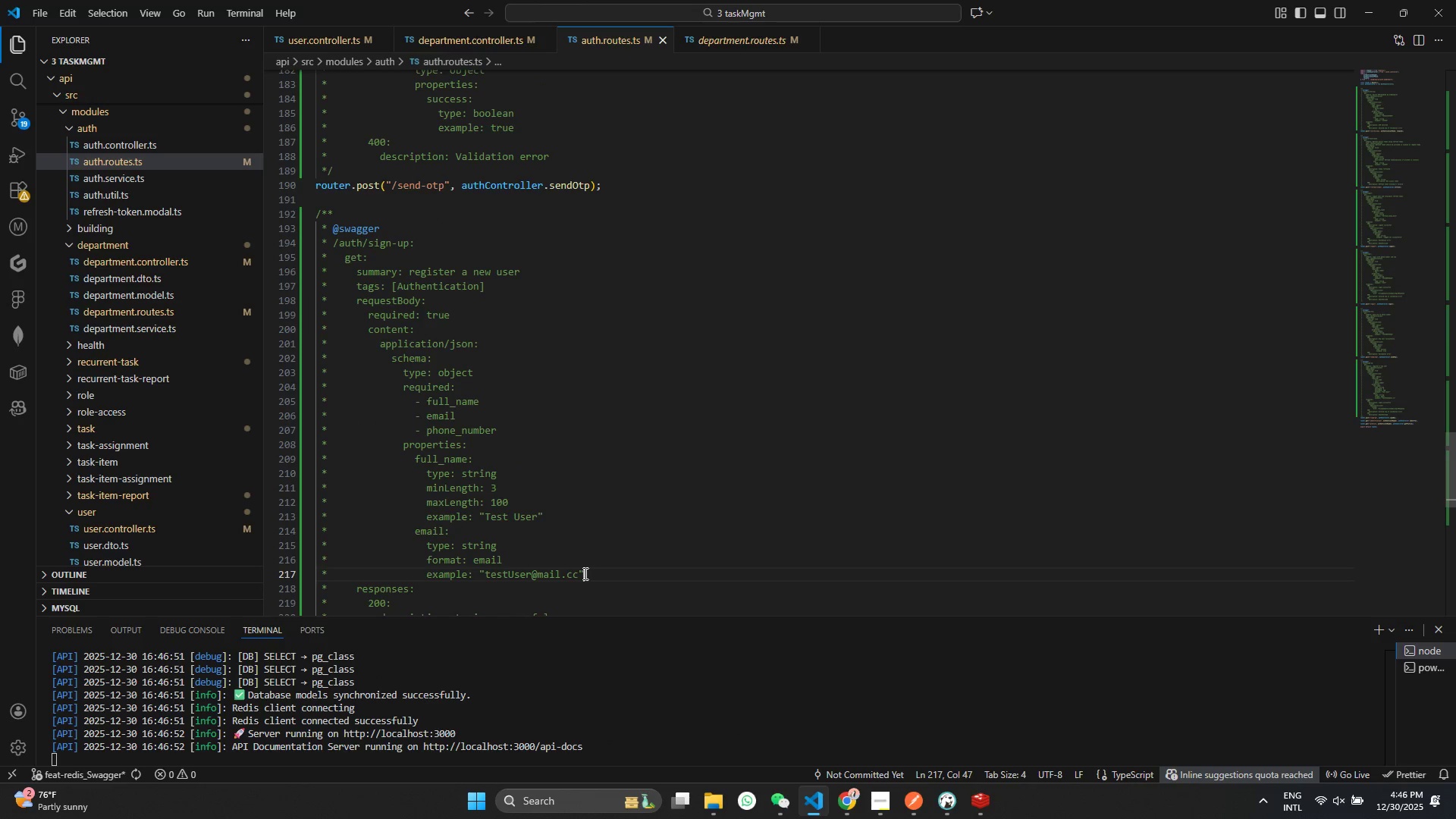 
key(Enter)
 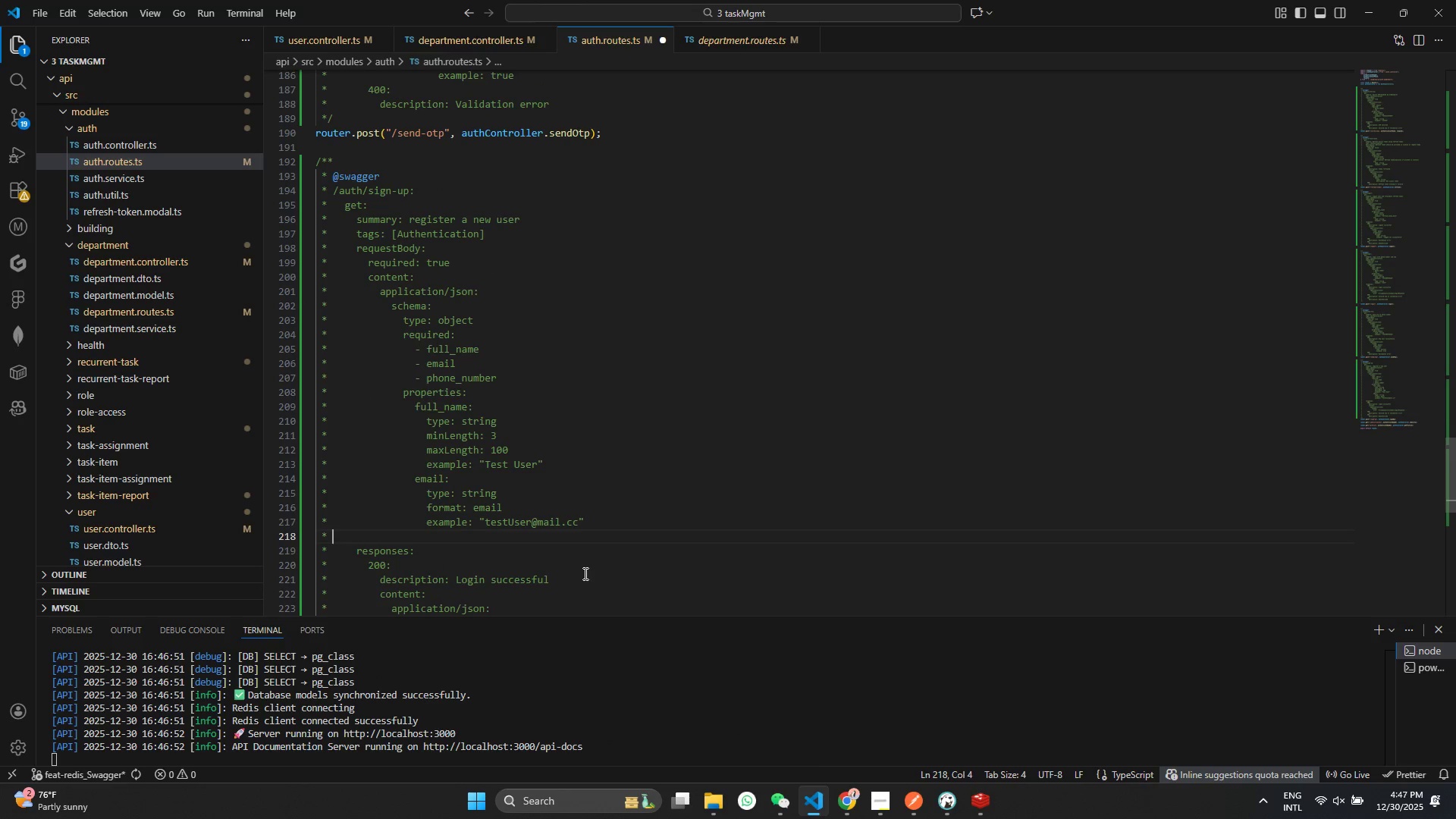 
key(Control+ControlLeft)
 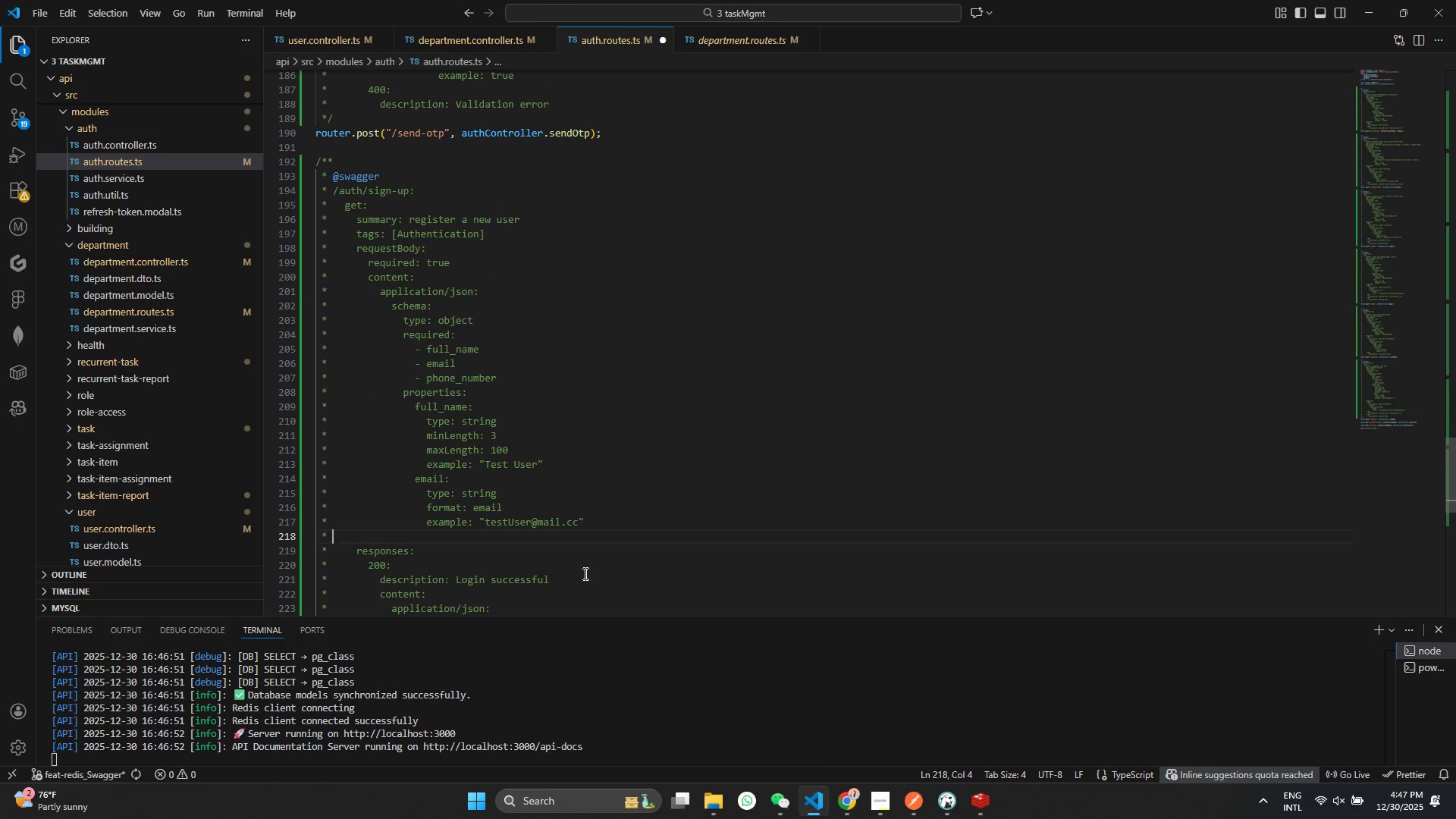 
key(Backspace)
 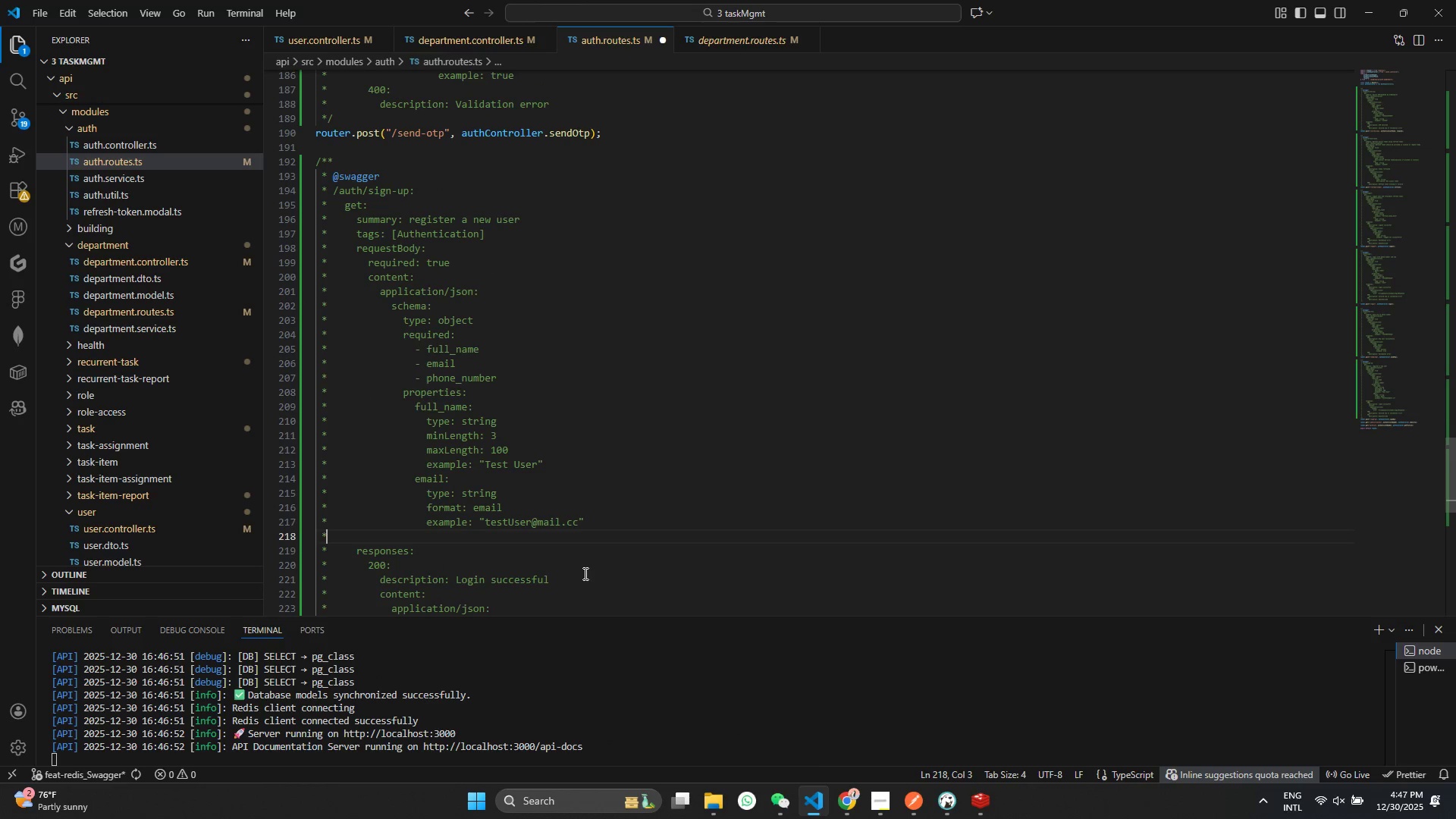 
key(Backspace)
 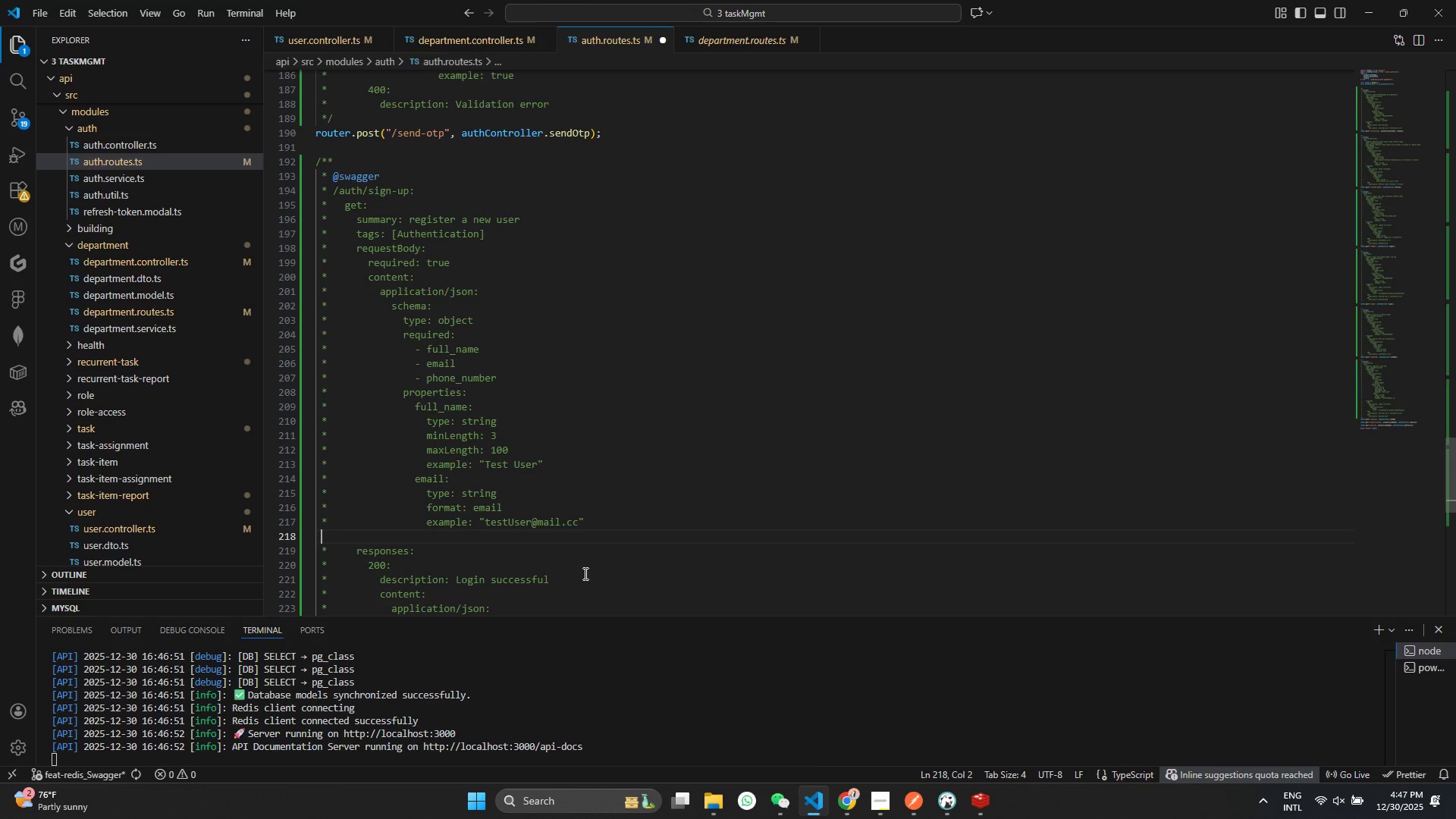 
key(Backspace)
 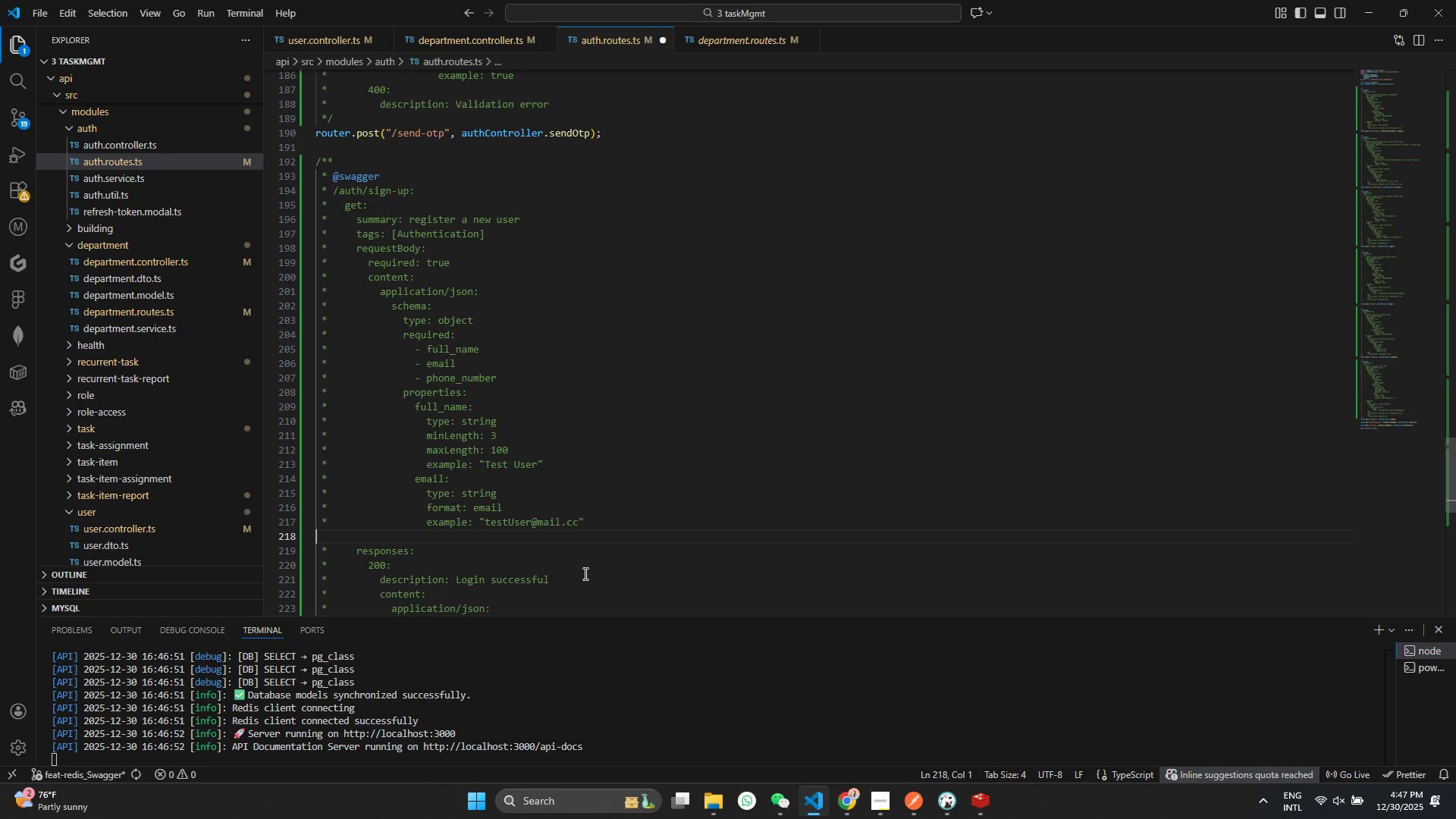 
key(Control+ControlLeft)
 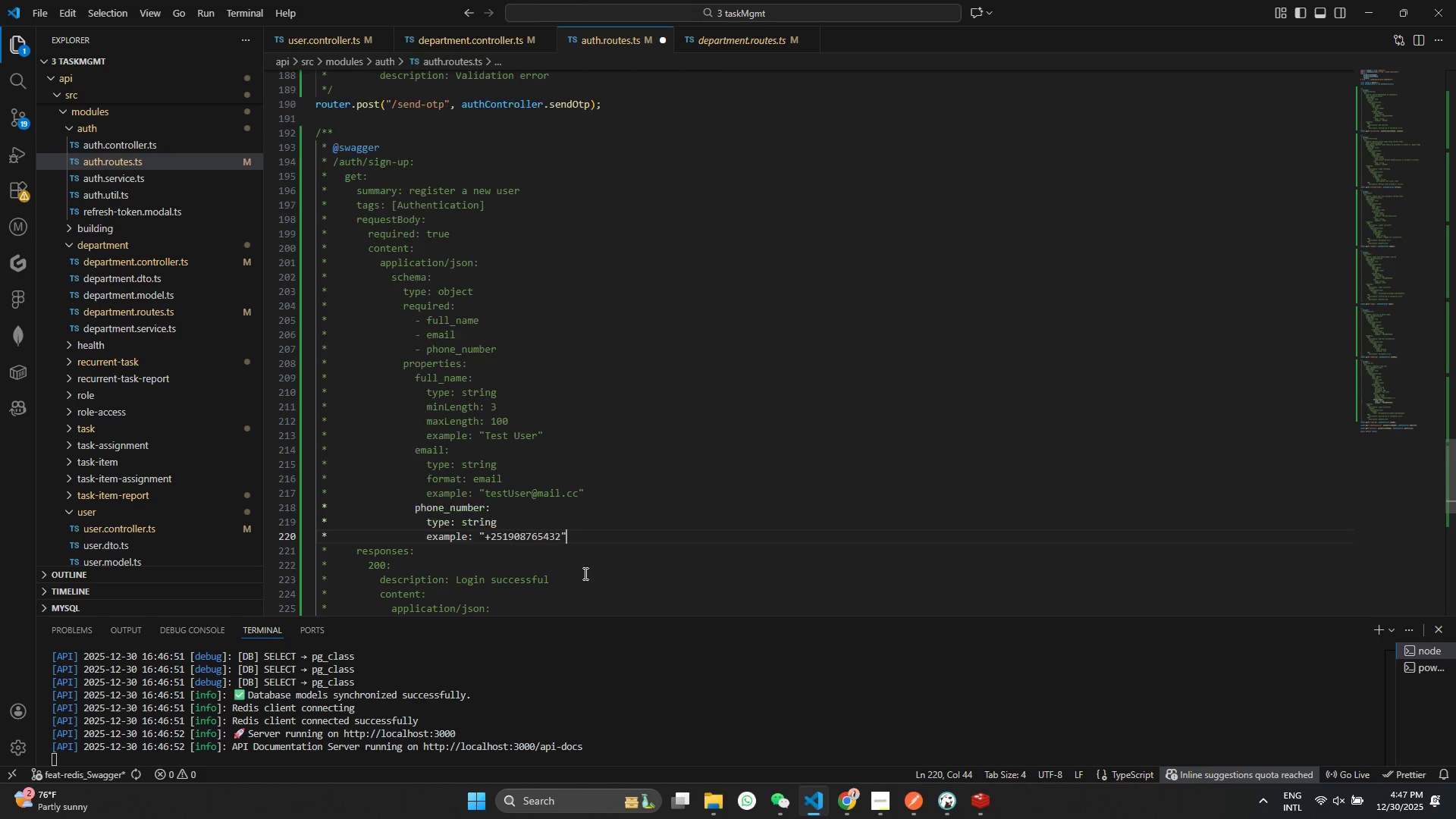 
key(Control+V)
 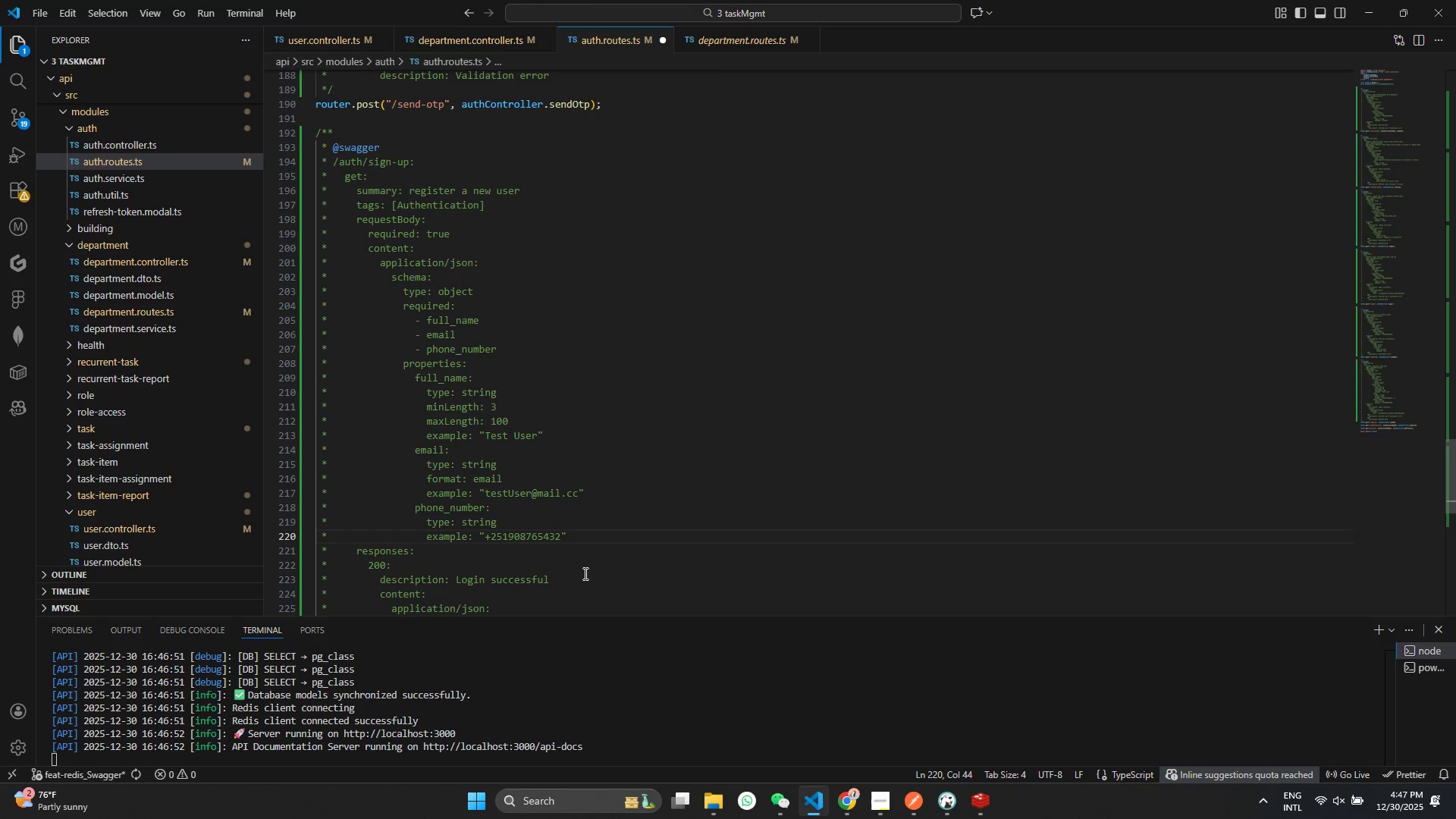 
key(Control+ControlLeft)
 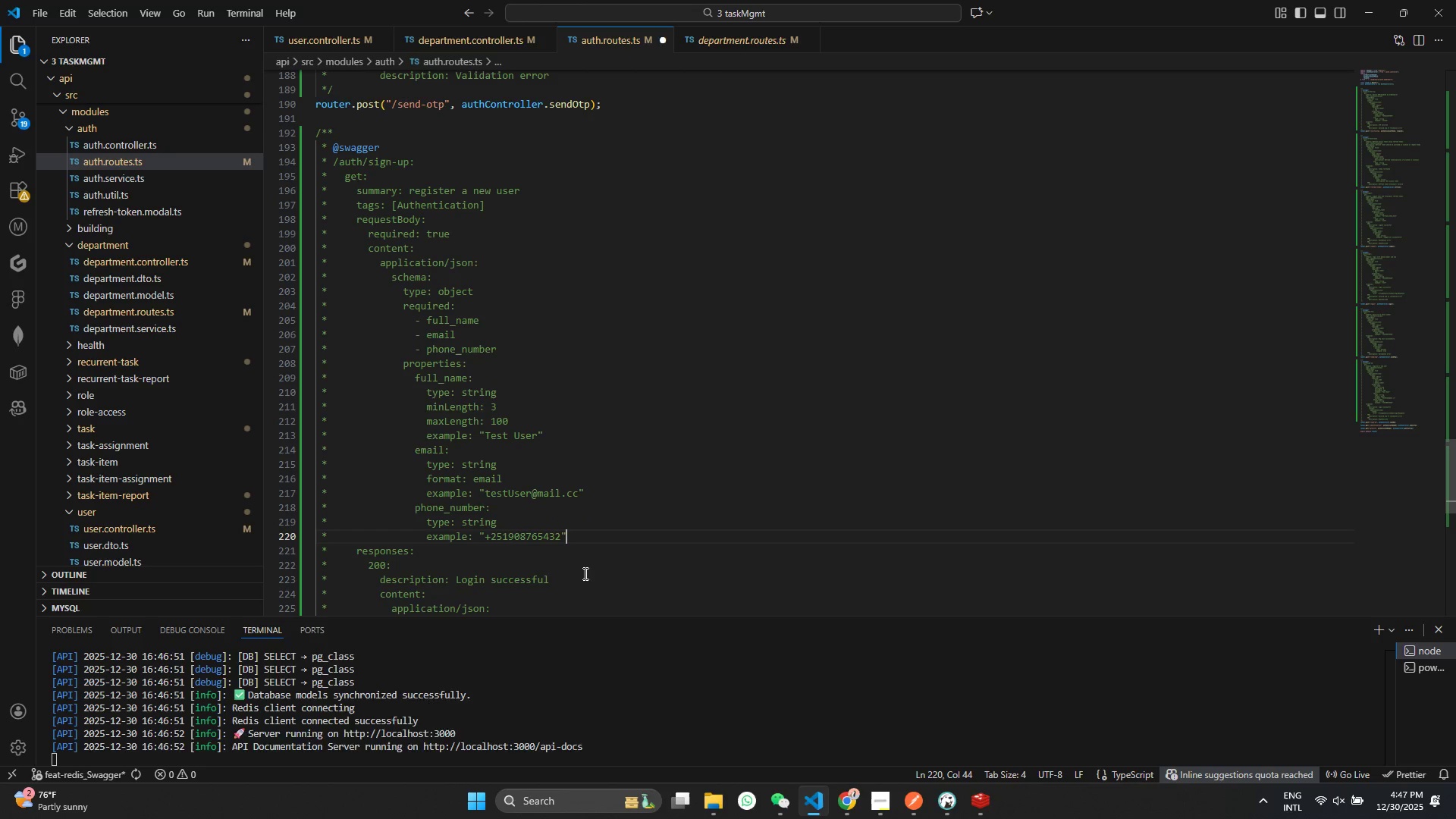 
key(Control+S)
 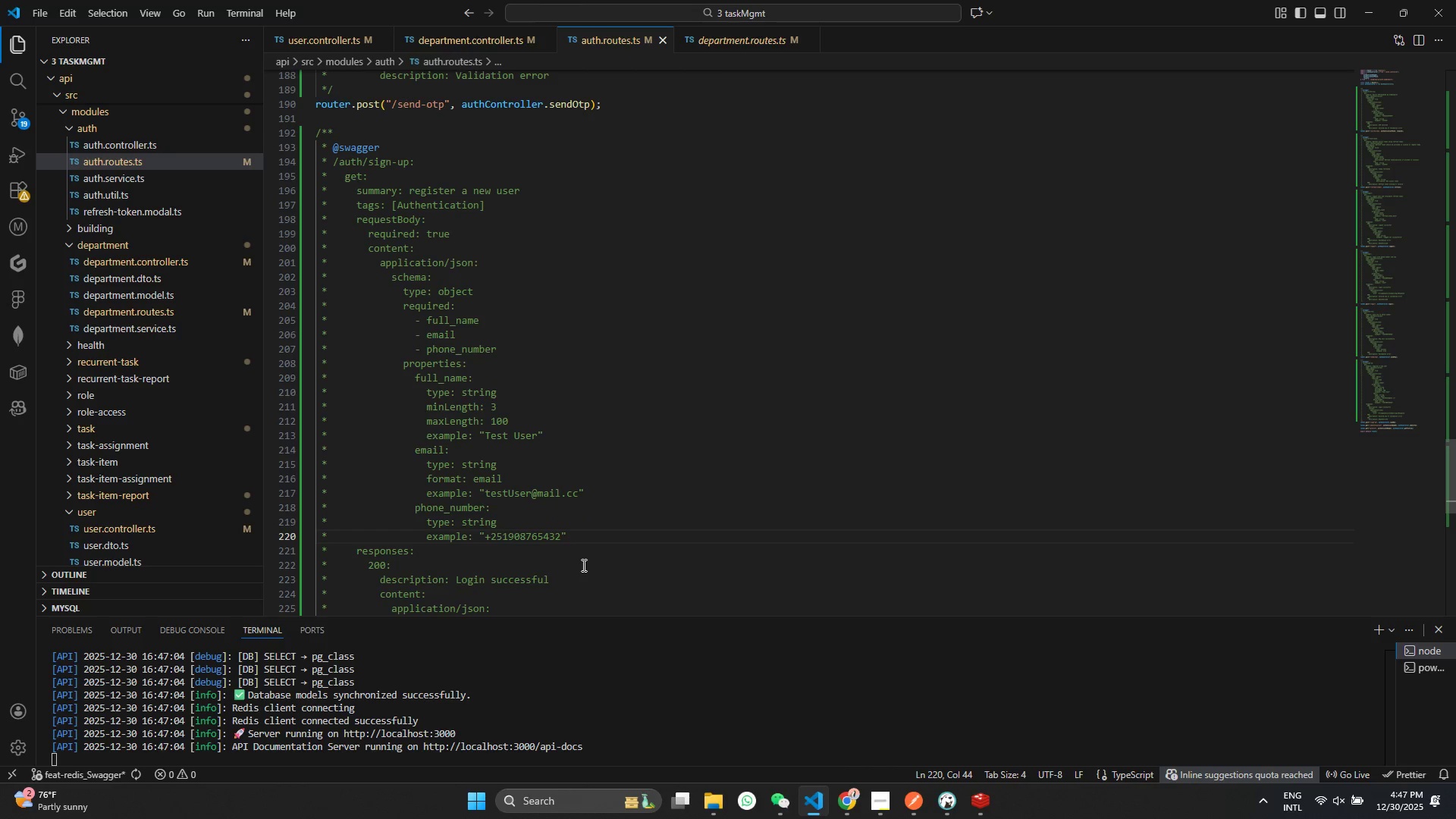 
wait(5.16)
 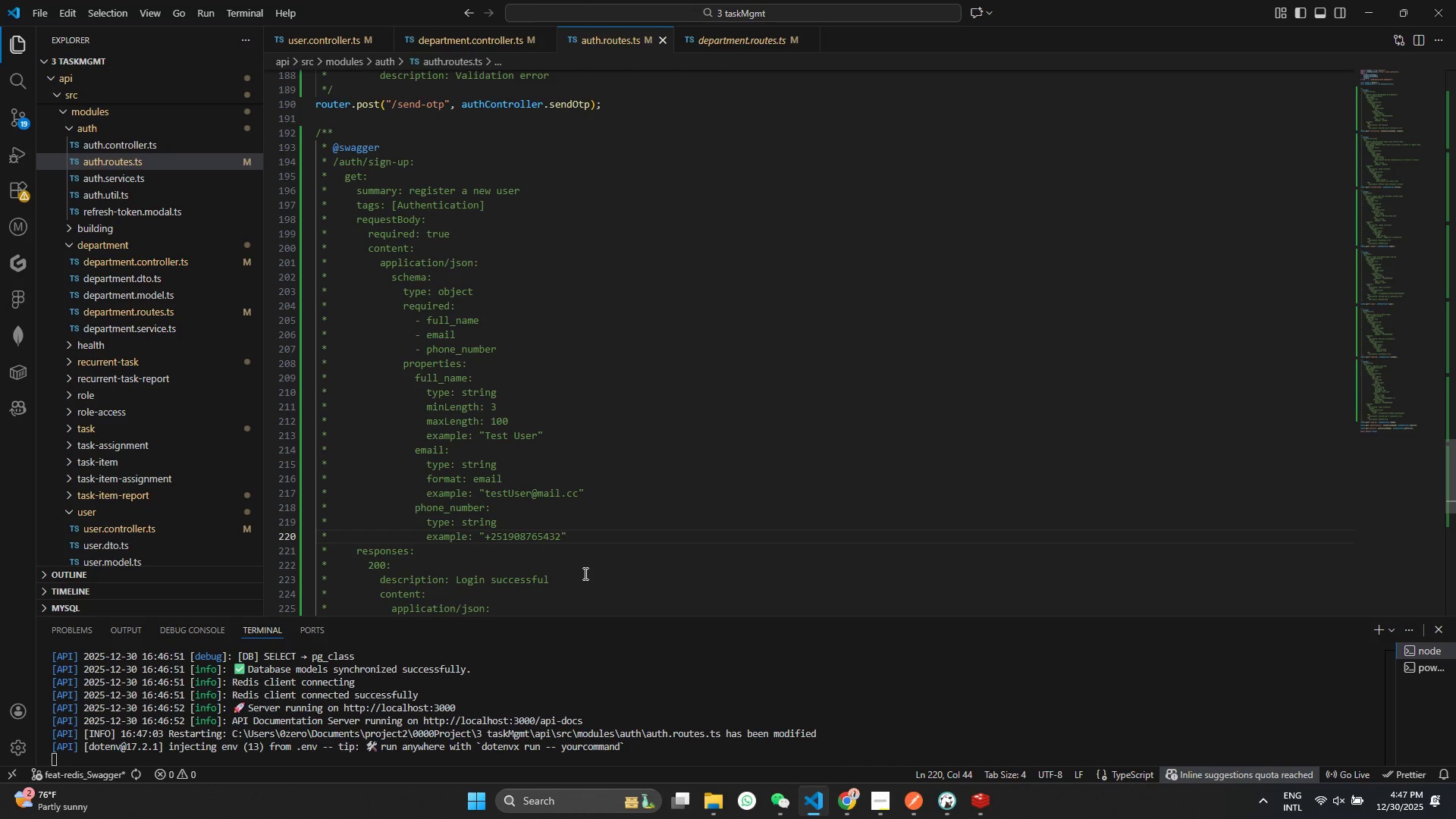 
scroll: coordinate [524, 533], scroll_direction: down, amount: 2.0
 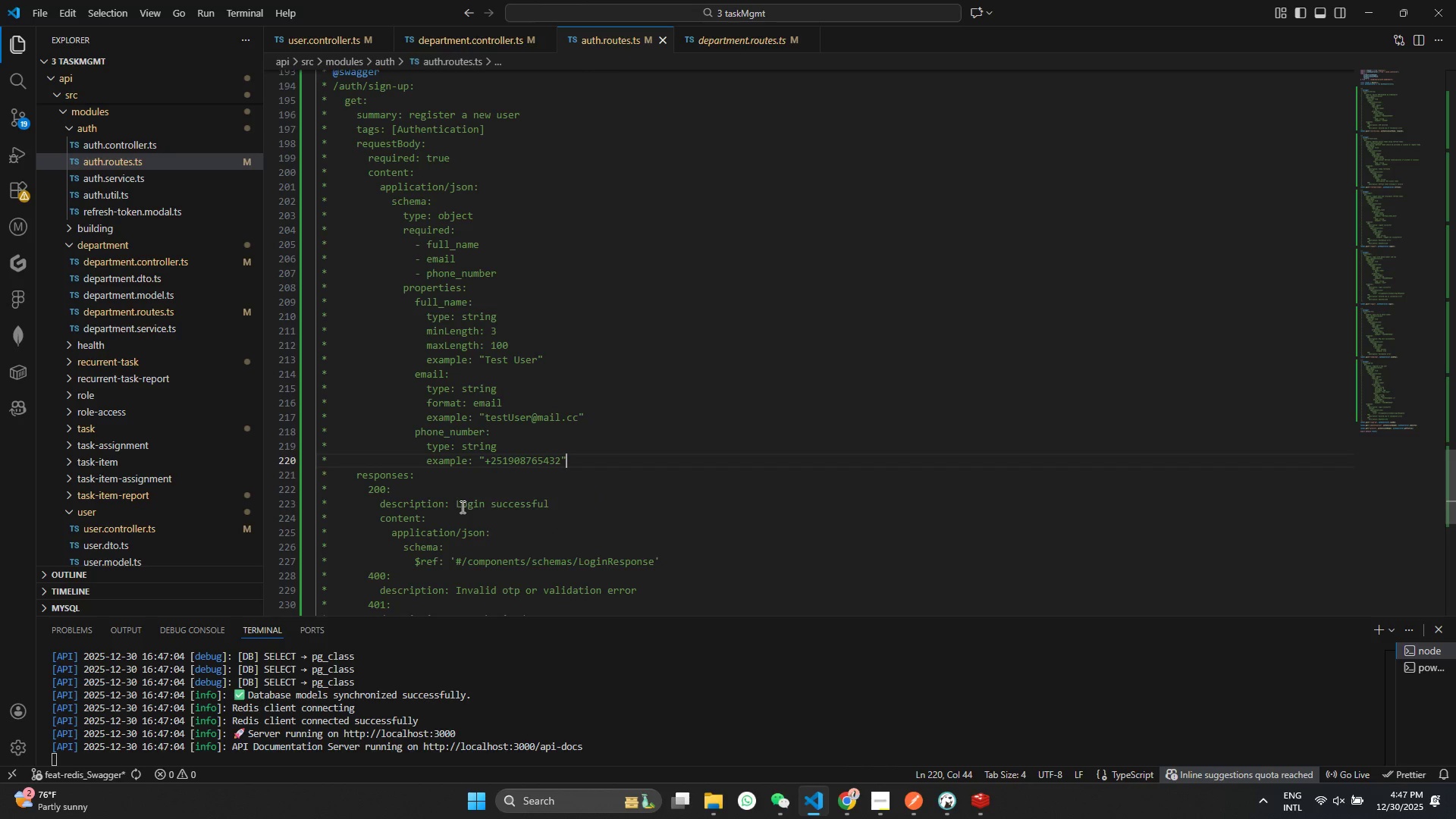 
double_click([461, 507])
 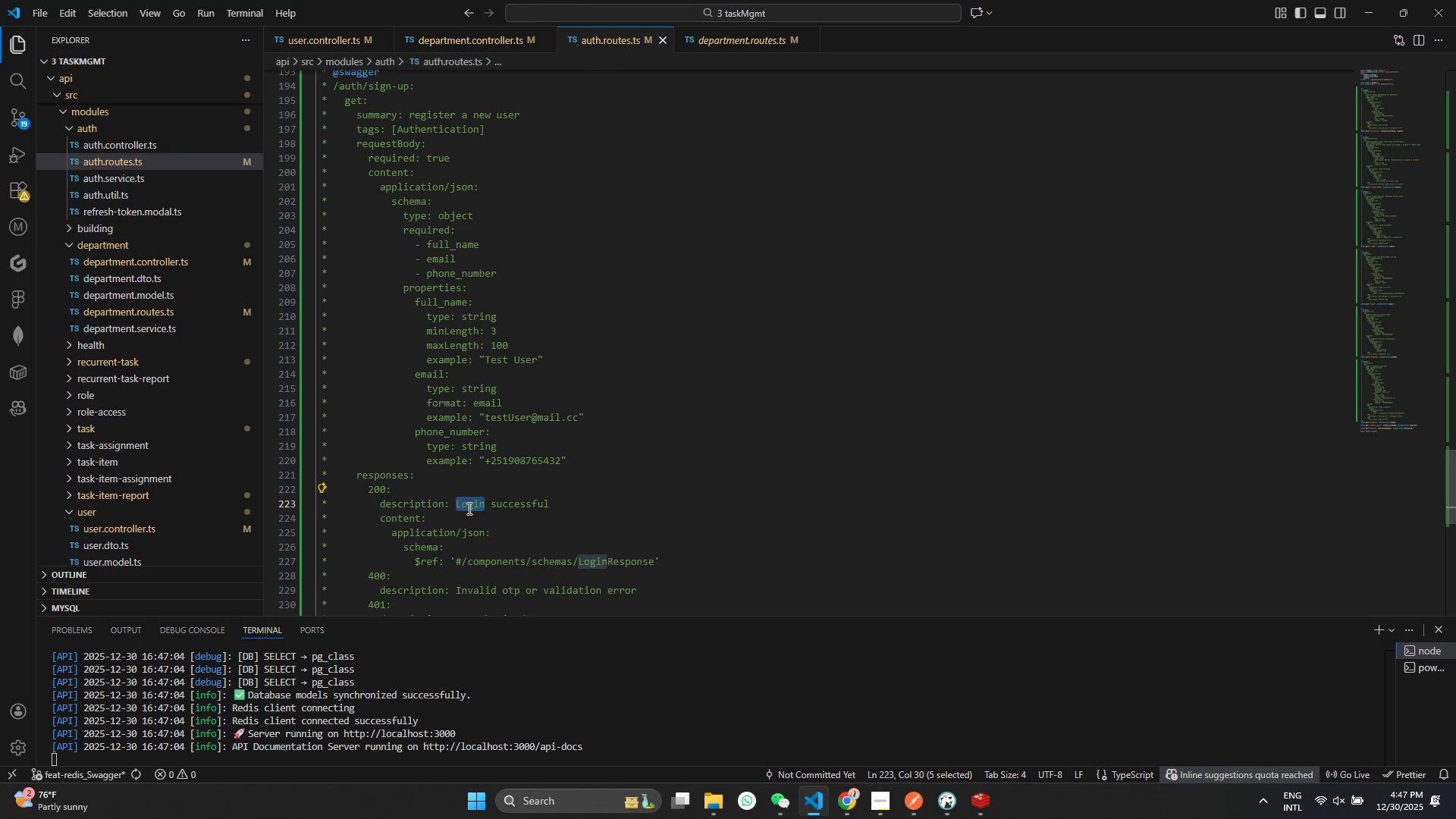 
type(User created)
 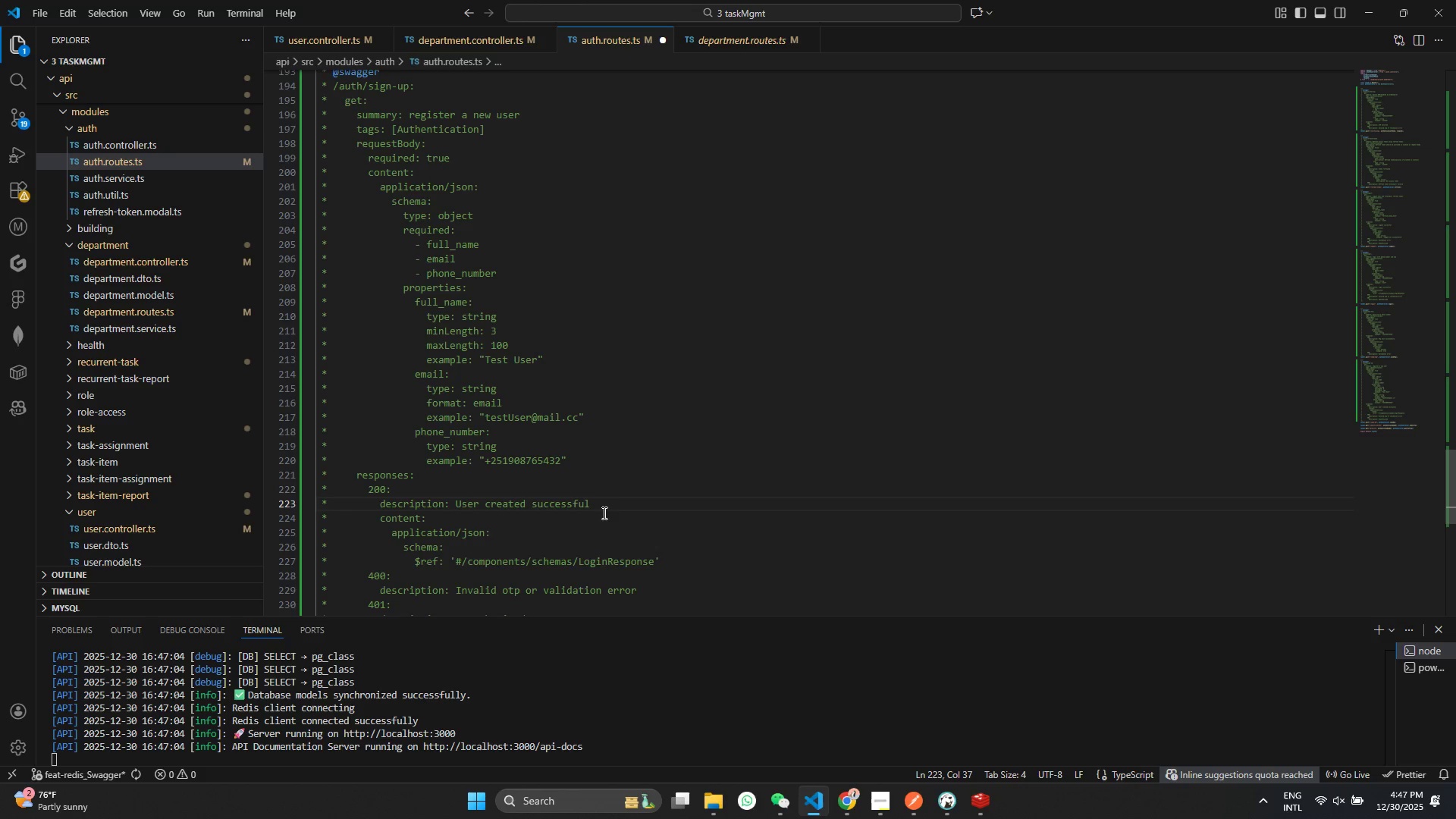 
double_click([606, 497])
 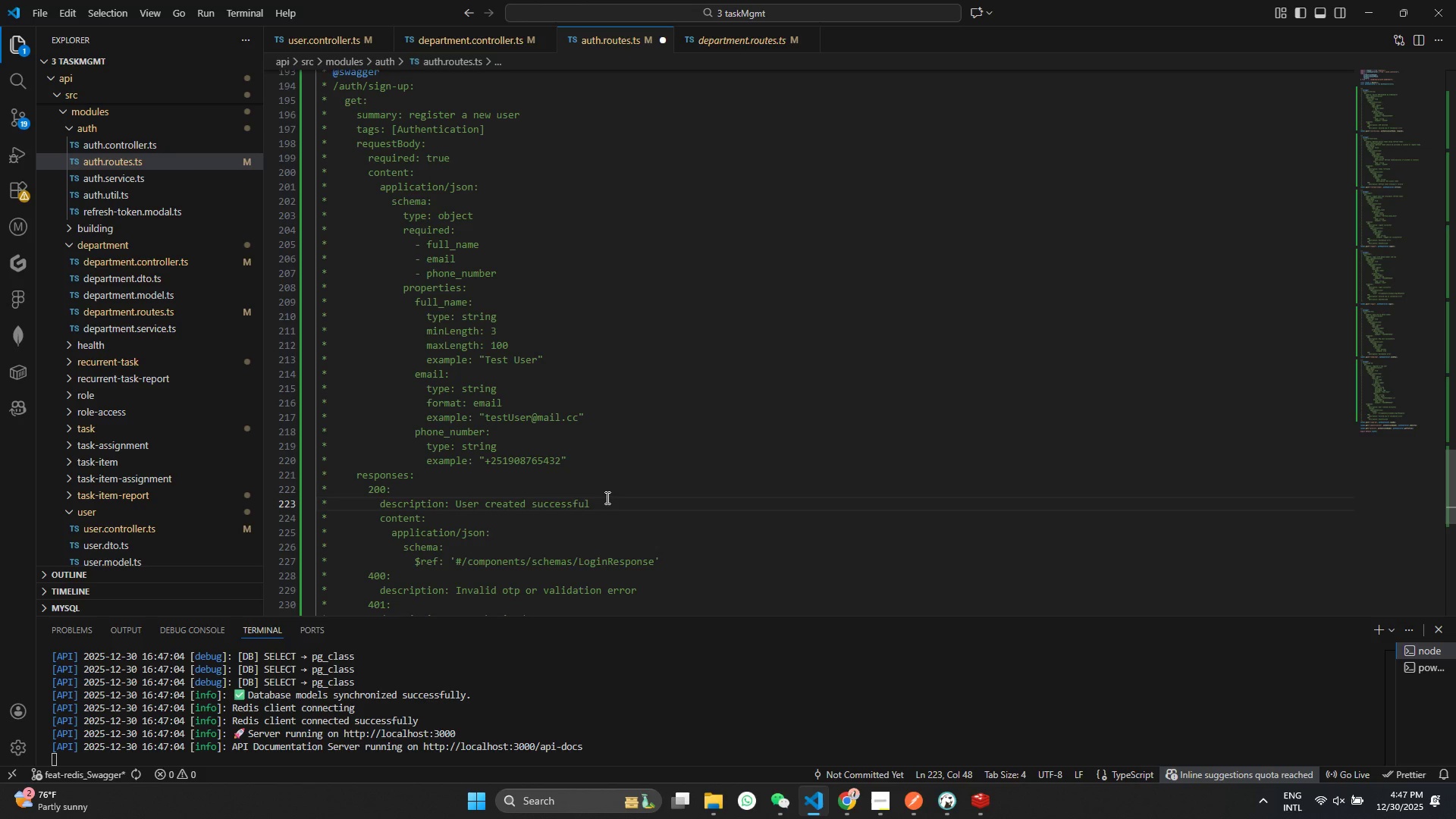 
type(ly)
 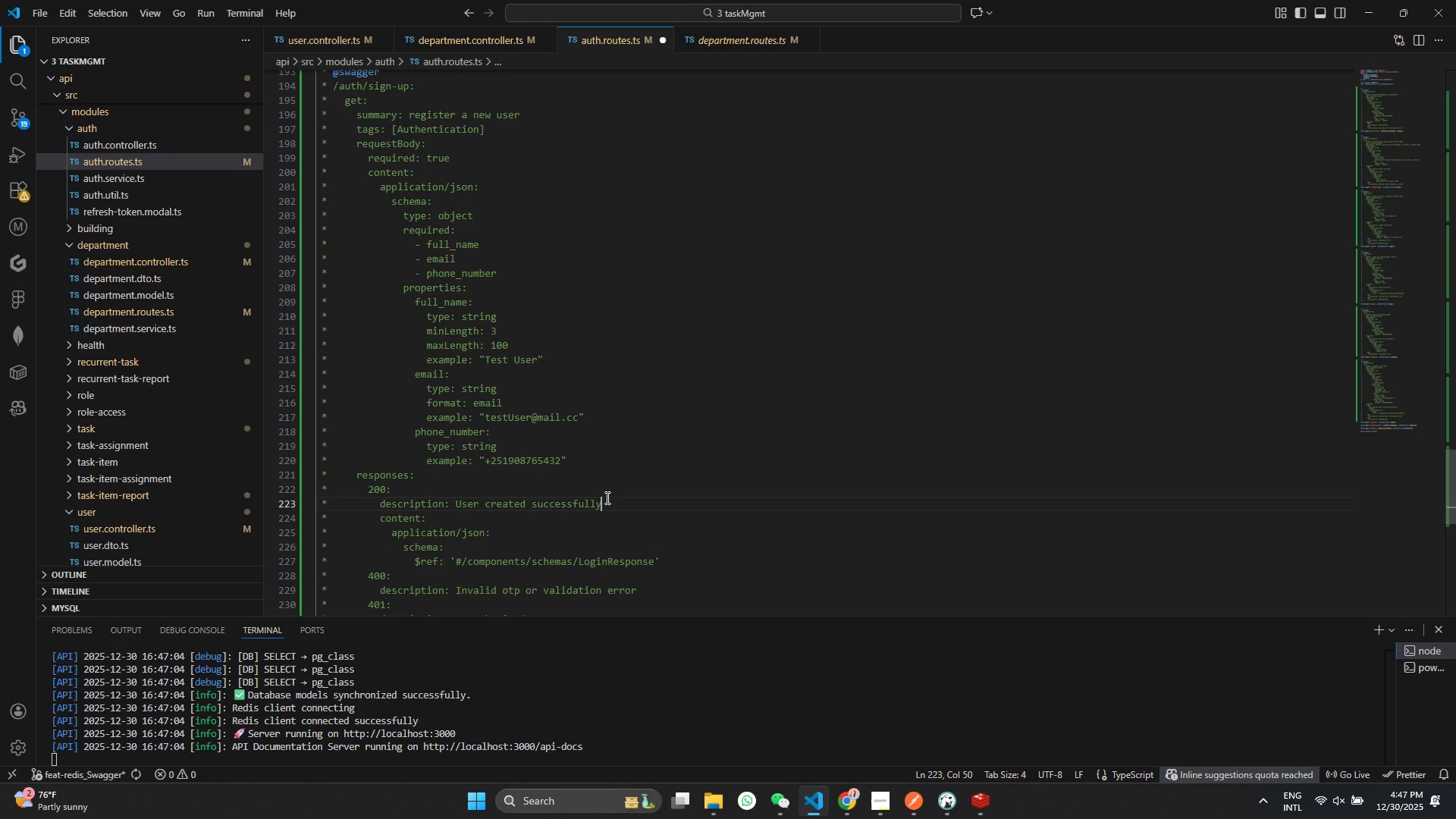 
key(Control+ControlLeft)
 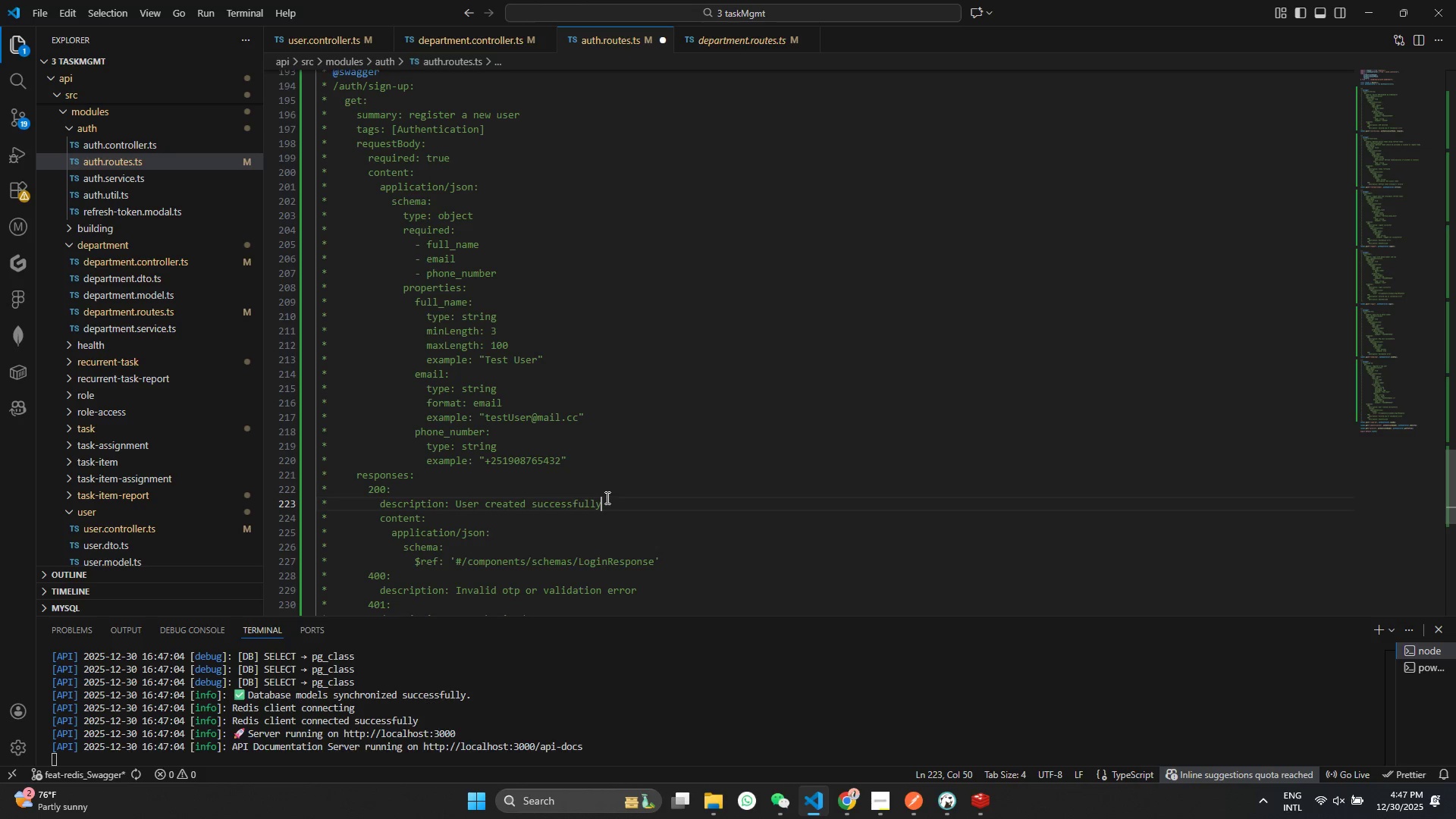 
key(Control+S)
 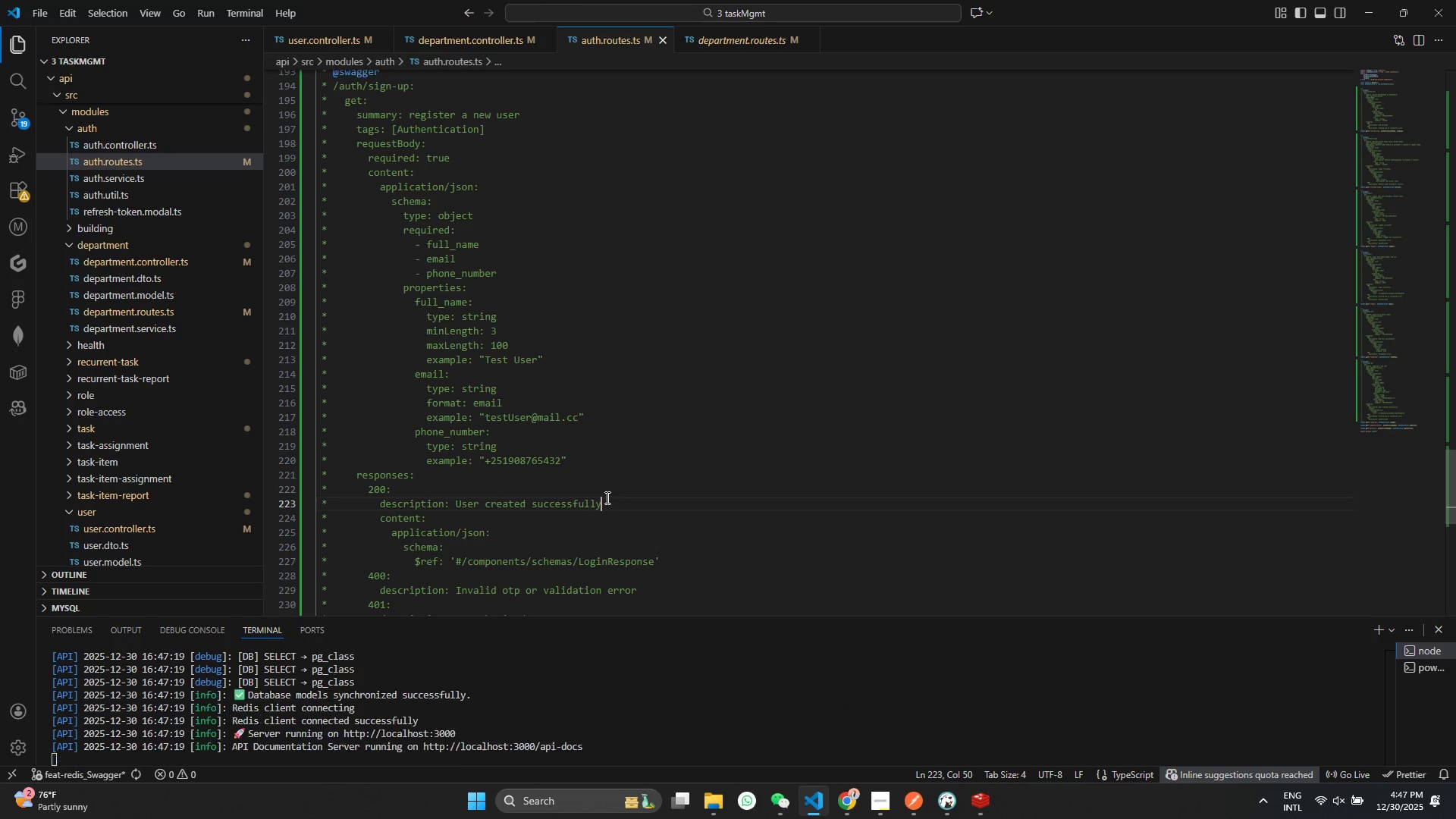 
scroll: coordinate [562, 471], scroll_direction: down, amount: 2.0
 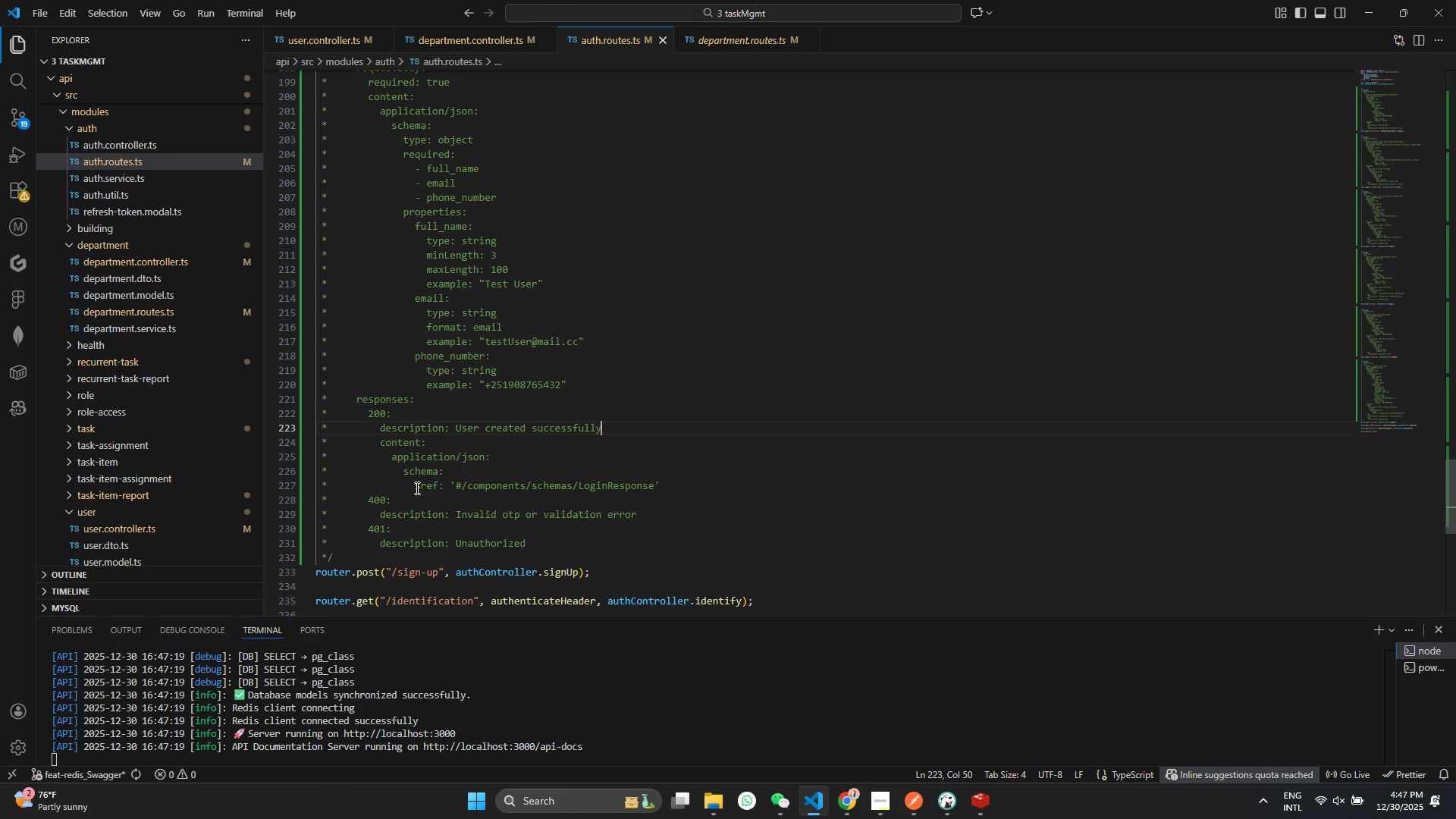 
scroll: coordinate [439, 482], scroll_direction: up, amount: 12.0
 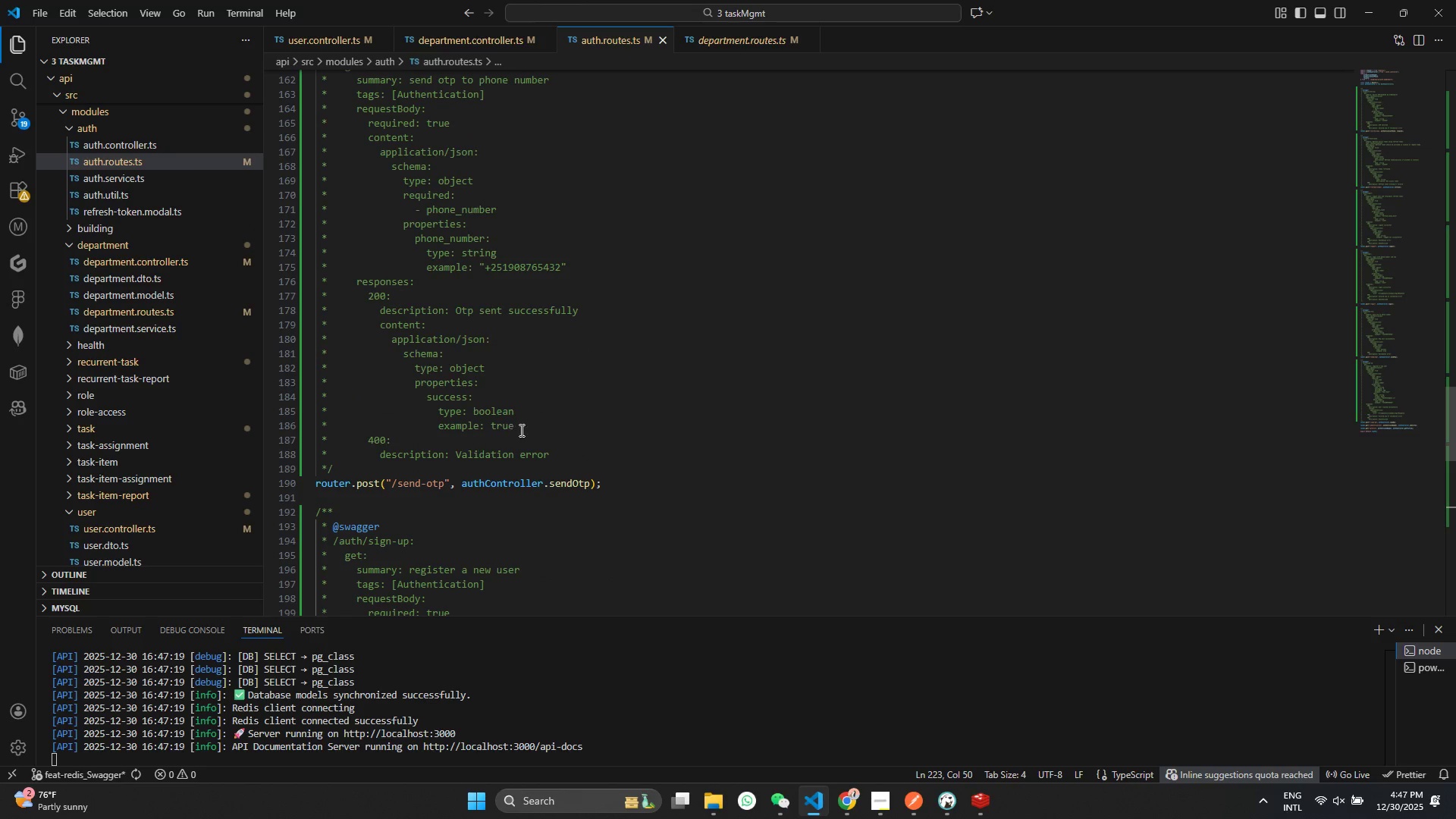 
left_click_drag(start_coordinate=[538, 430], to_coordinate=[168, 357])
 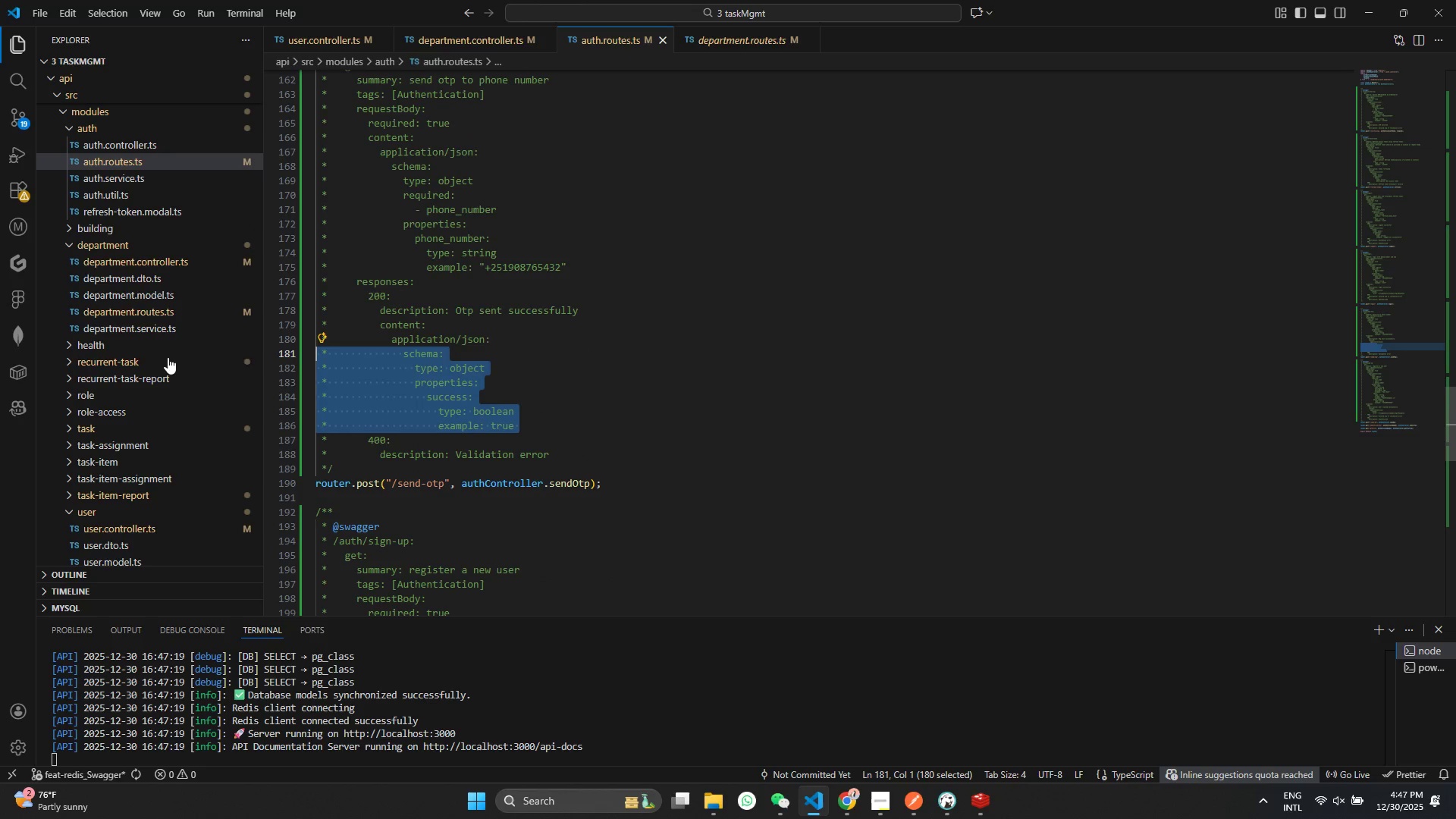 
key(Control+C)
 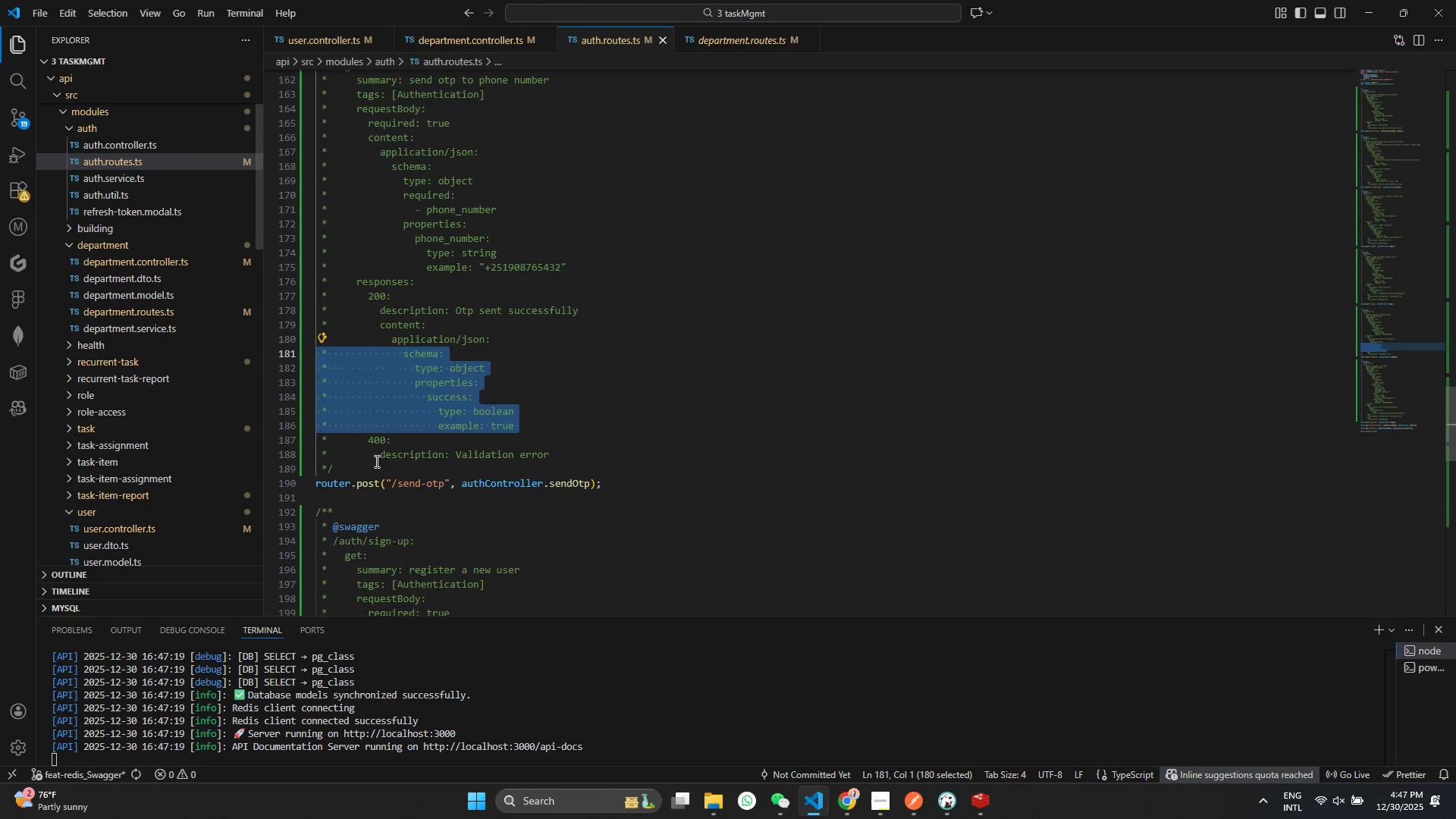 
scroll: coordinate [494, 503], scroll_direction: down, amount: 13.0
 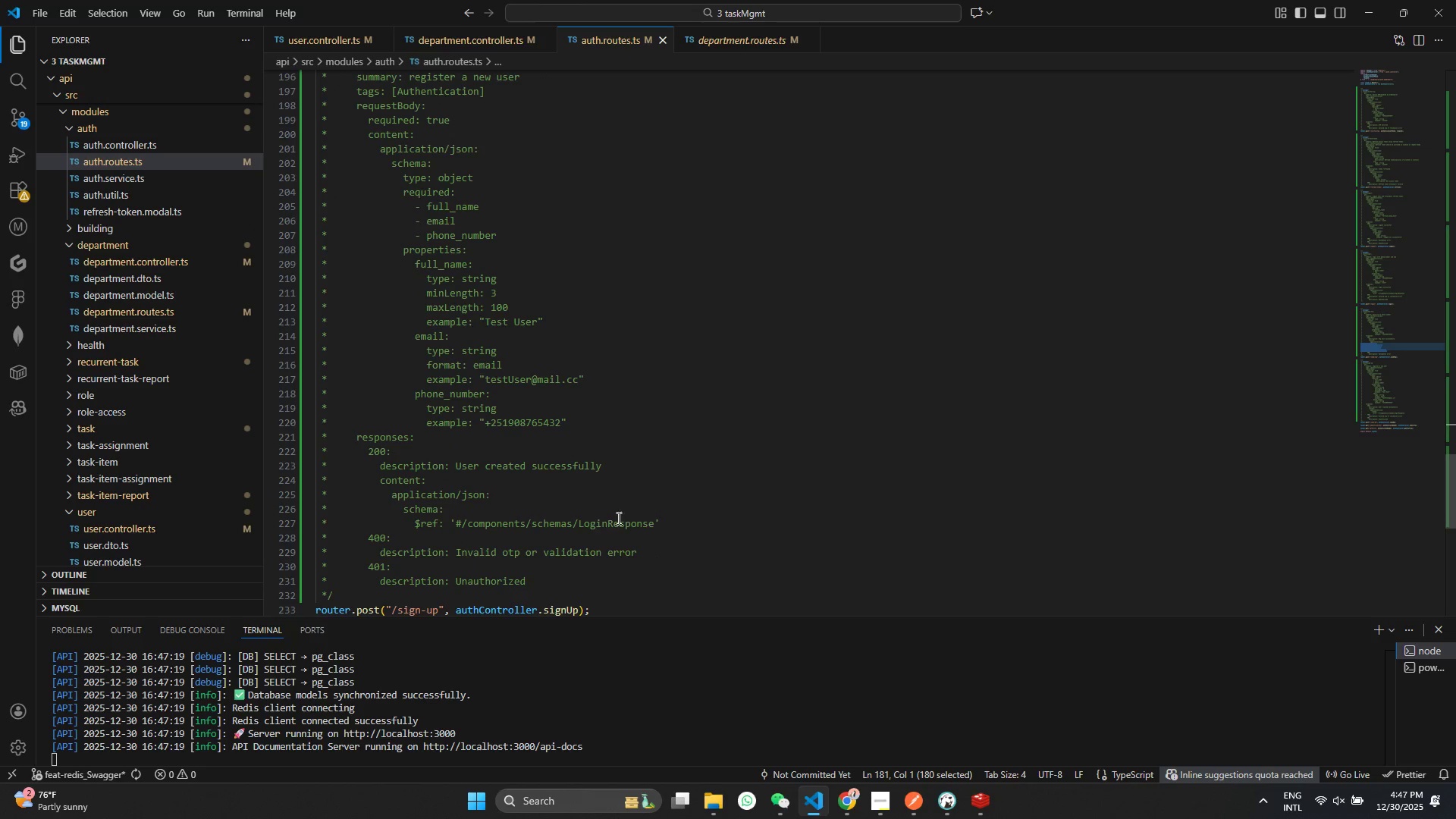 
left_click_drag(start_coordinate=[679, 522], to_coordinate=[237, 504])
 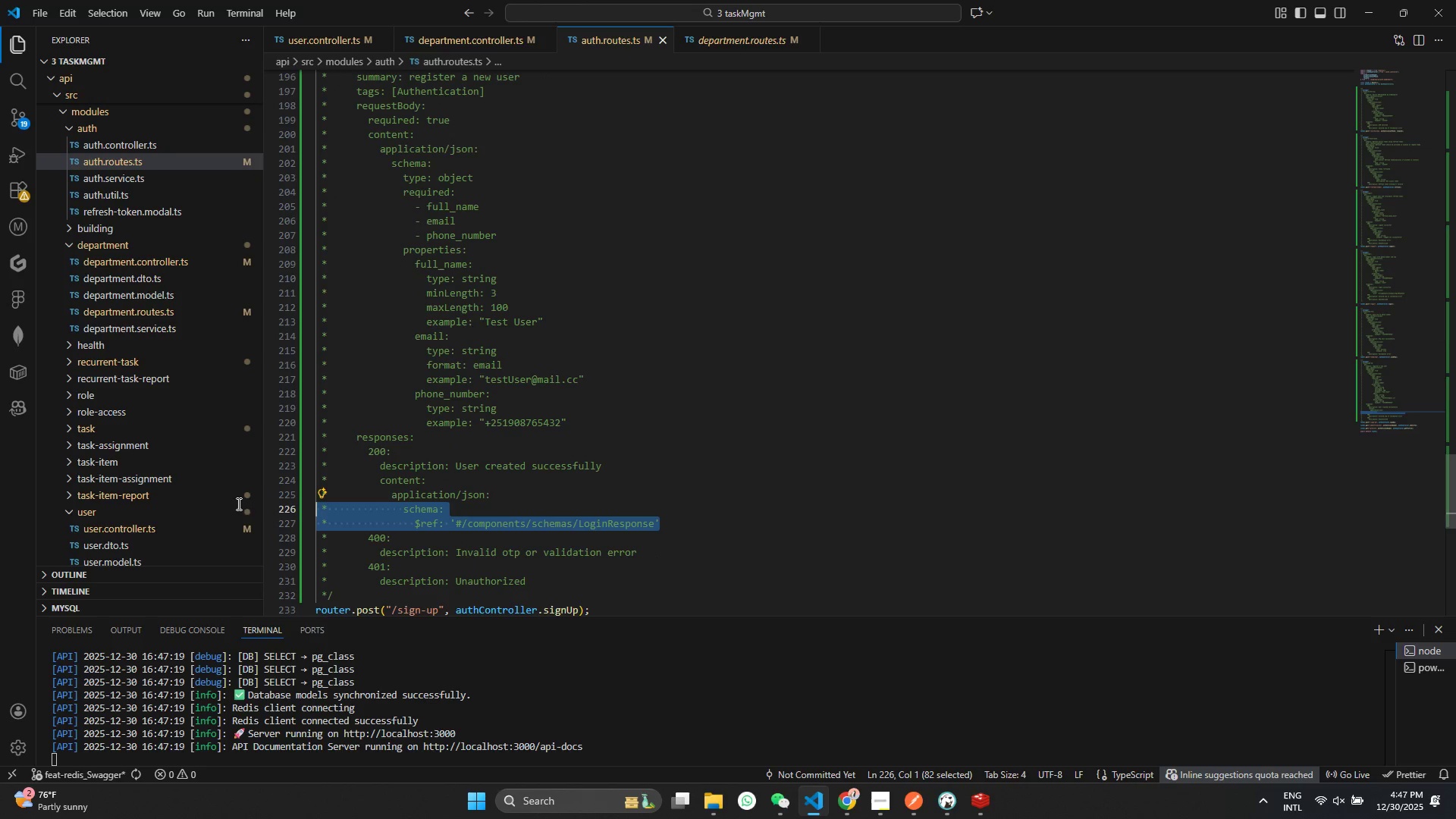 
key(Control+V)
 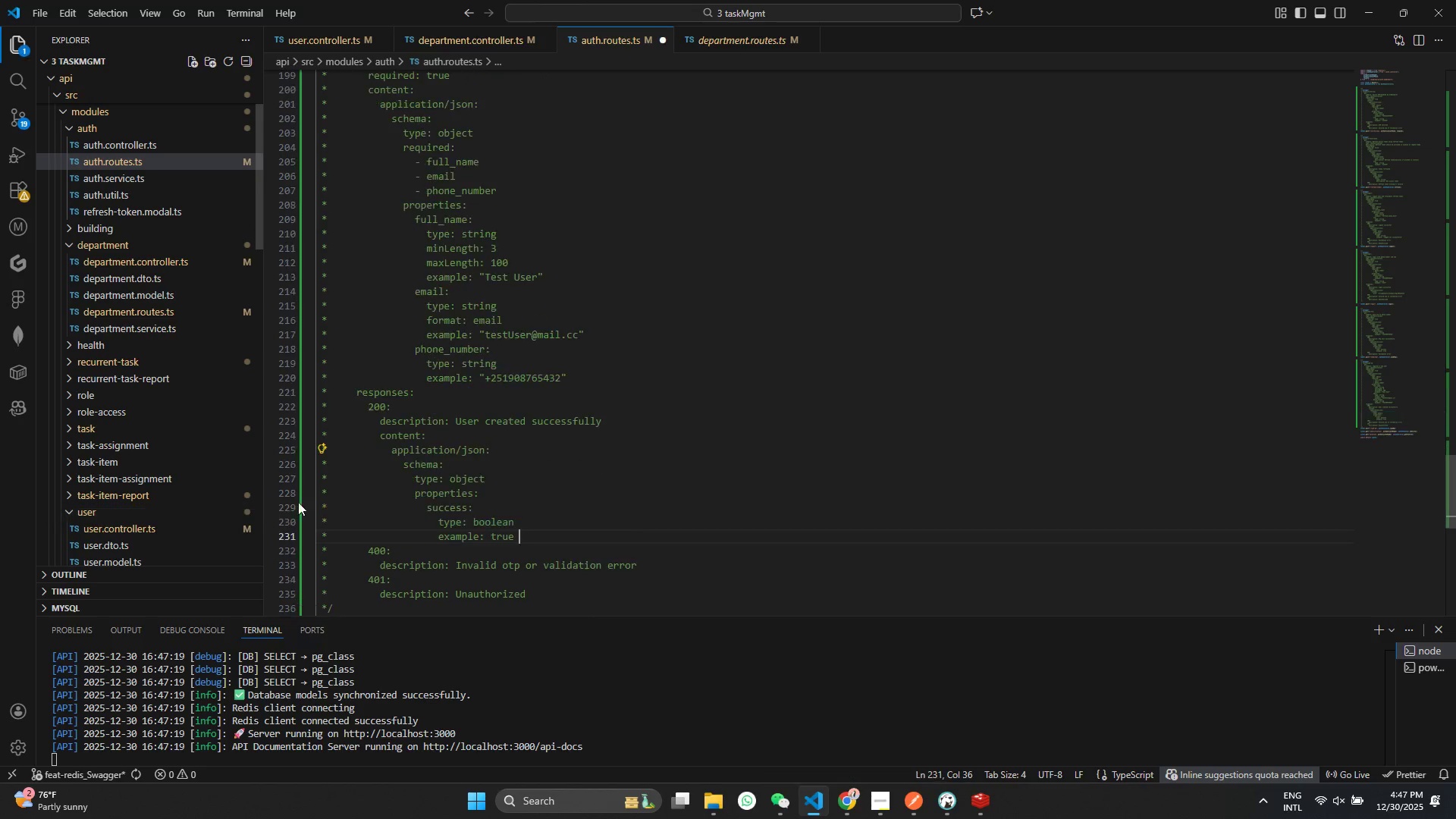 
key(Control+Z)
 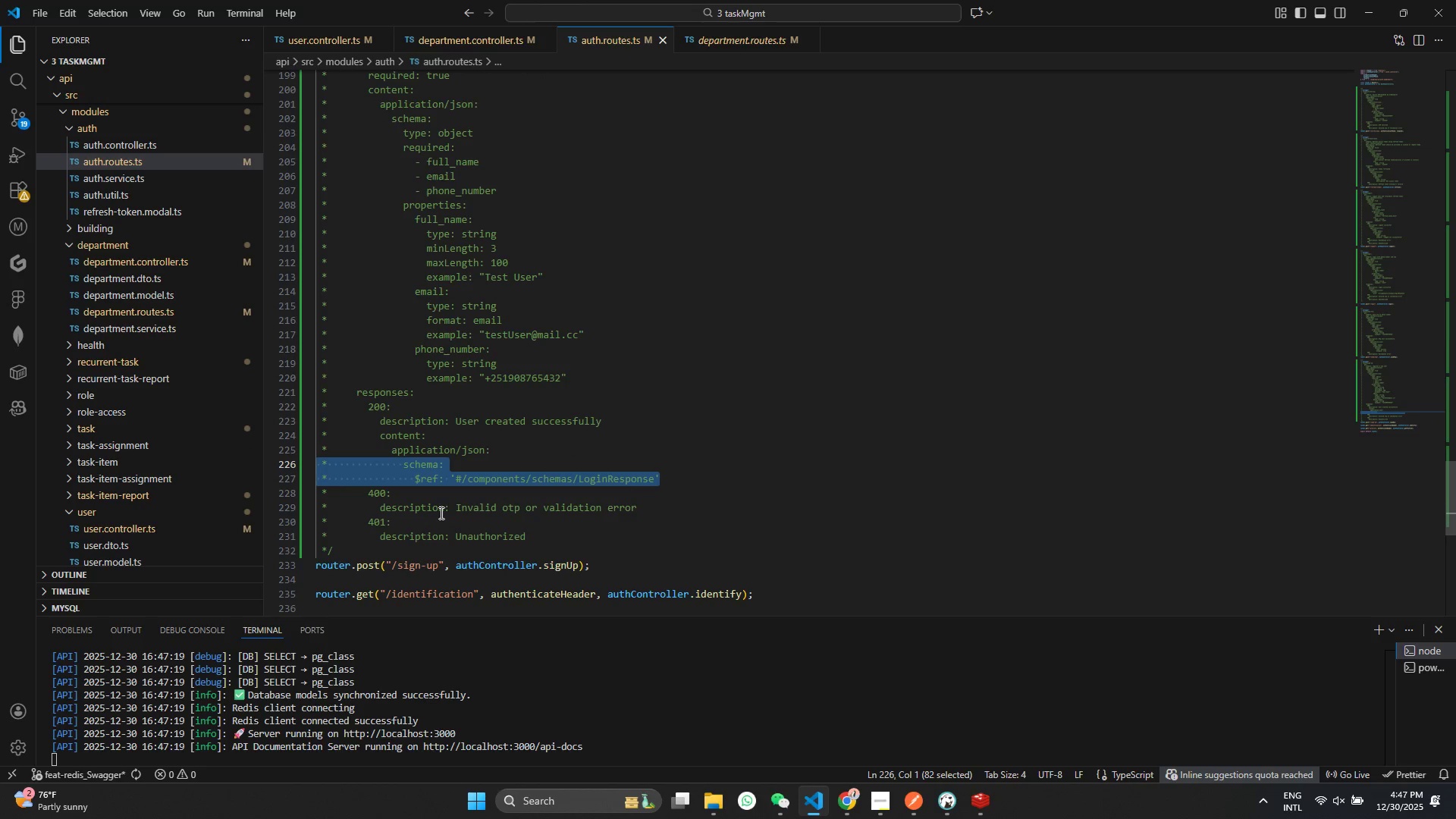 
key(Control+V)
 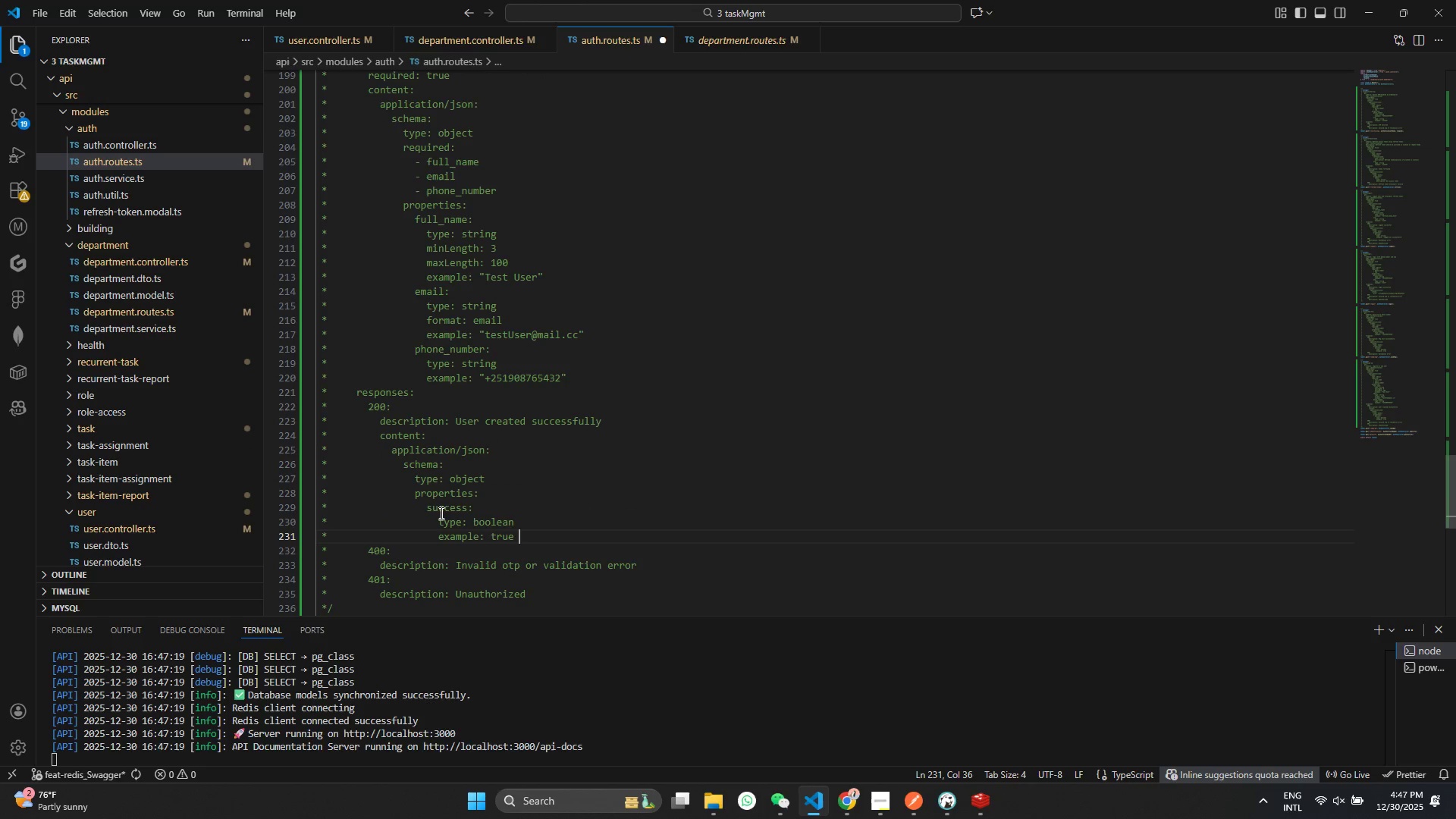 
key(Control+S)
 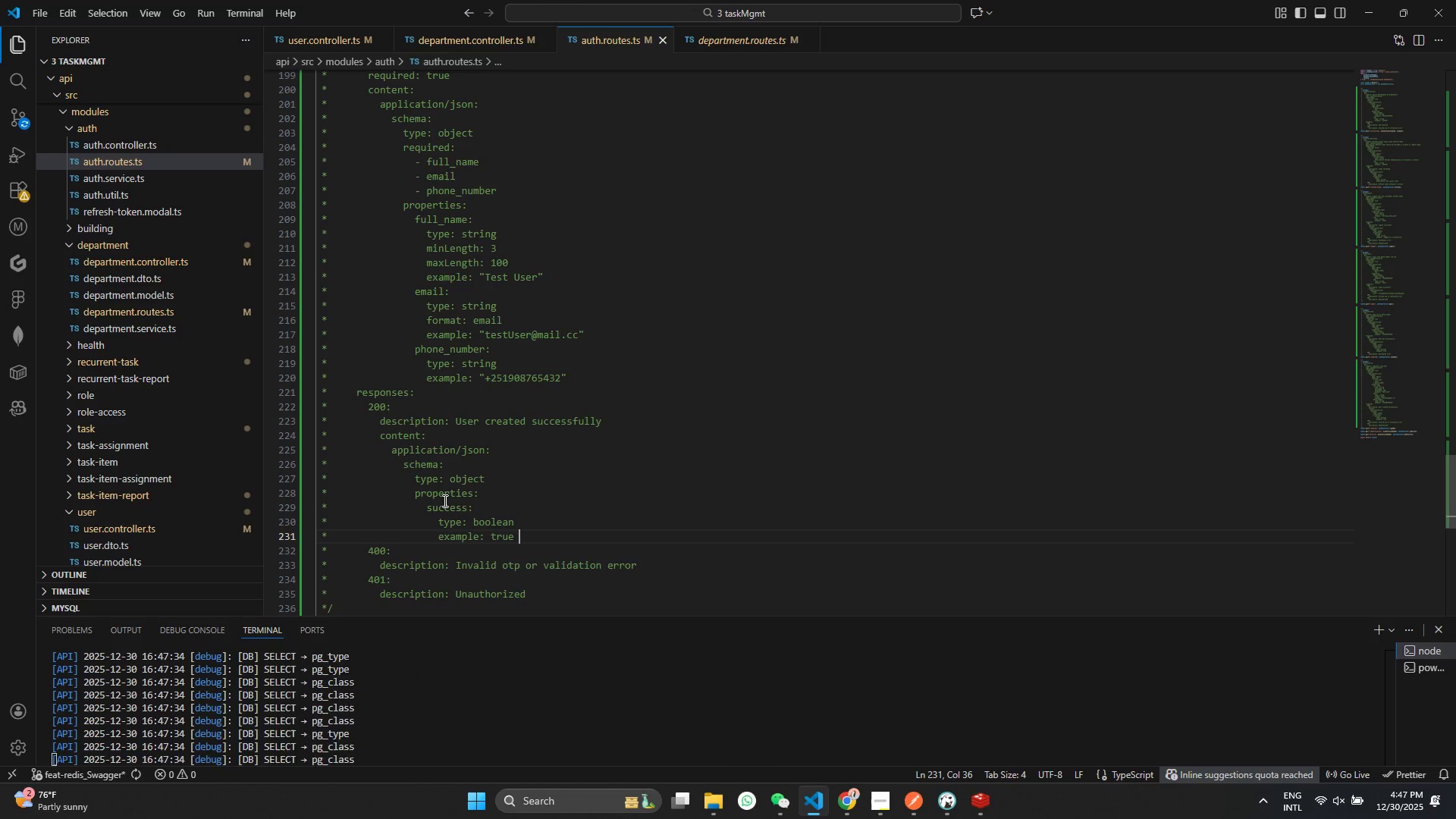 
left_click([437, 507])
 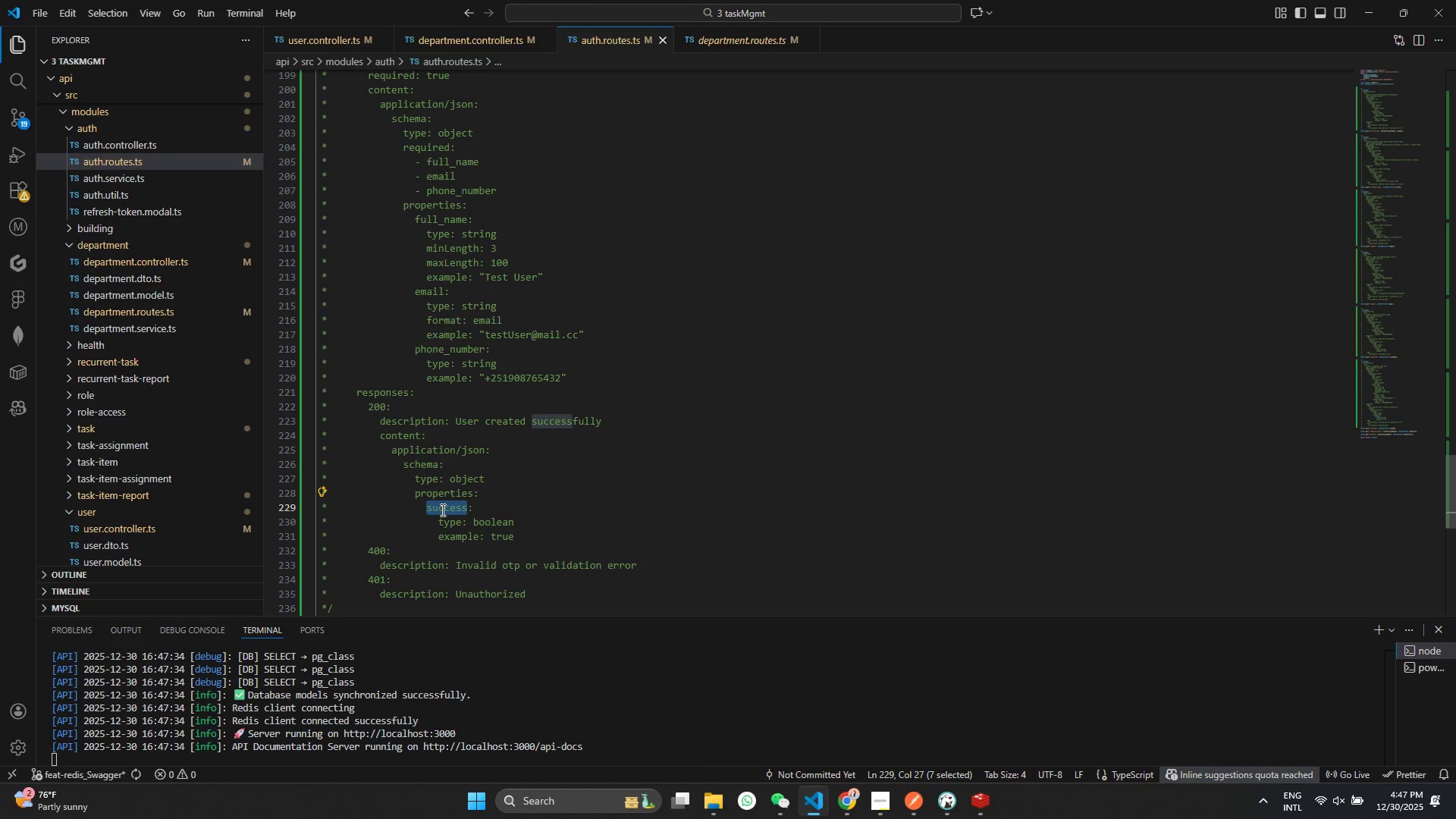 
type(message)
 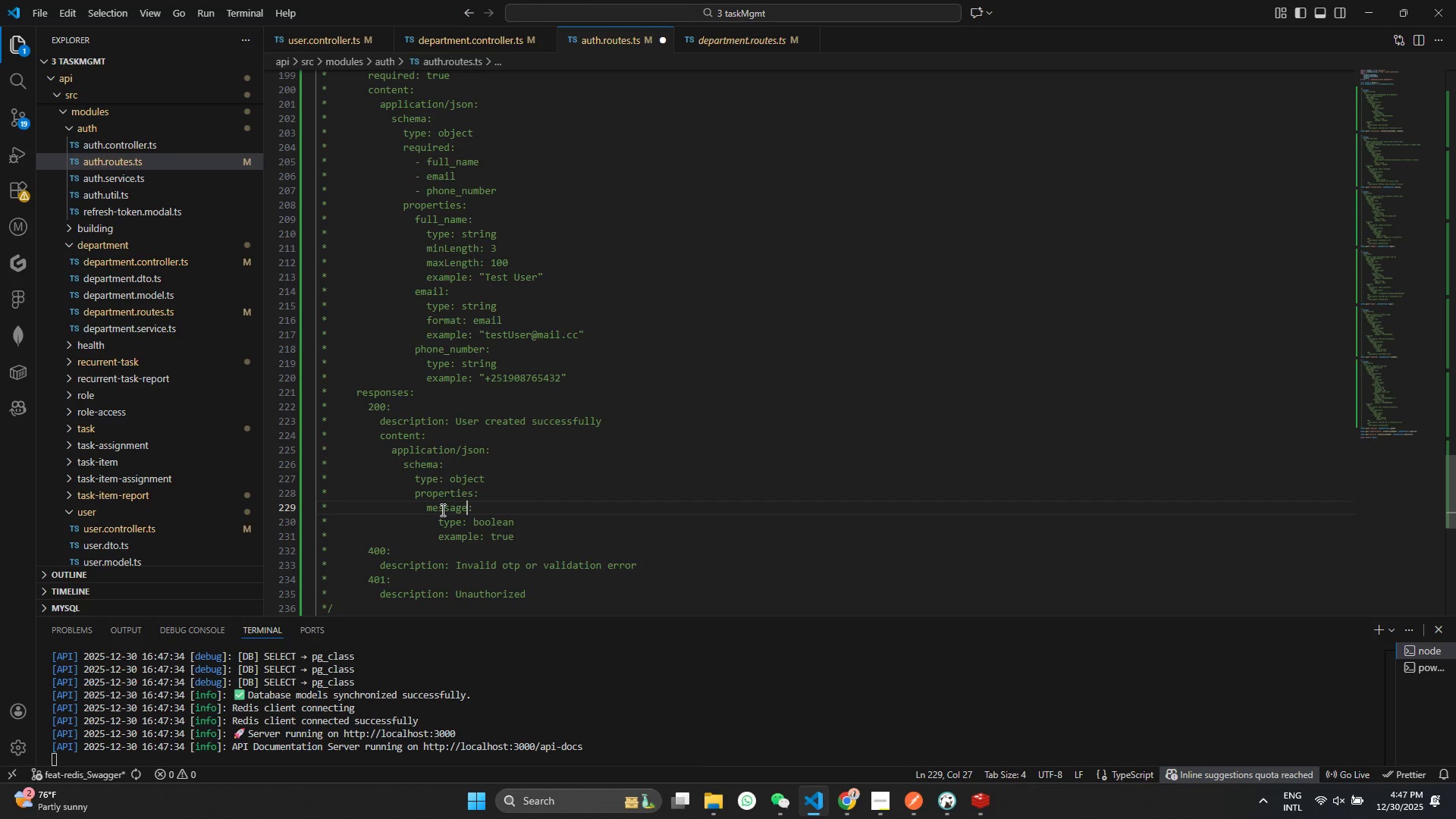 
key(Control+ControlLeft)
 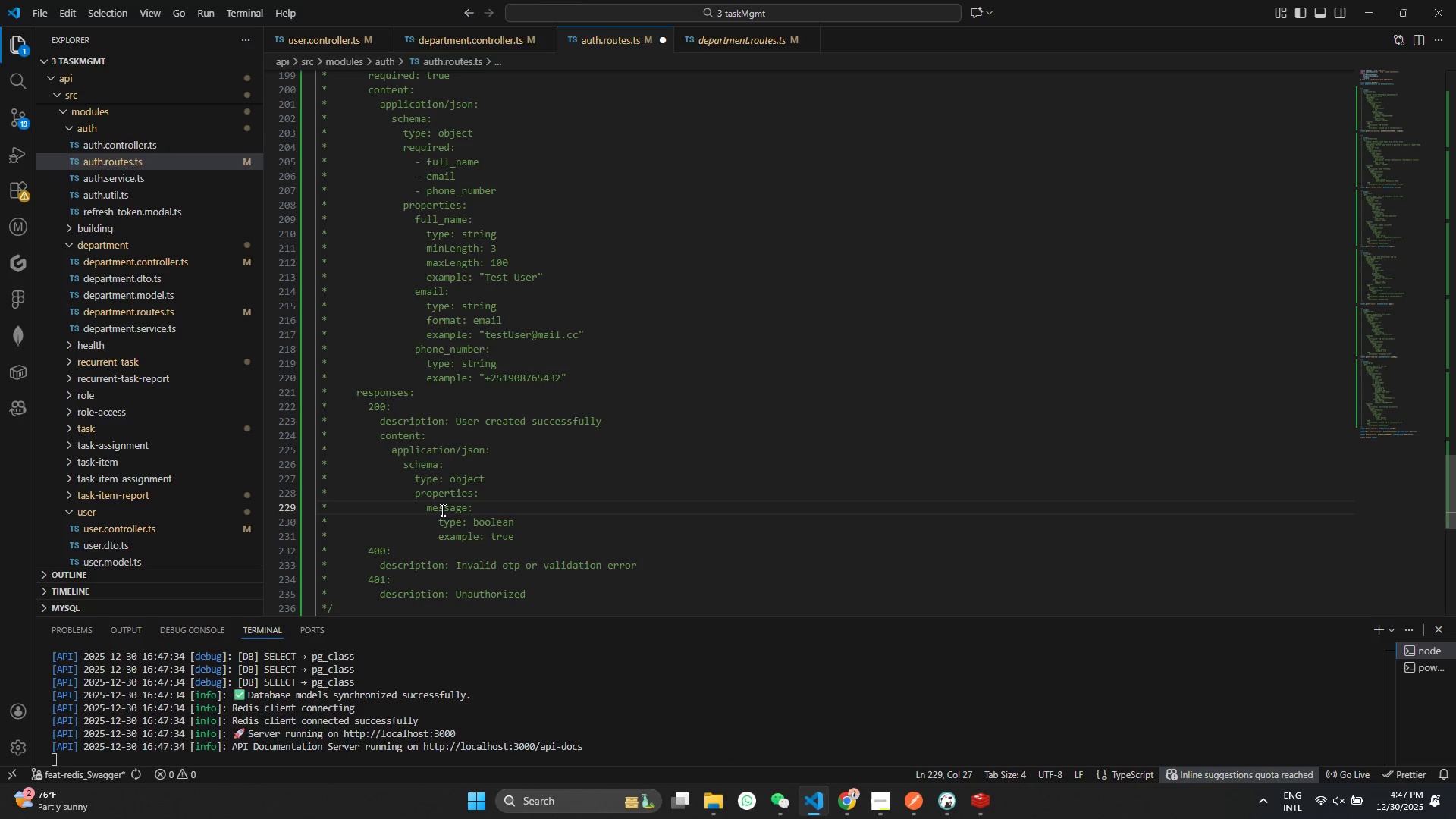 
key(Control+S)
 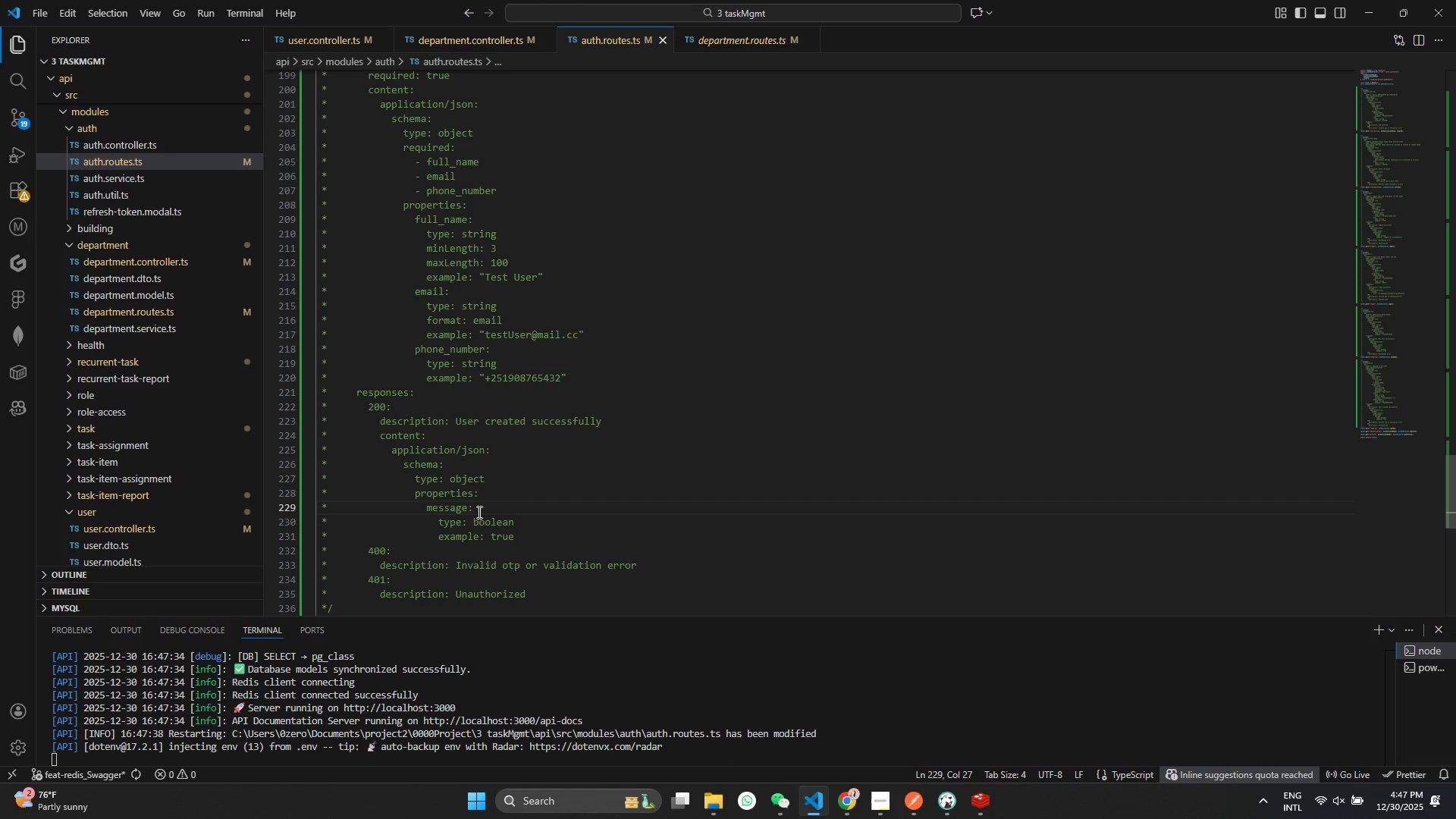 
left_click([485, 518])
 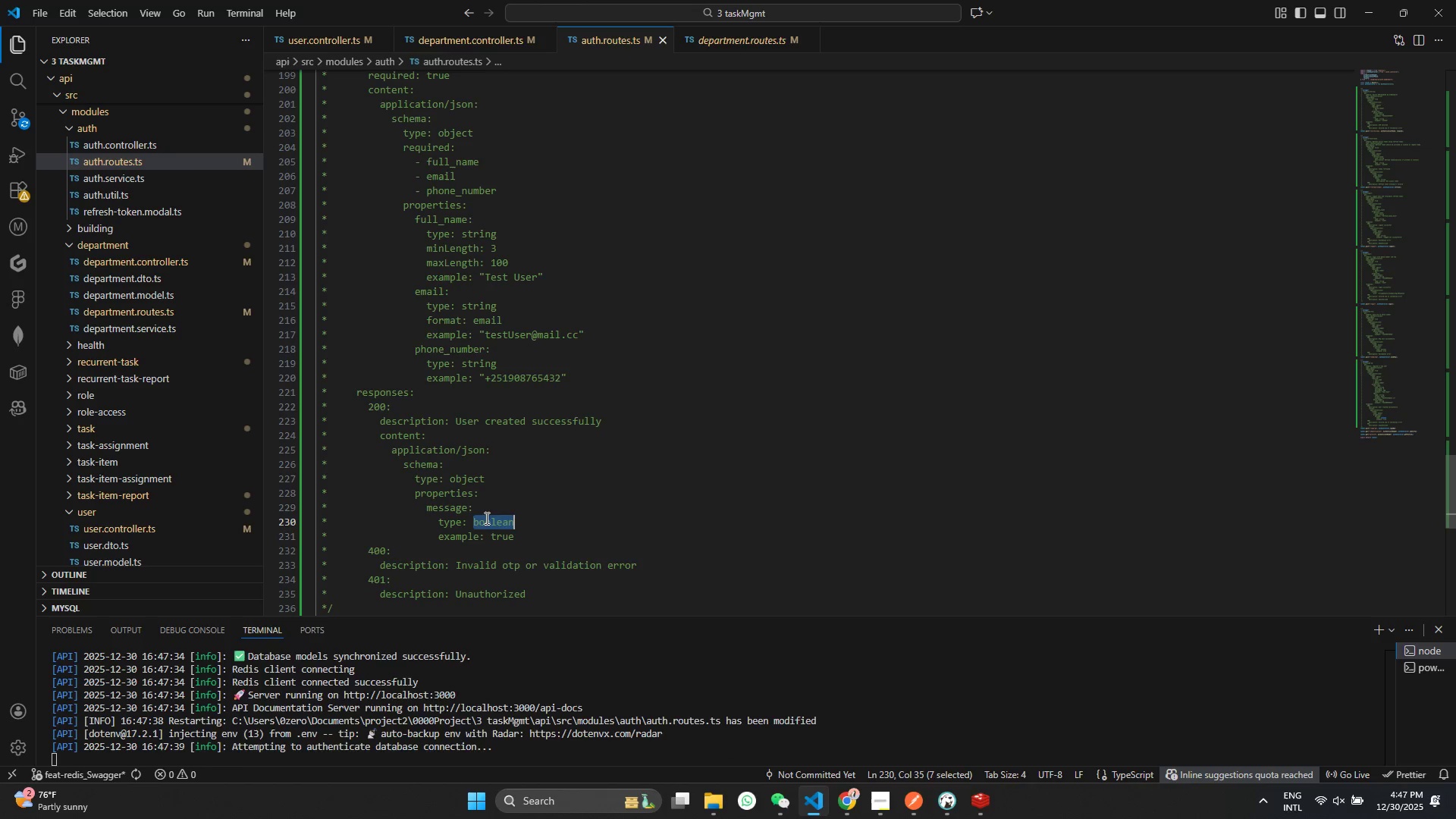 
type(sr)
key(Backspace)
type(tring)
 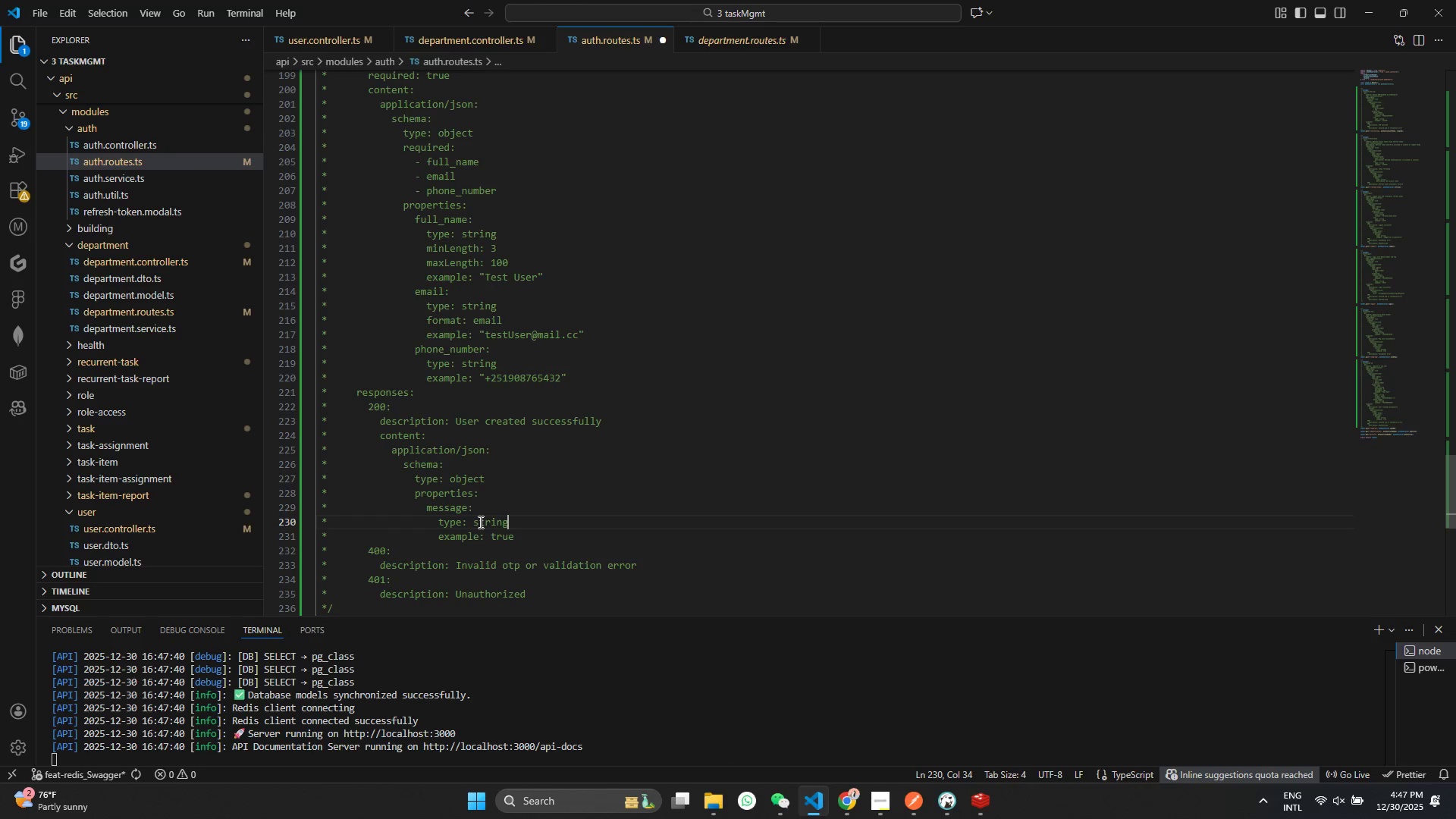 
key(Control+ControlLeft)
 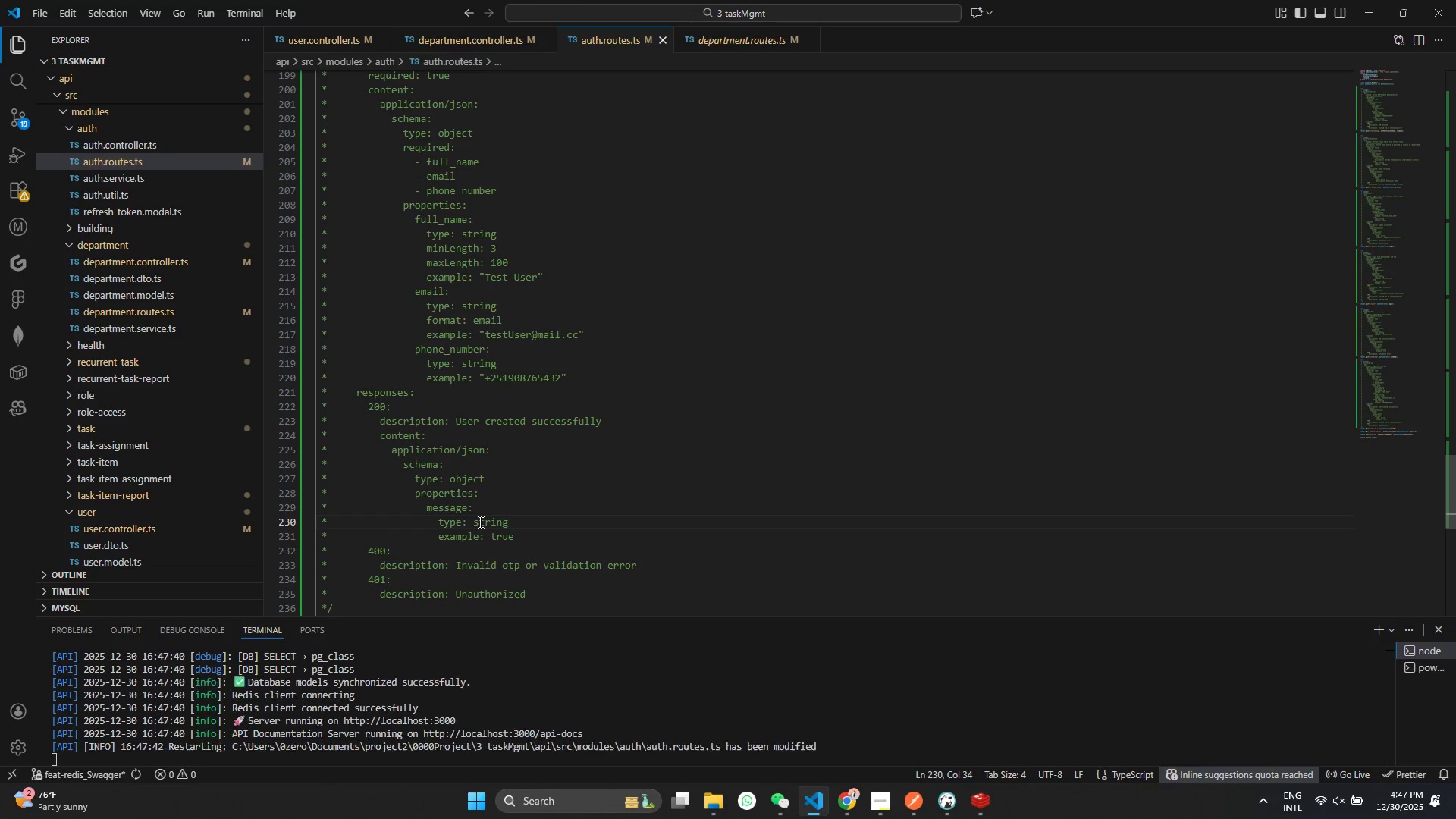 
key(Control+S)
 